 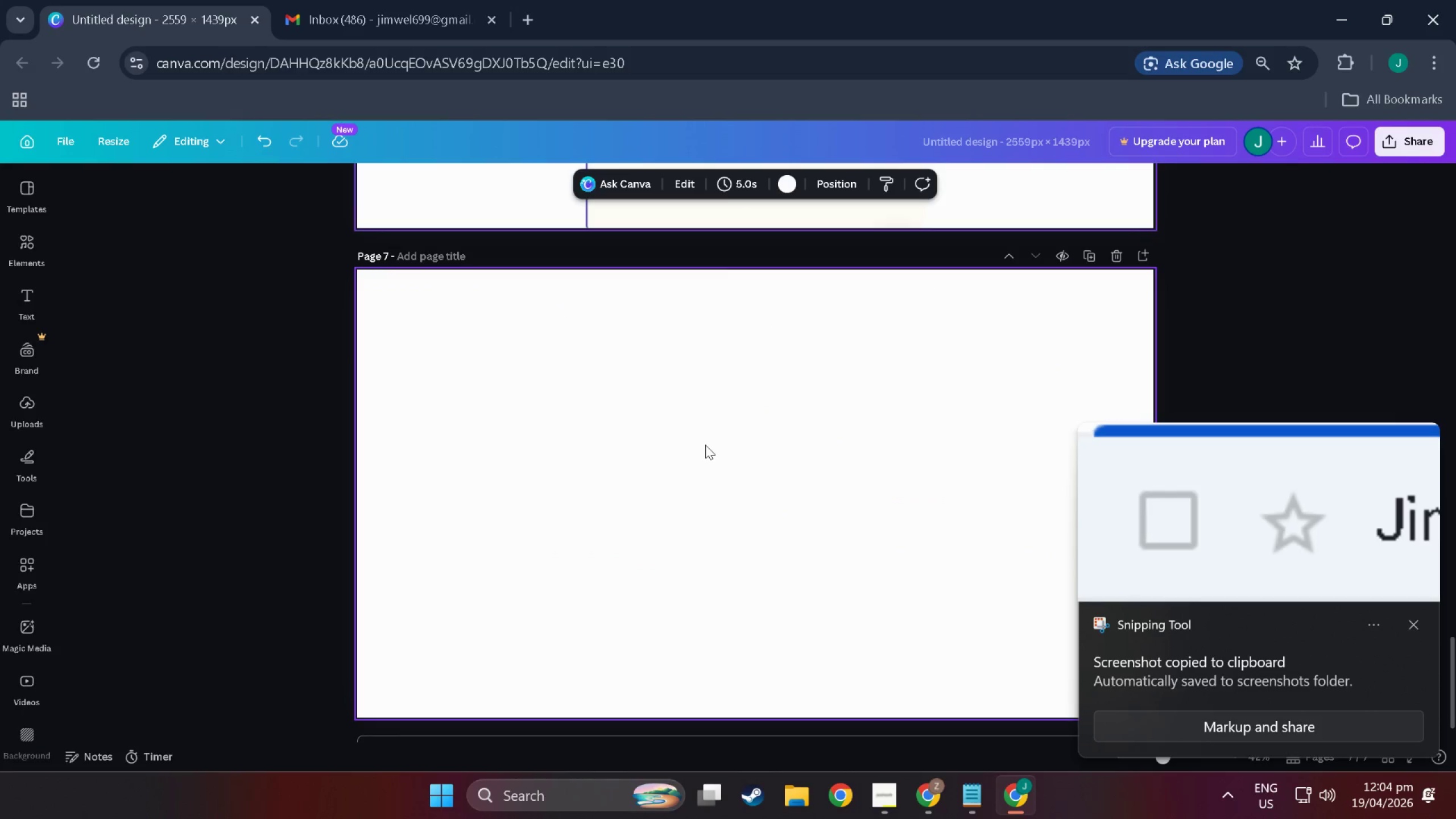 
key(Control+V)
 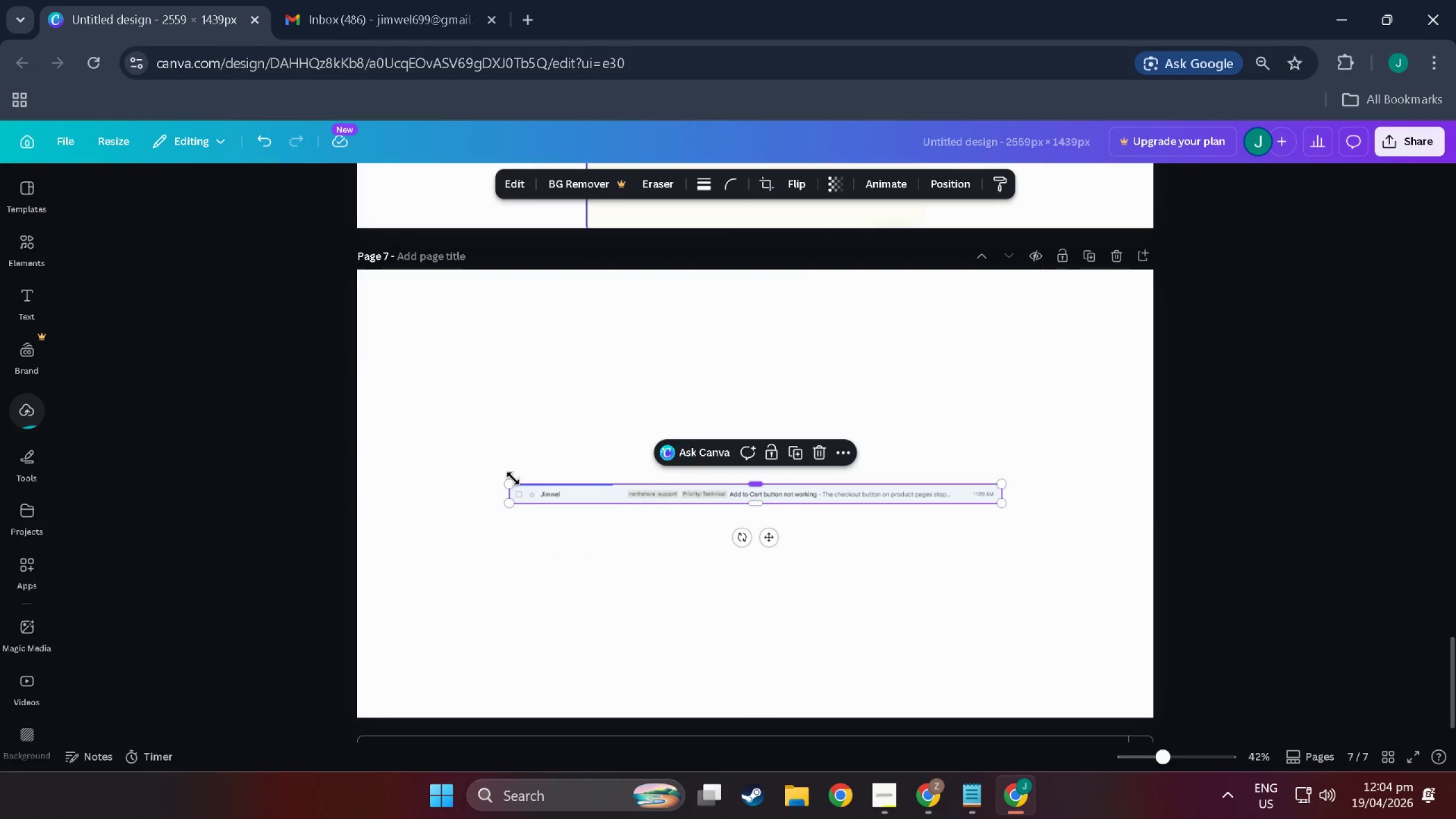 
left_click_drag(start_coordinate=[510, 479], to_coordinate=[358, 379])
 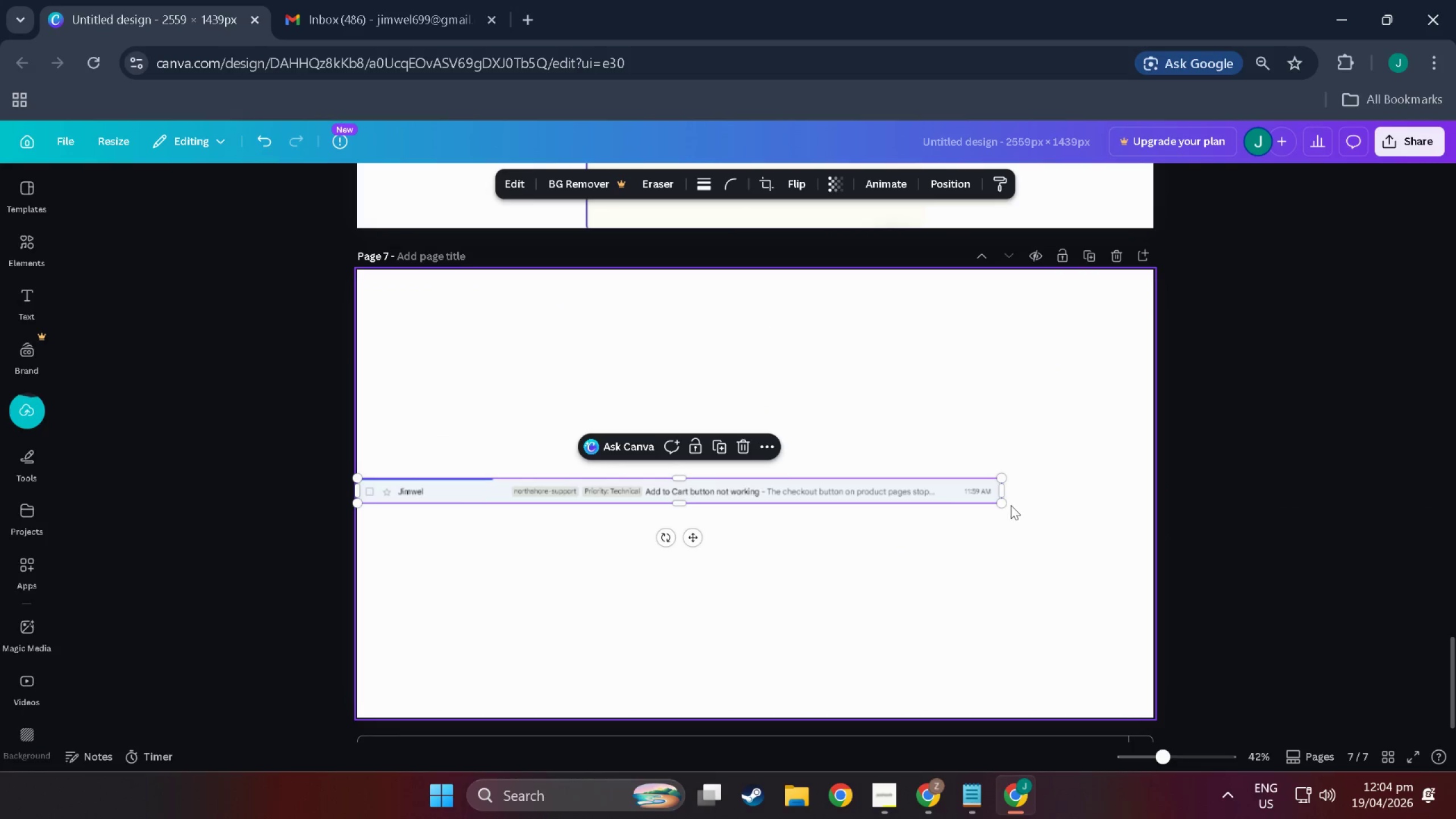 
left_click_drag(start_coordinate=[1002, 507], to_coordinate=[1155, 570])
 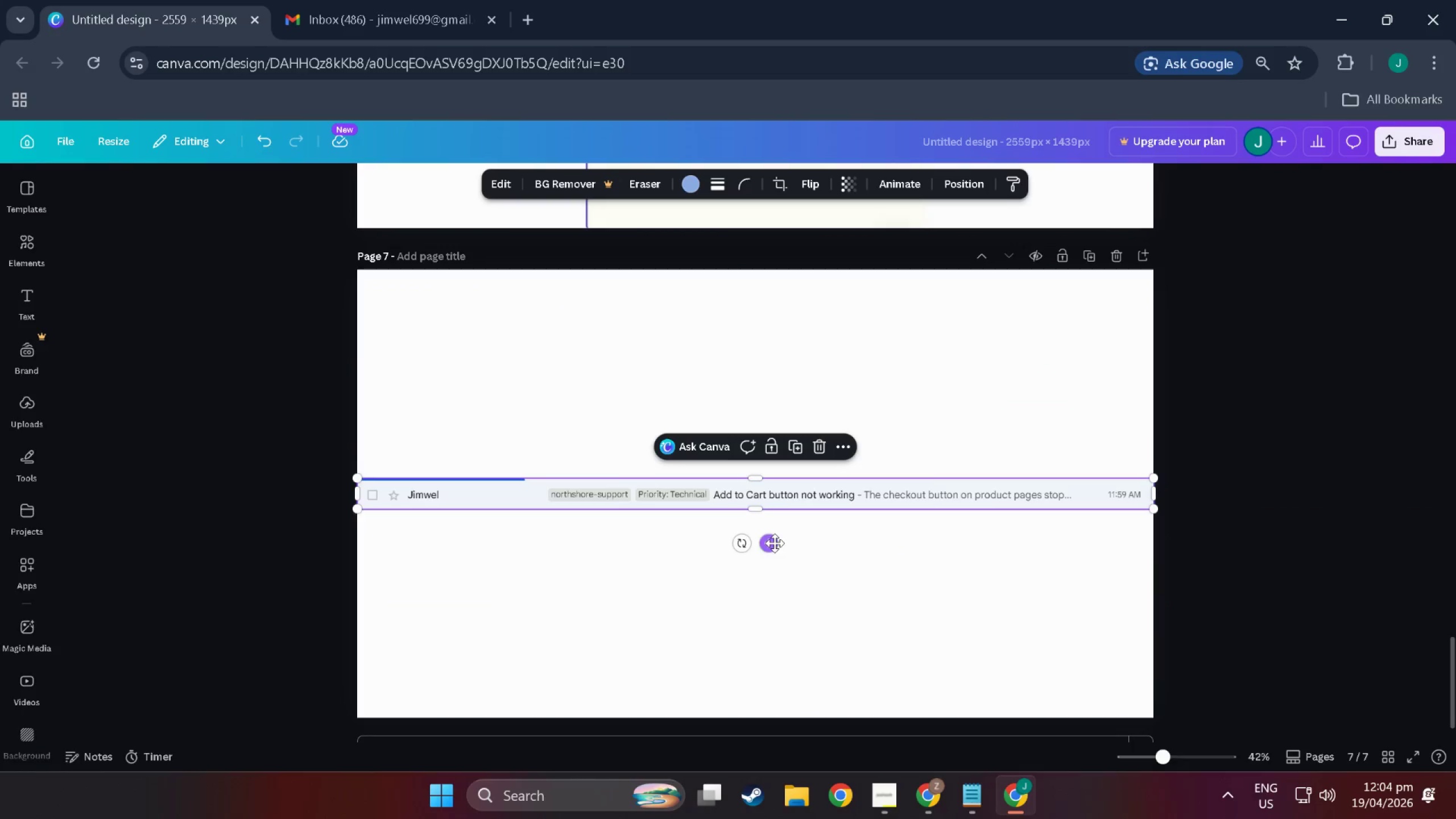 
left_click_drag(start_coordinate=[775, 543], to_coordinate=[773, 358])
 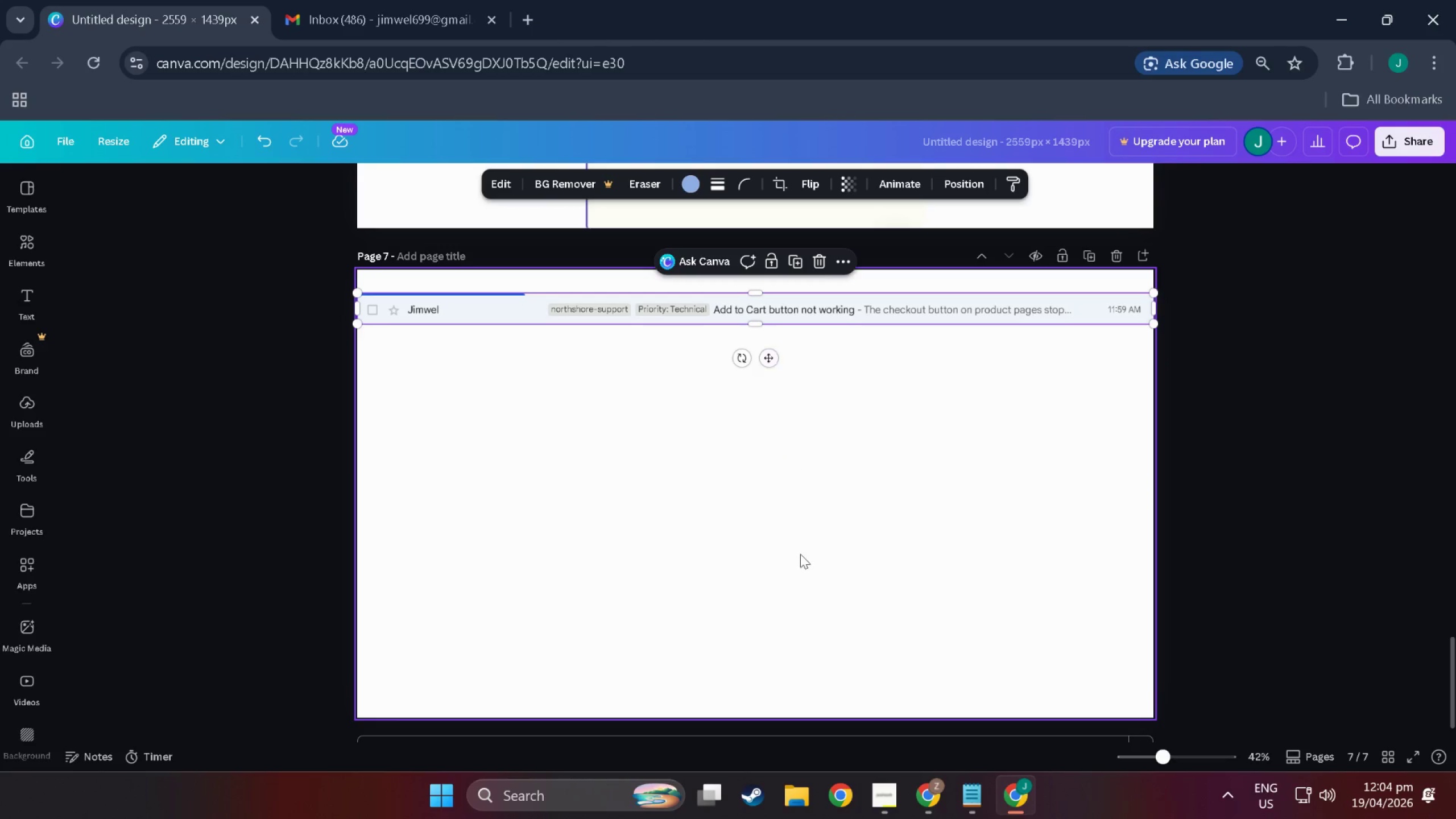 
left_click([800, 554])
 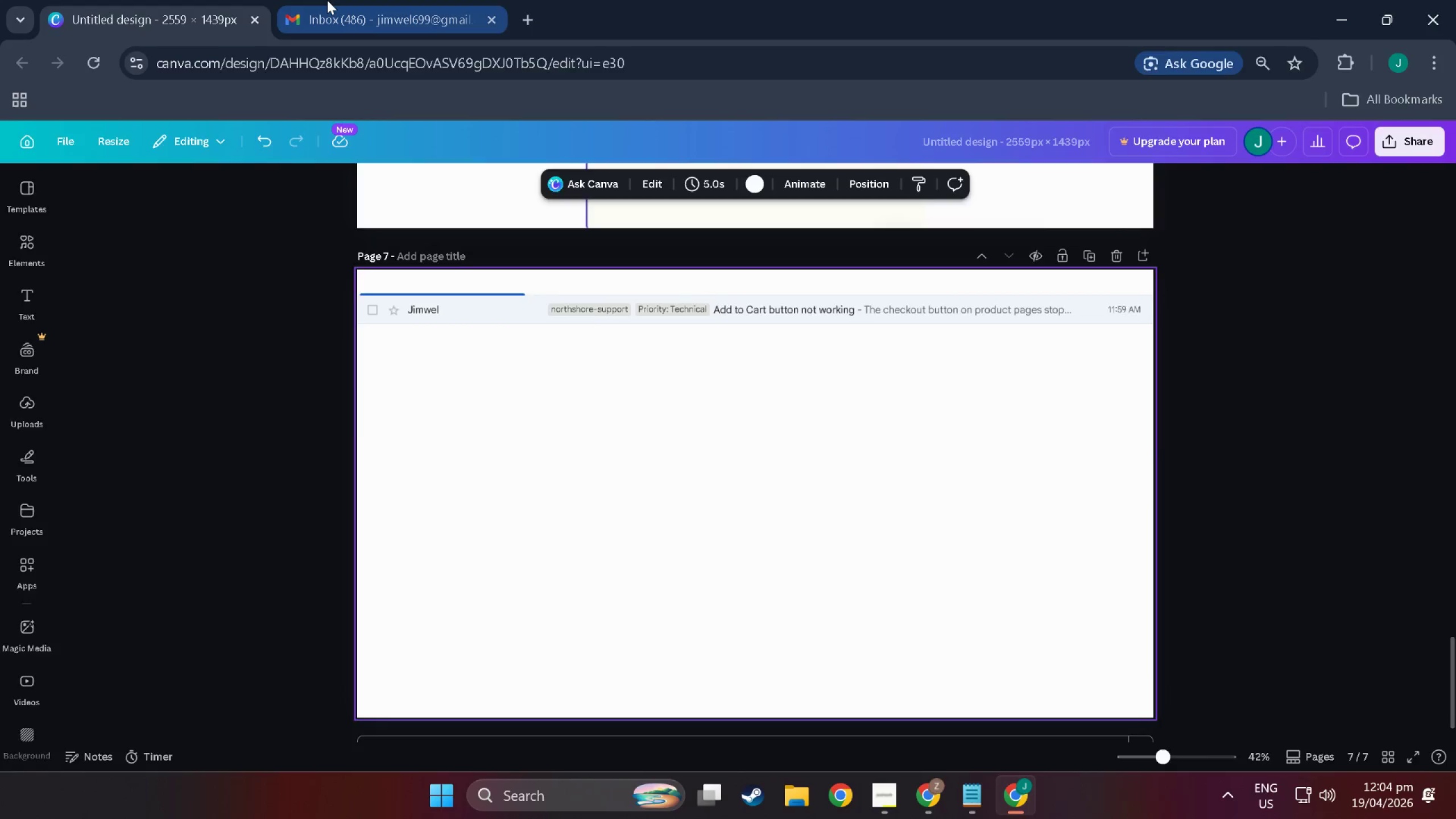 
left_click([327, 0])
 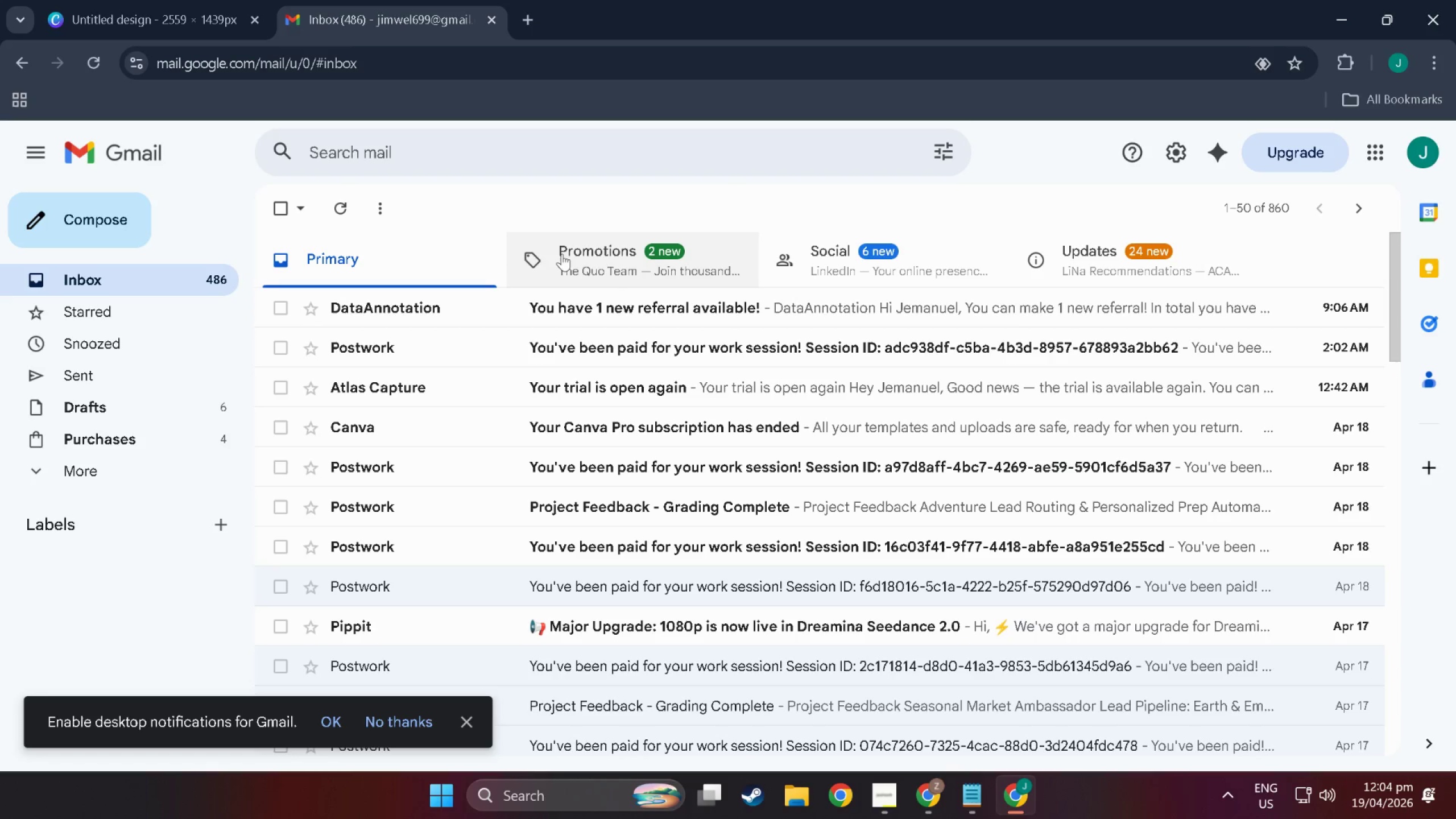 
scroll: coordinate [473, 235], scroll_direction: up, amount: 2.0
 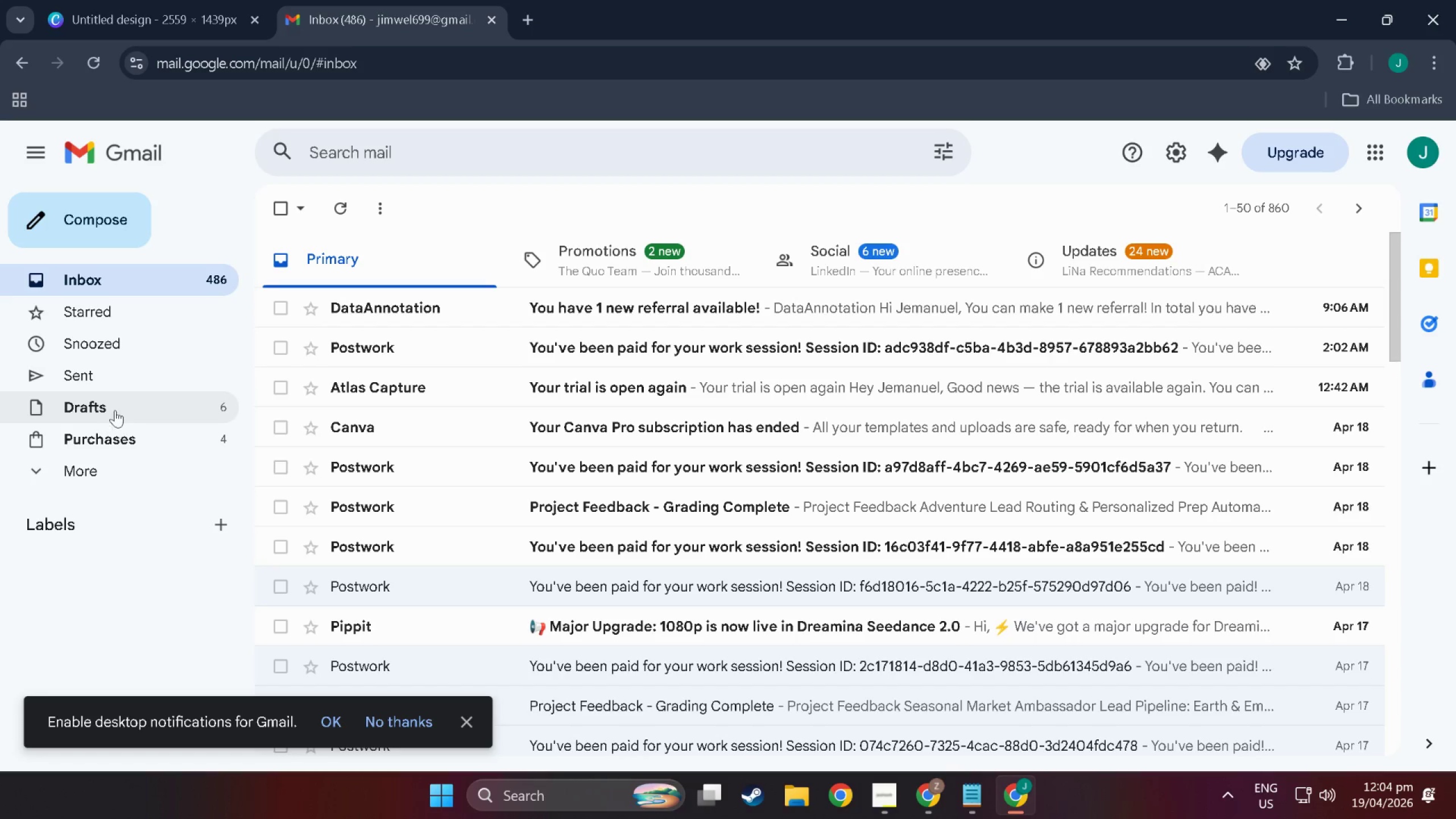 
left_click([98, 381])
 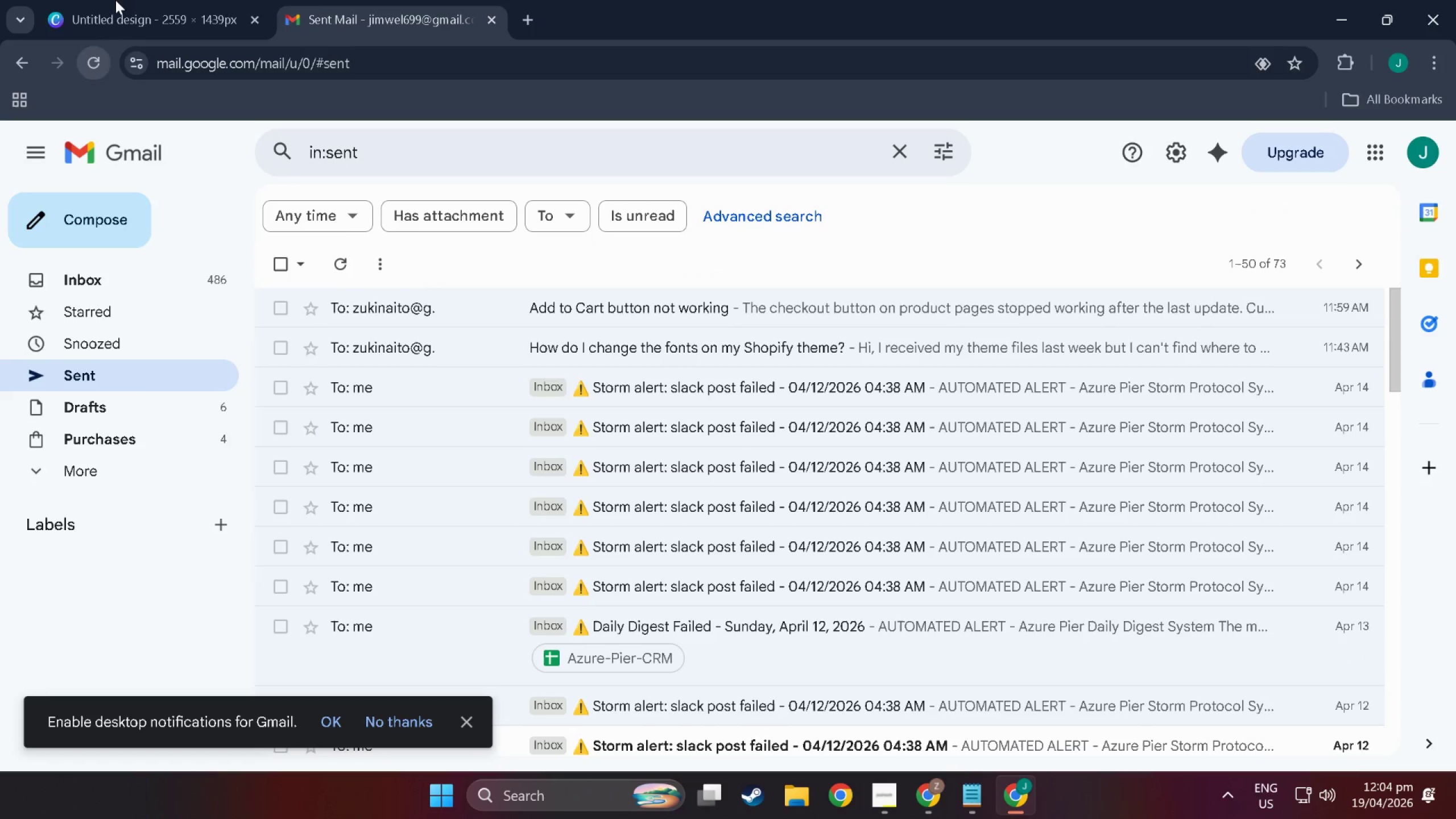 
key(Alt+Tab)
 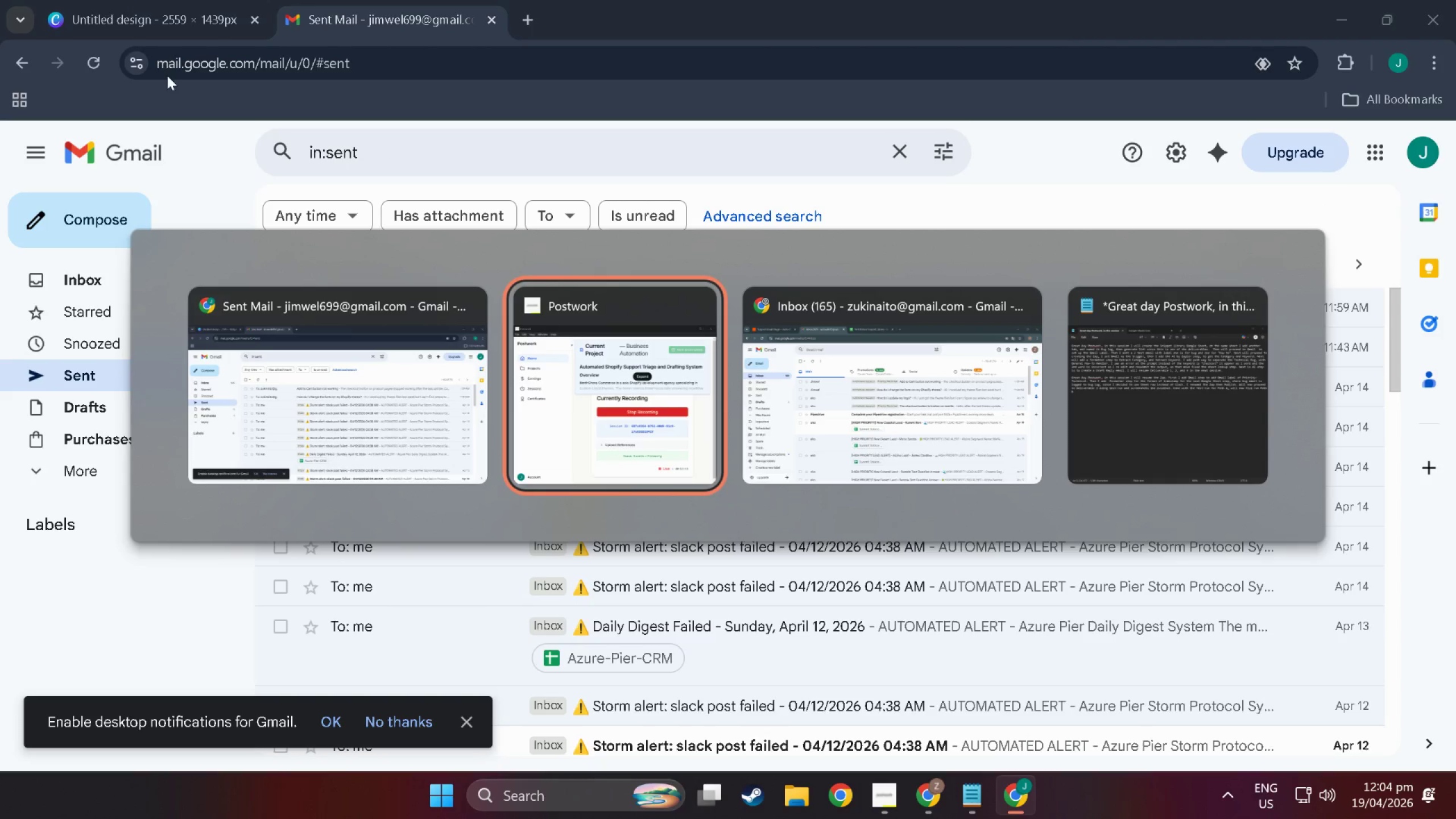 
key(Alt+Tab)
 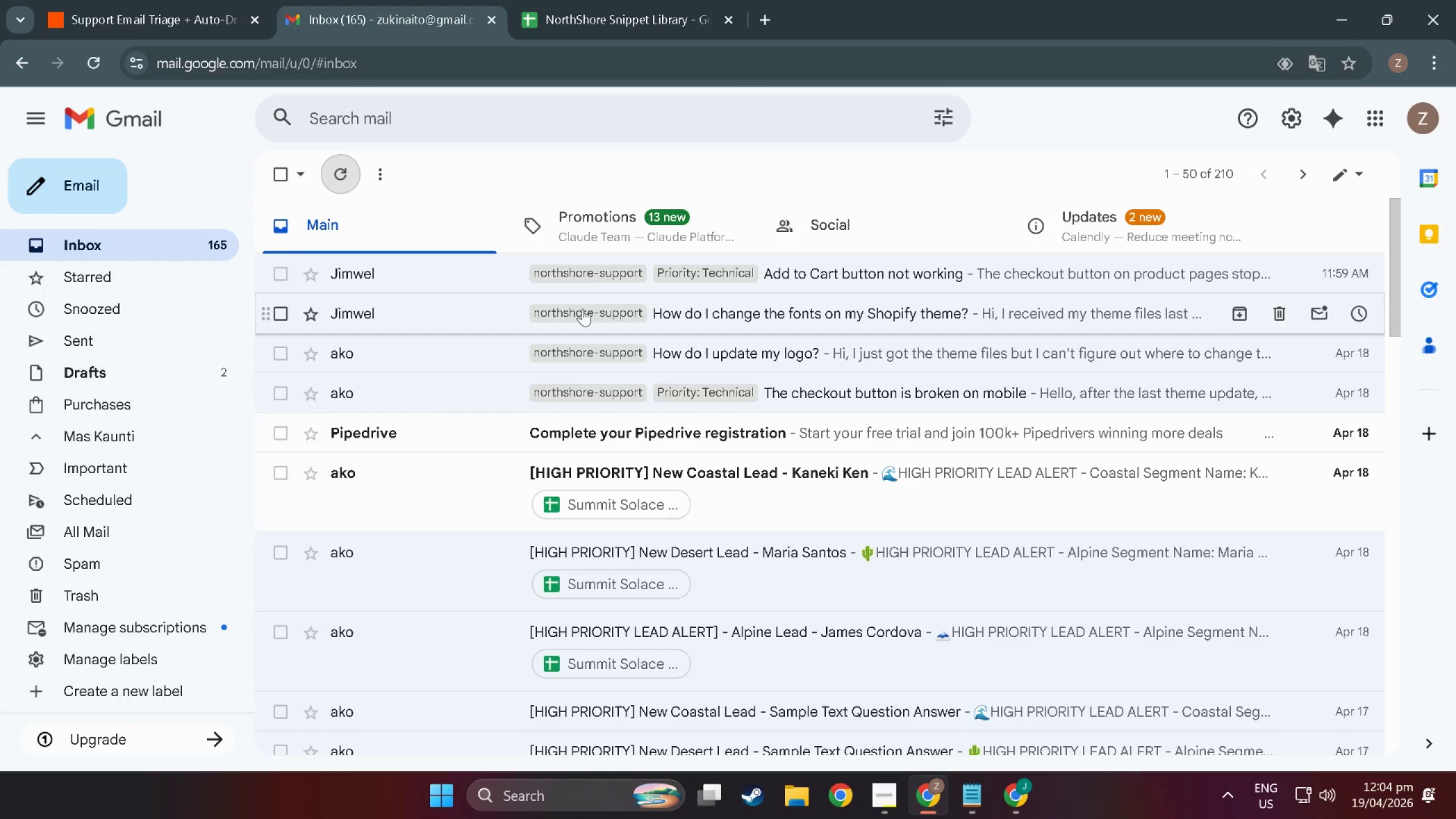 
scroll: coordinate [594, 289], scroll_direction: up, amount: 2.0
 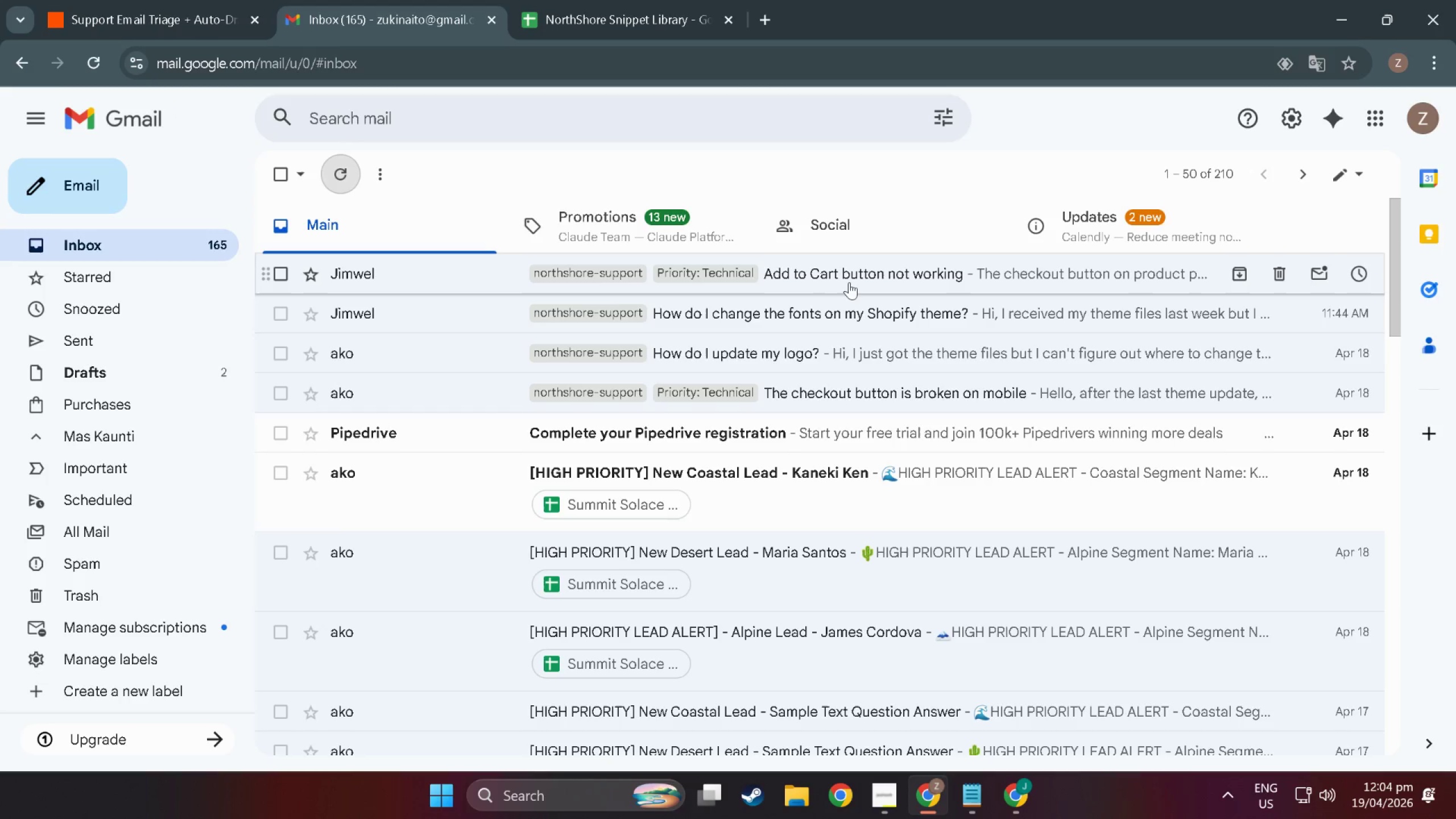 
left_click([849, 282])
 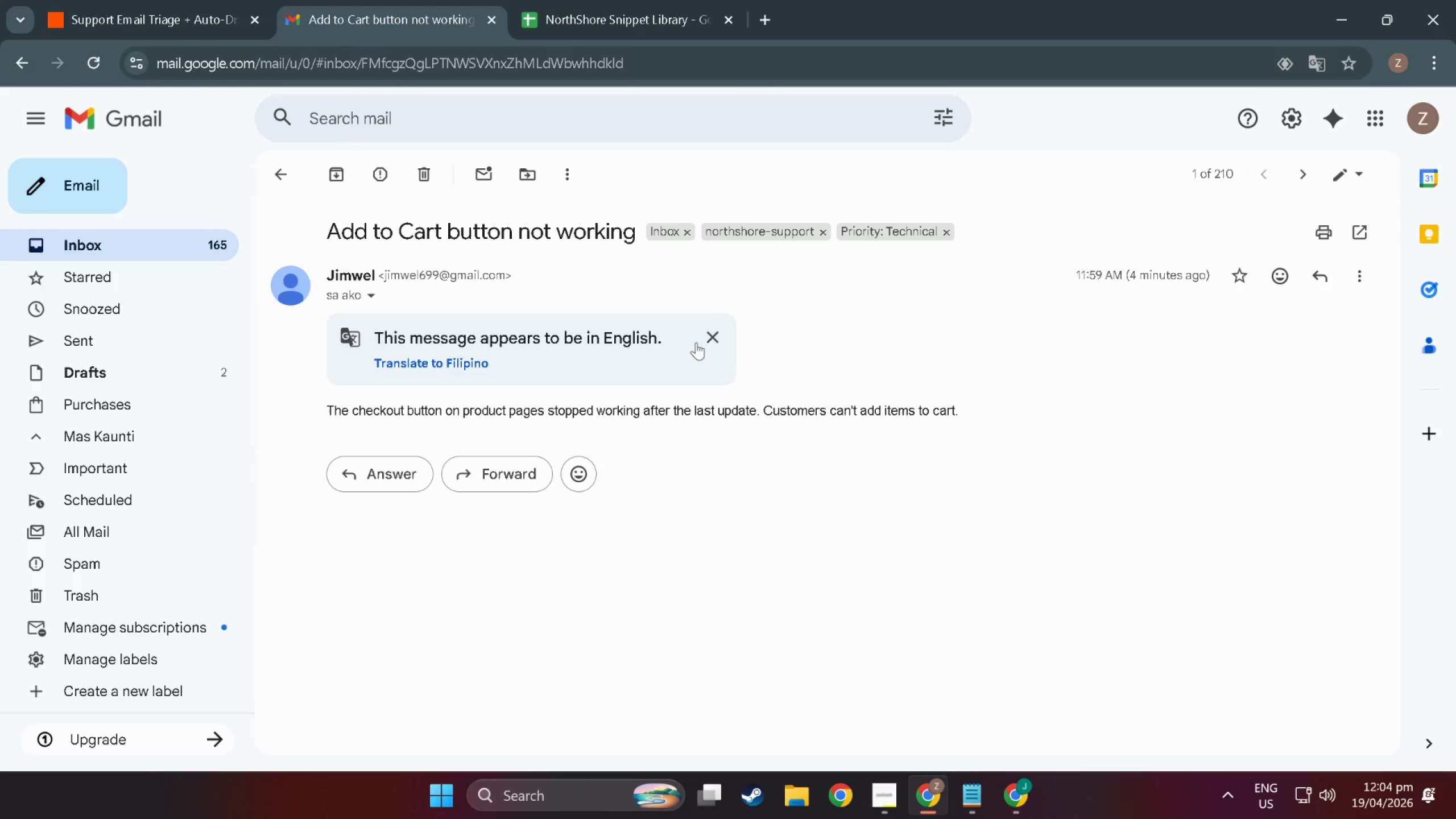 
double_click([717, 338])
 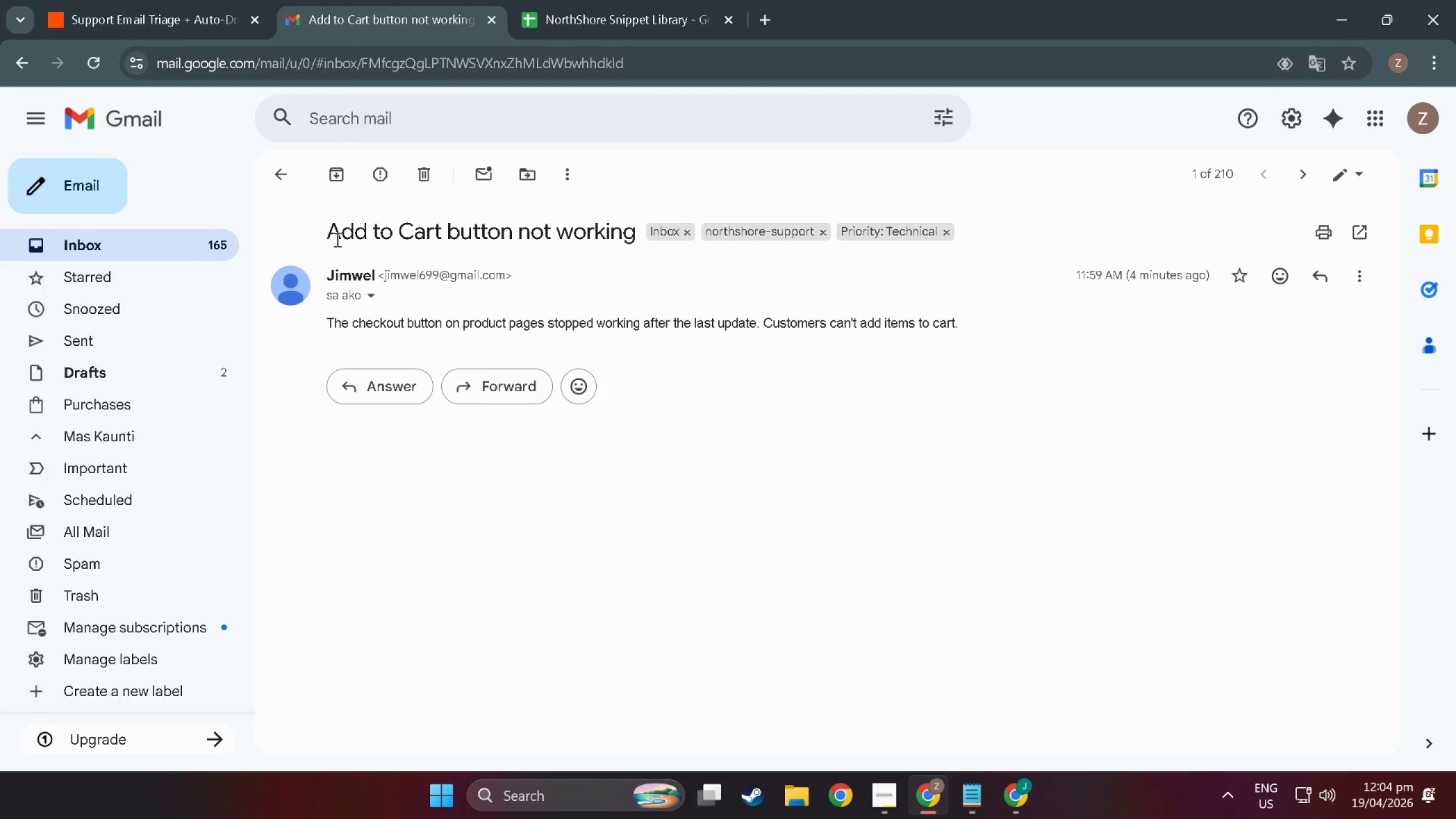 
key(Meta+MetaLeft)
 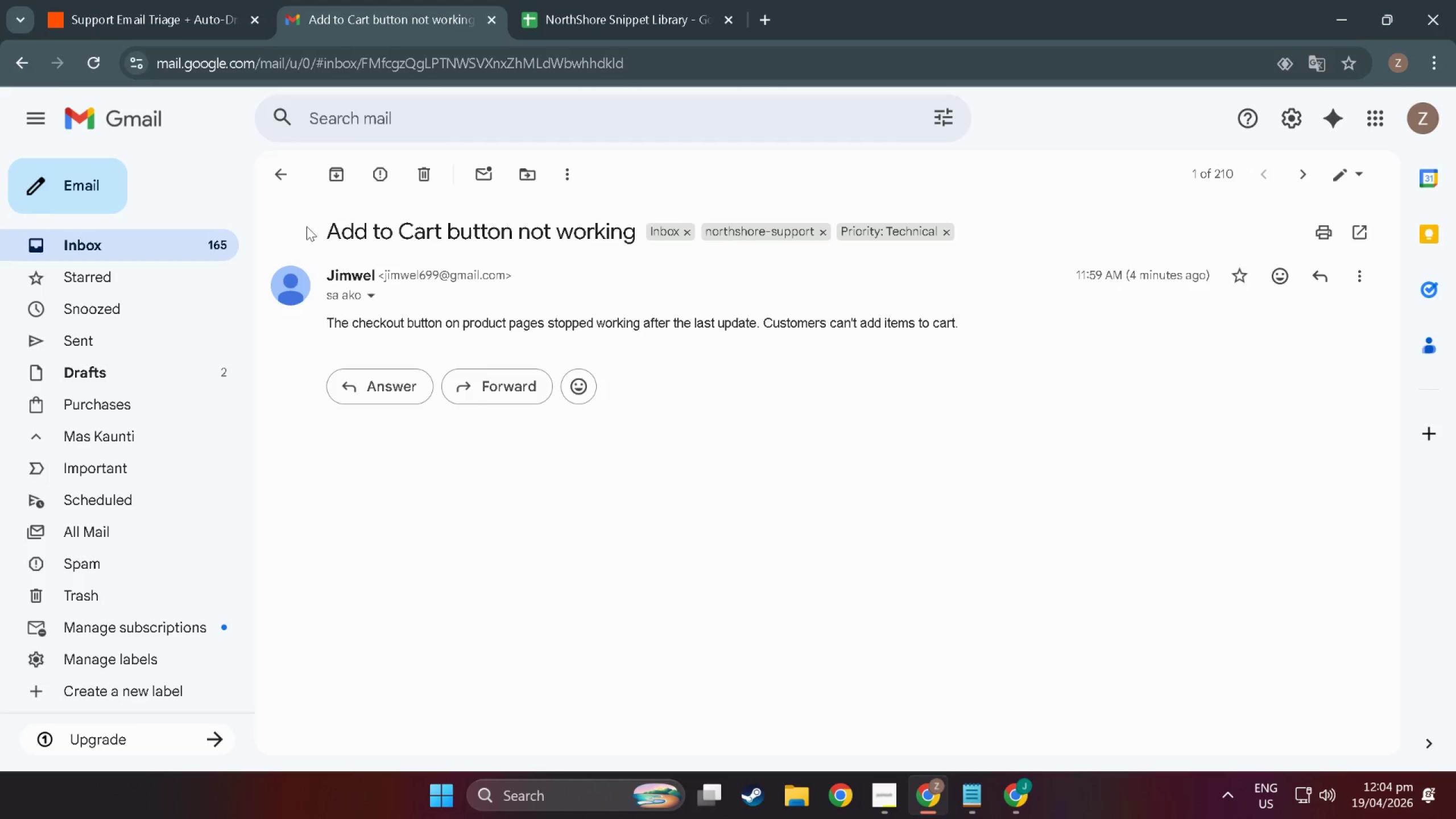 
key(Meta+Shift+ShiftLeft)
 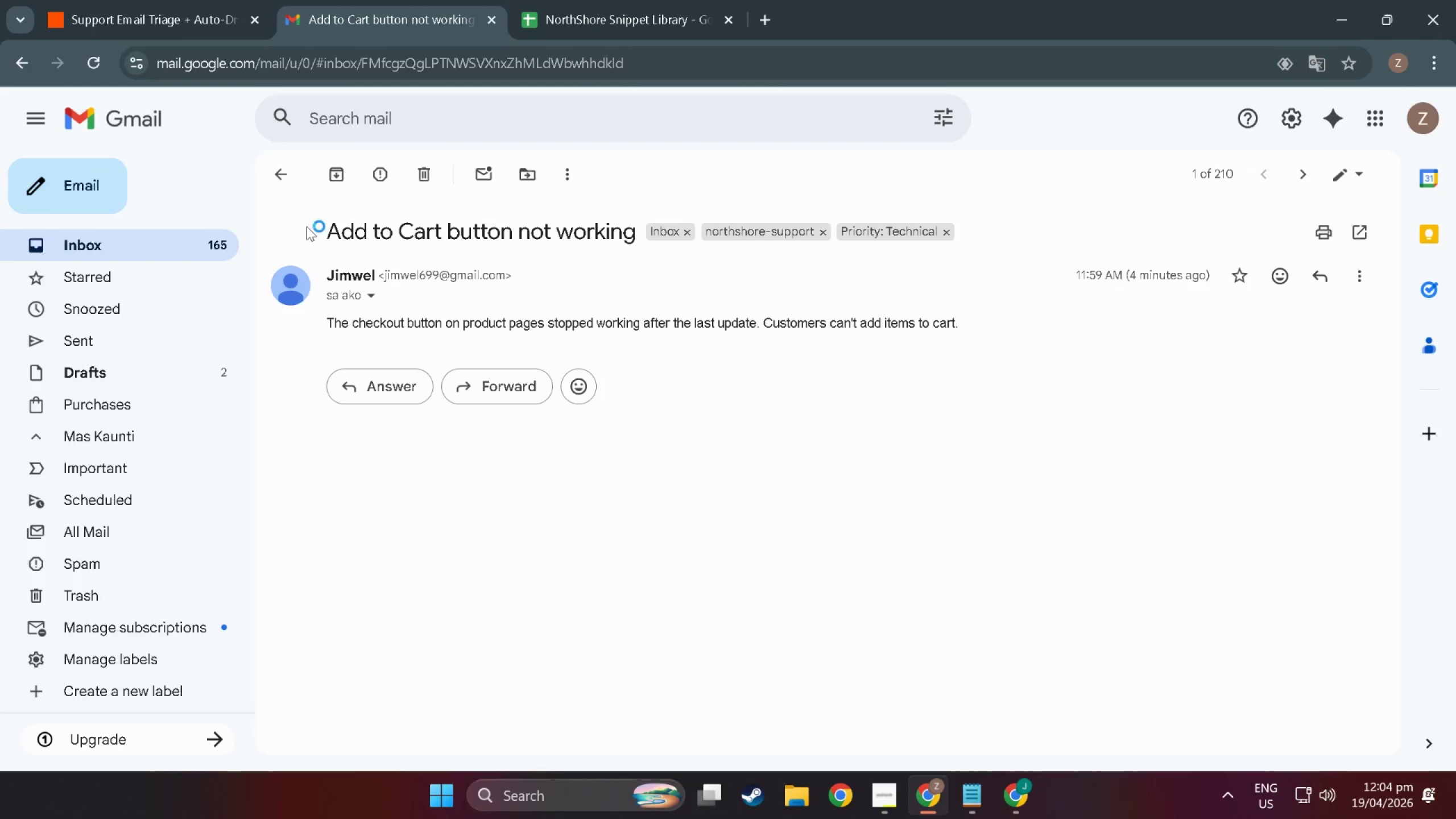 
key(Meta+Shift+S)
 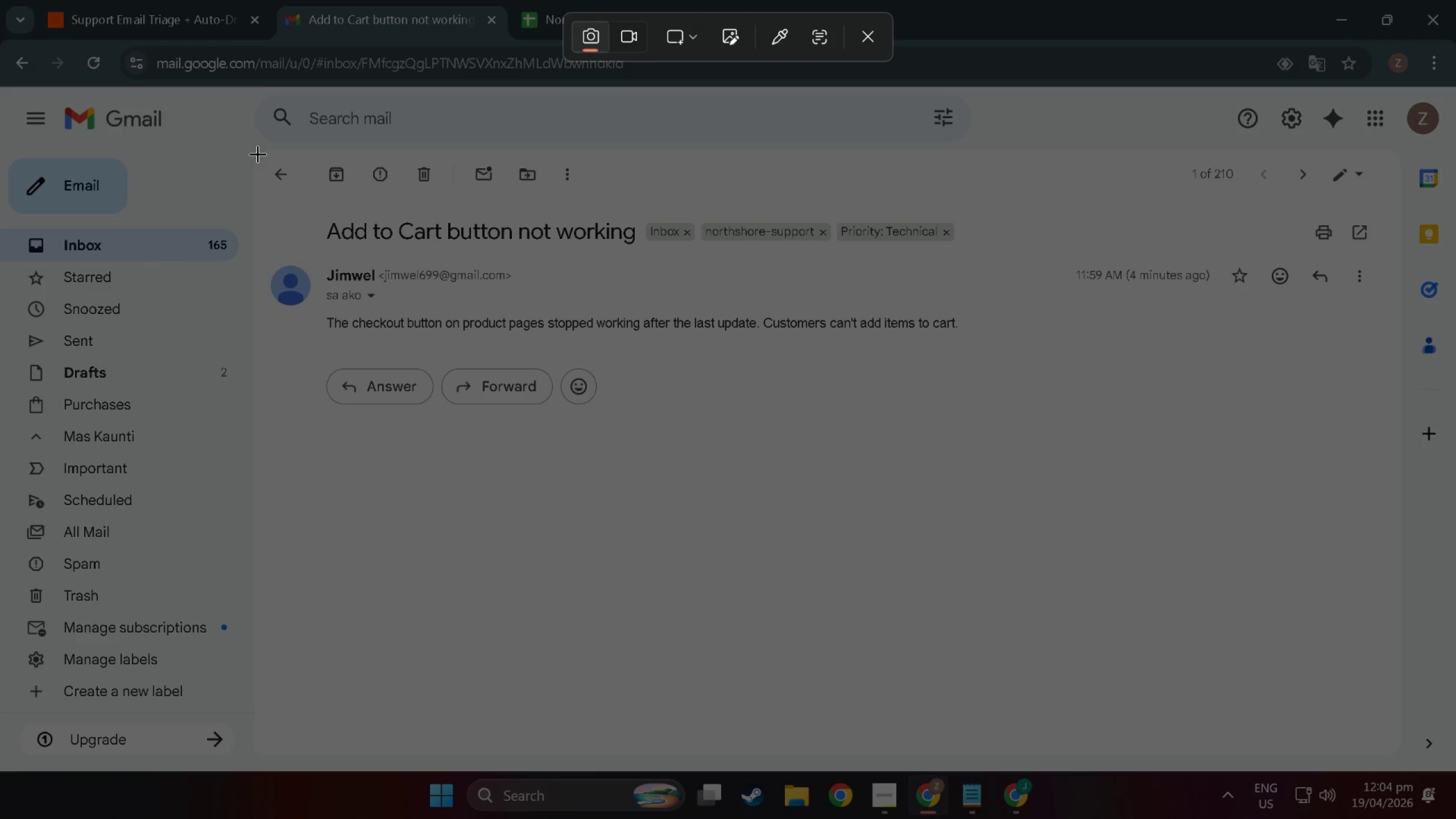 
left_click_drag(start_coordinate=[257, 152], to_coordinate=[1395, 771])
 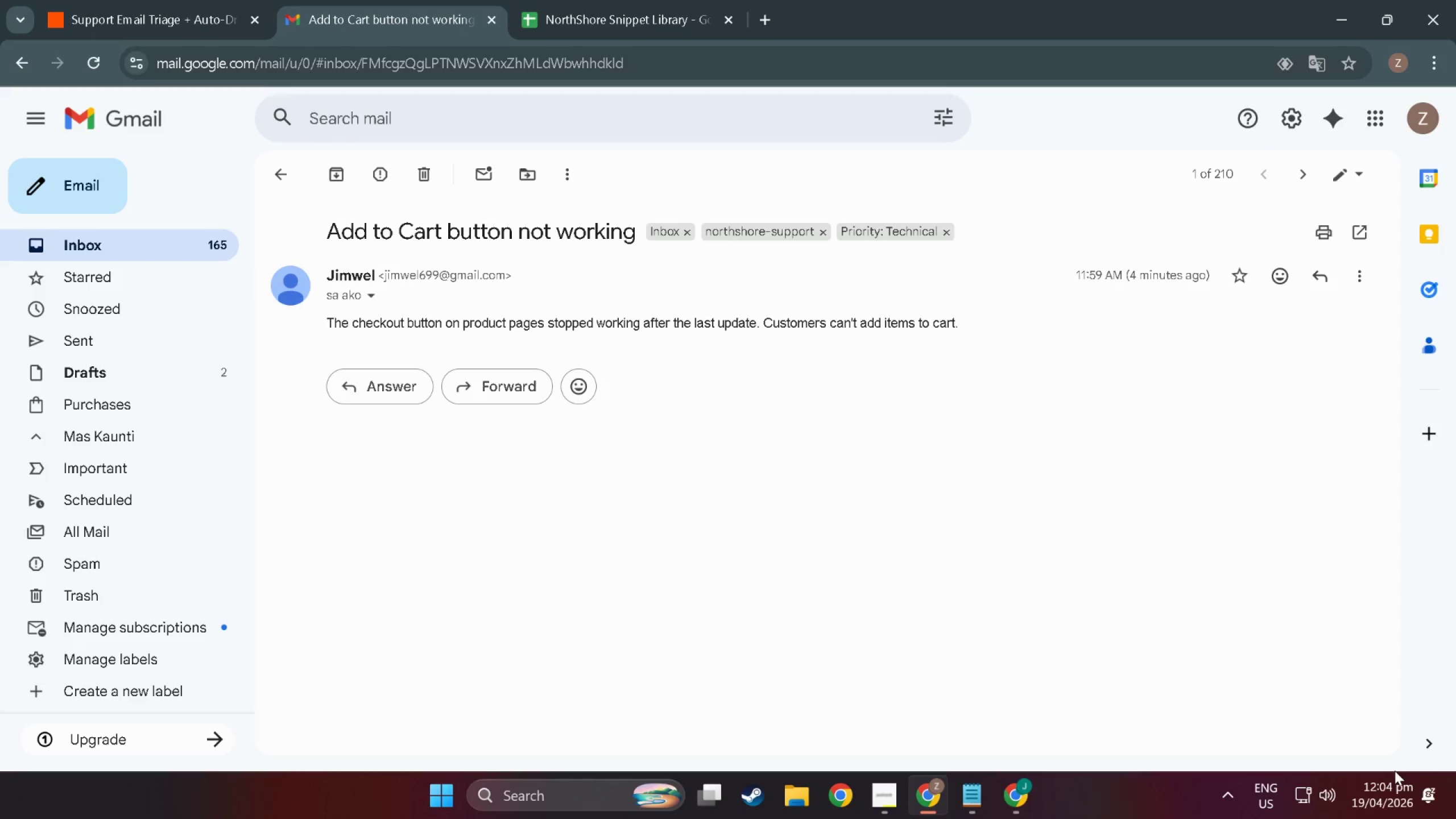 
key(Alt+Tab)
 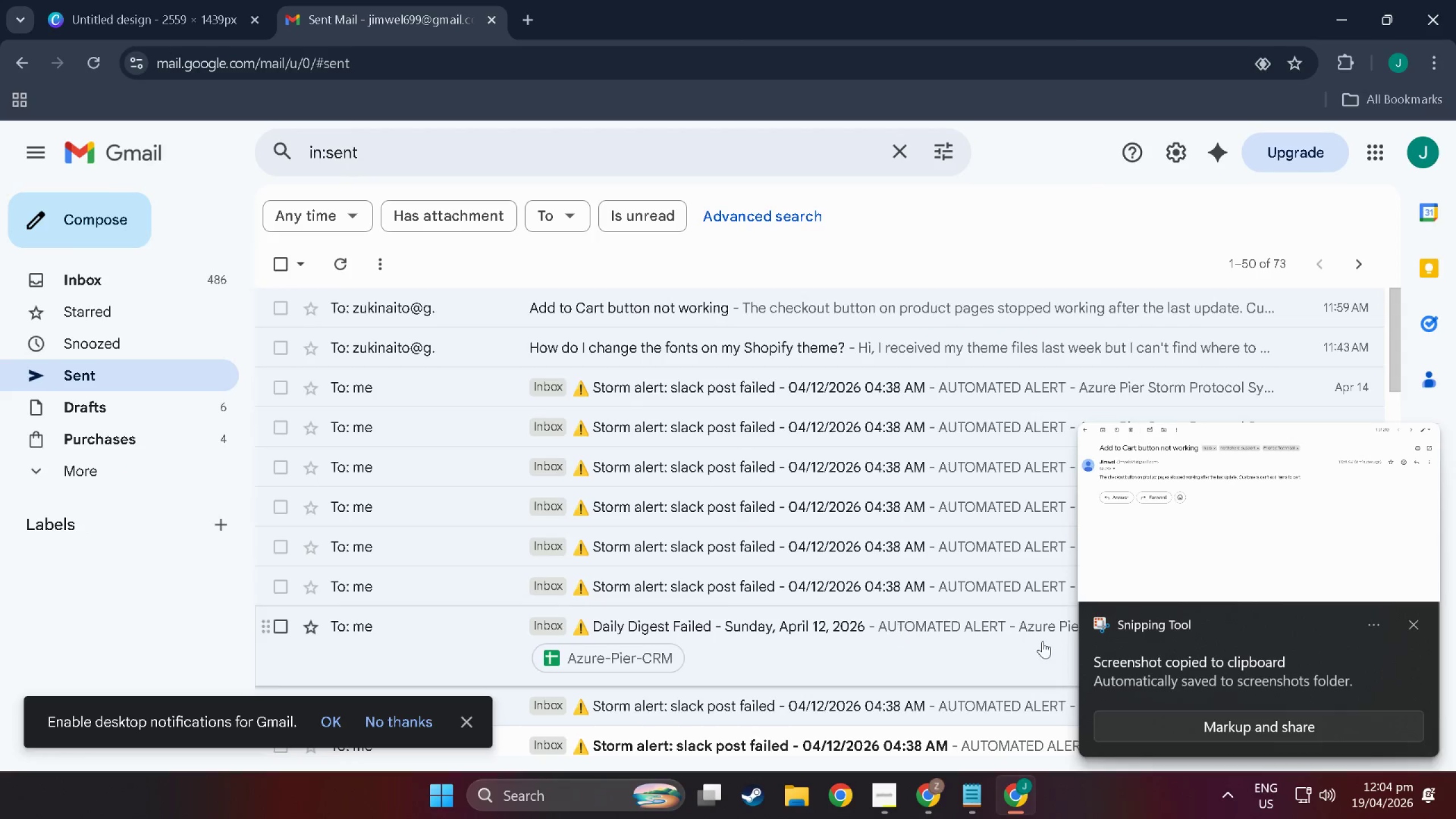 
key(Alt+Tab)
 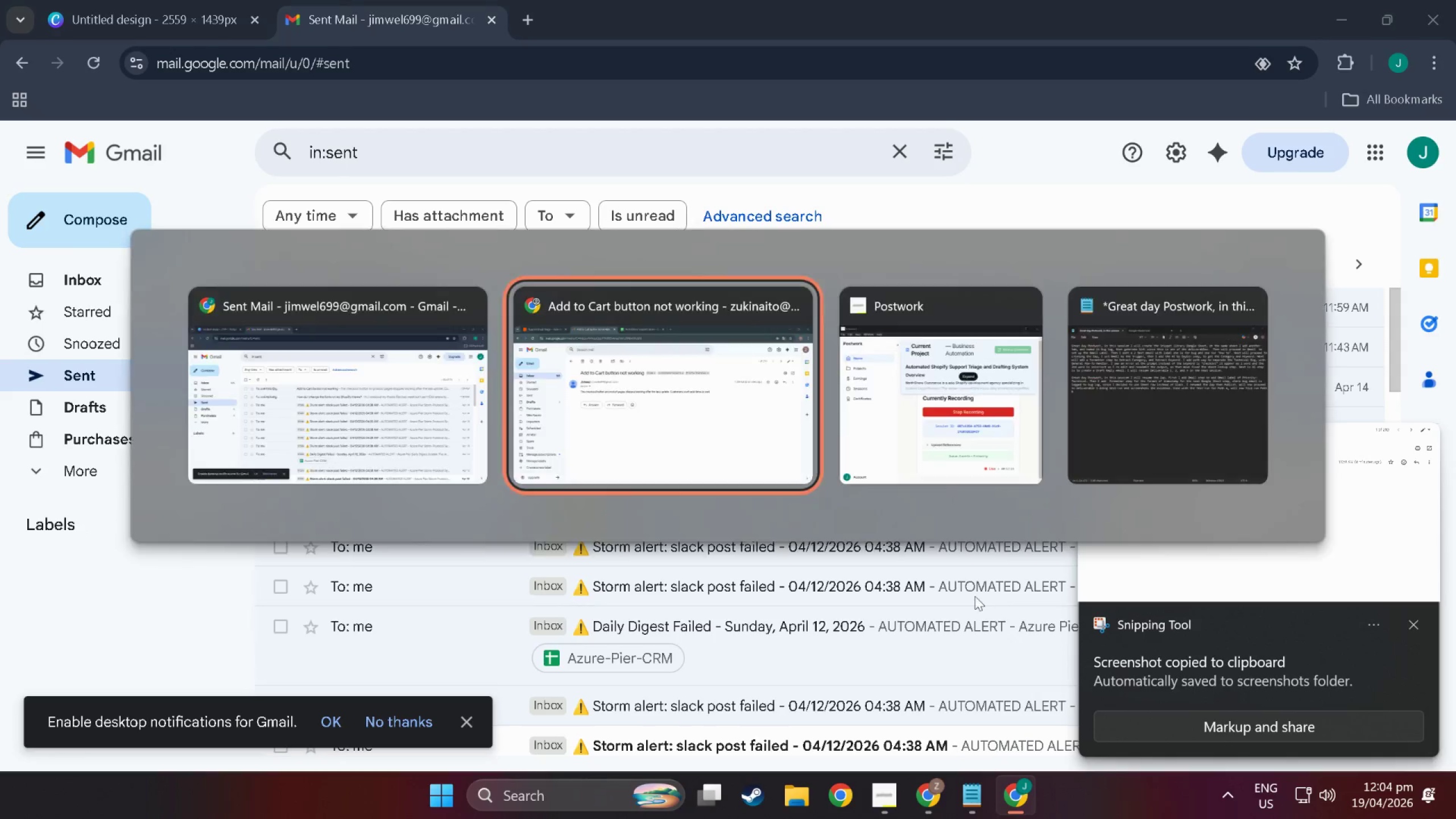 
key(Alt+Tab)
 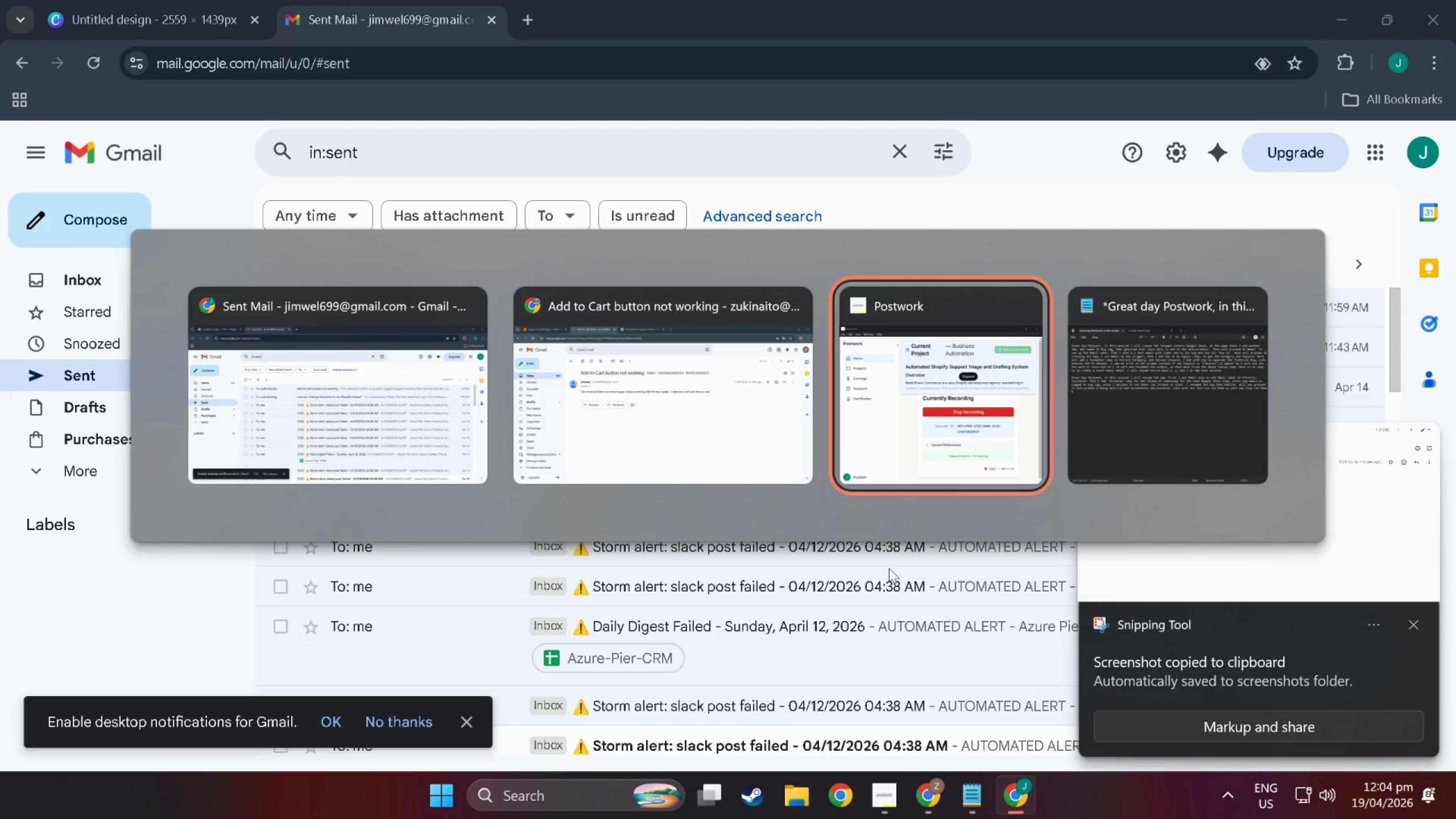 
key(Alt+Tab)
 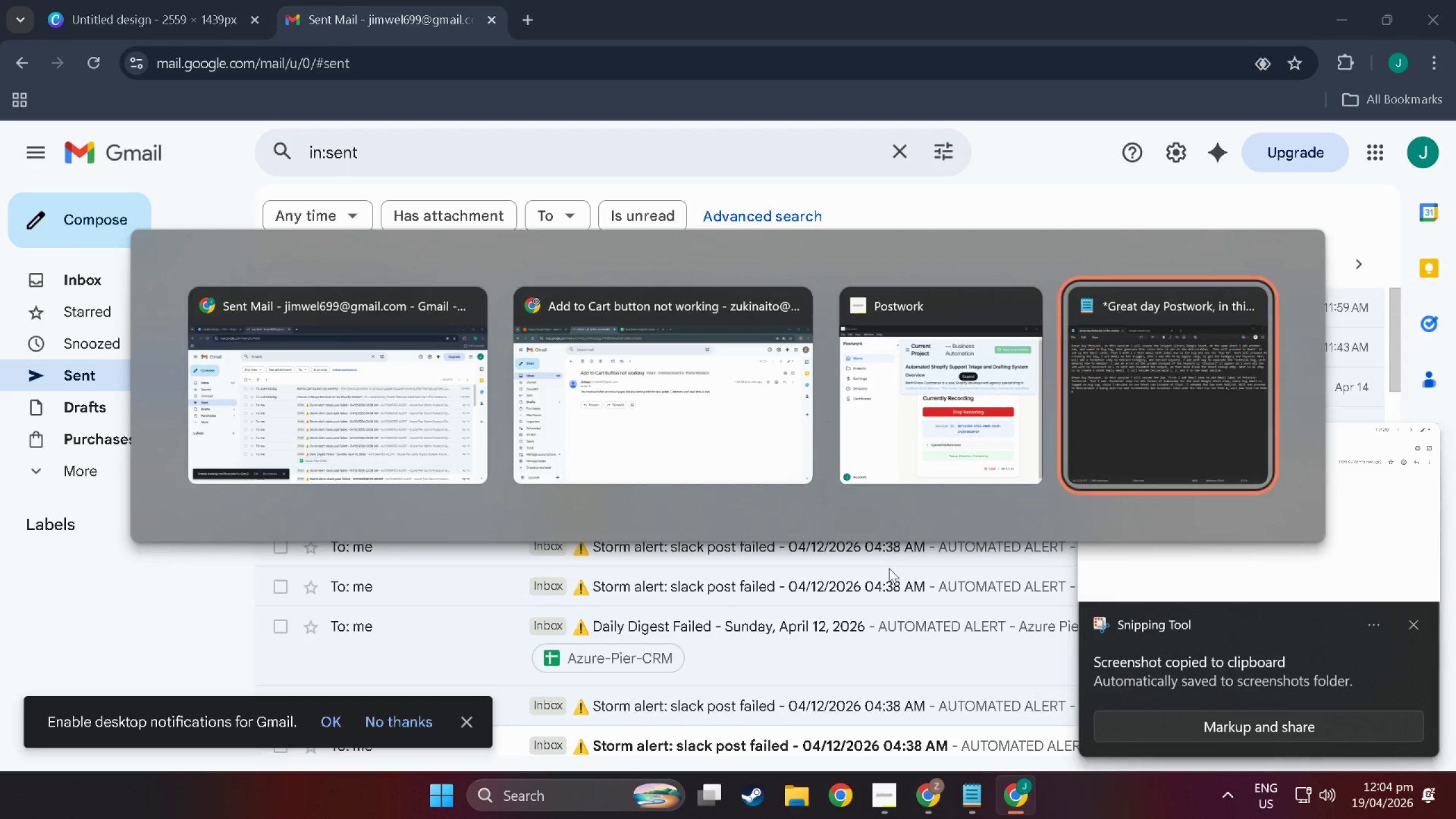 
key(Alt+Tab)
 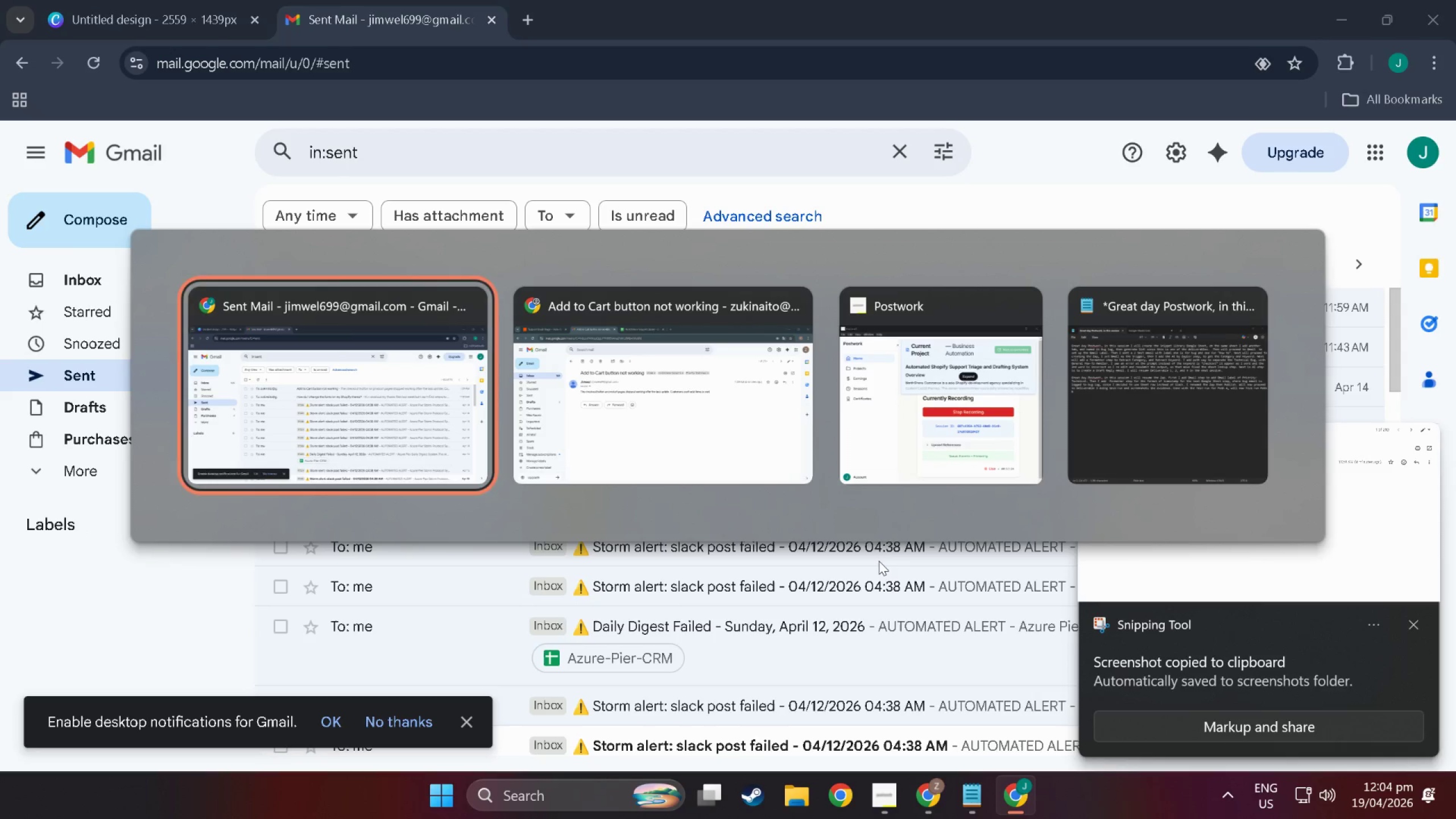 
key(Alt+Tab)
 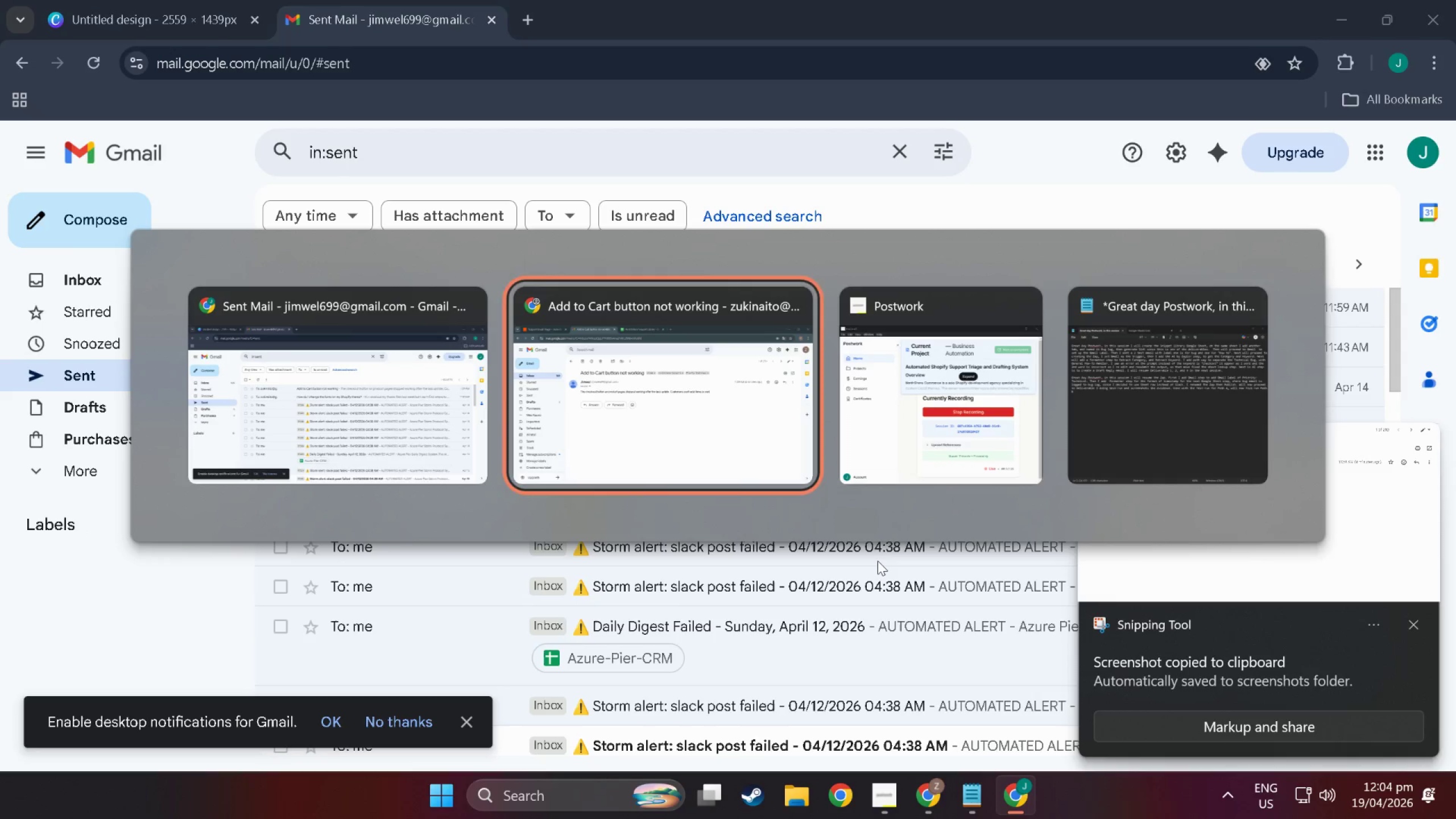 
key(Alt+Tab)
 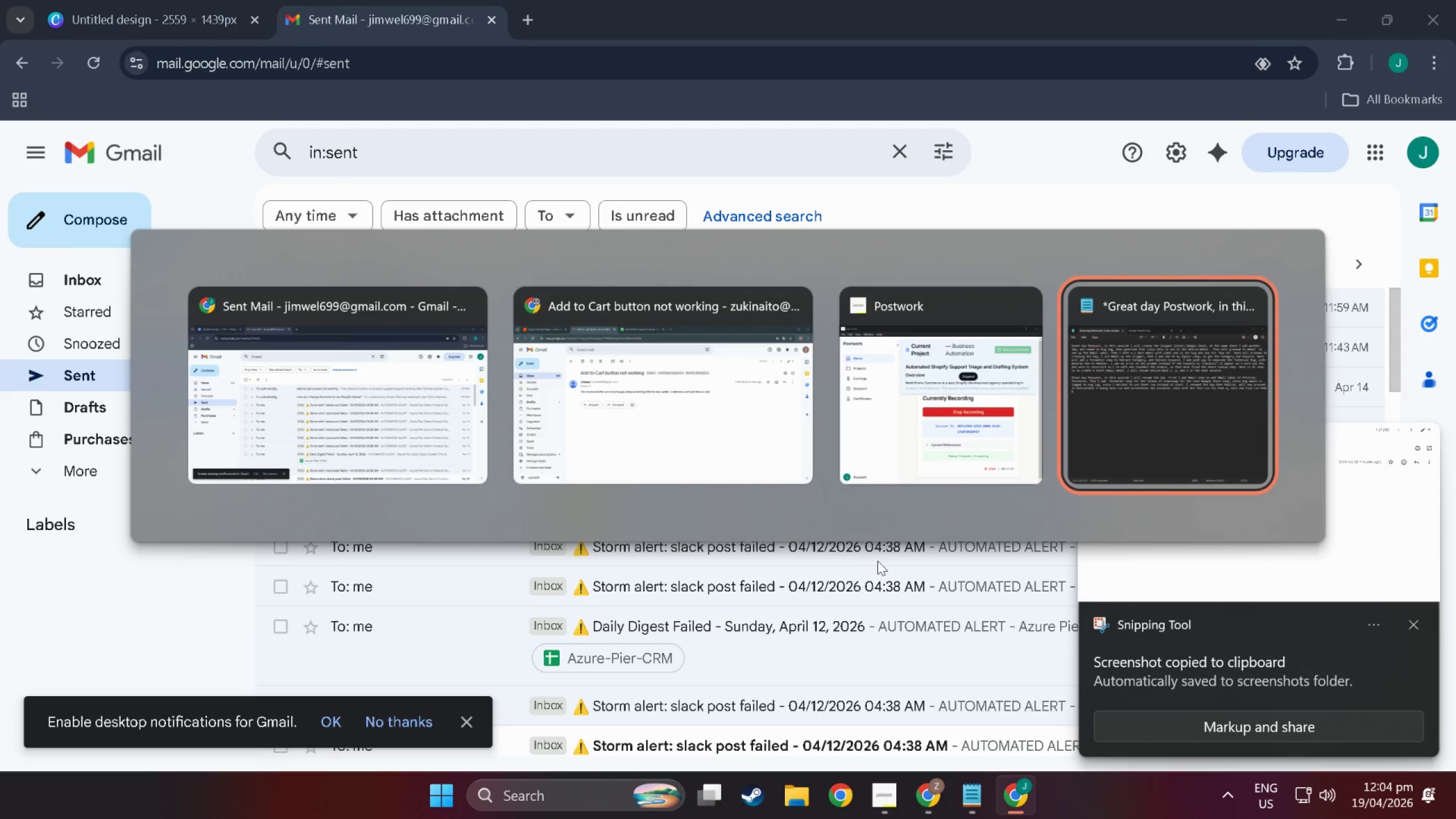 
key(Alt+Tab)
 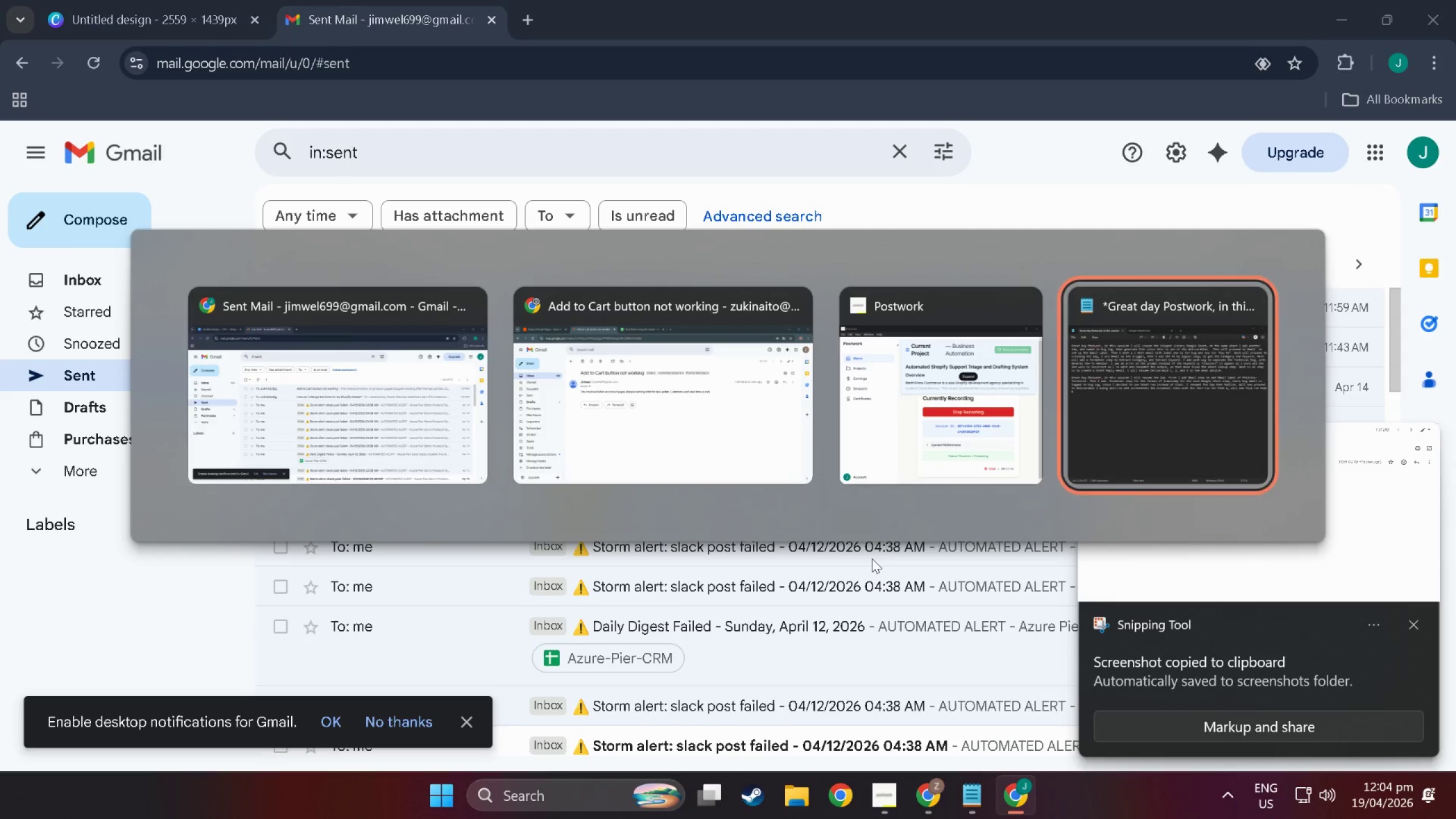 
key(Alt+Tab)
 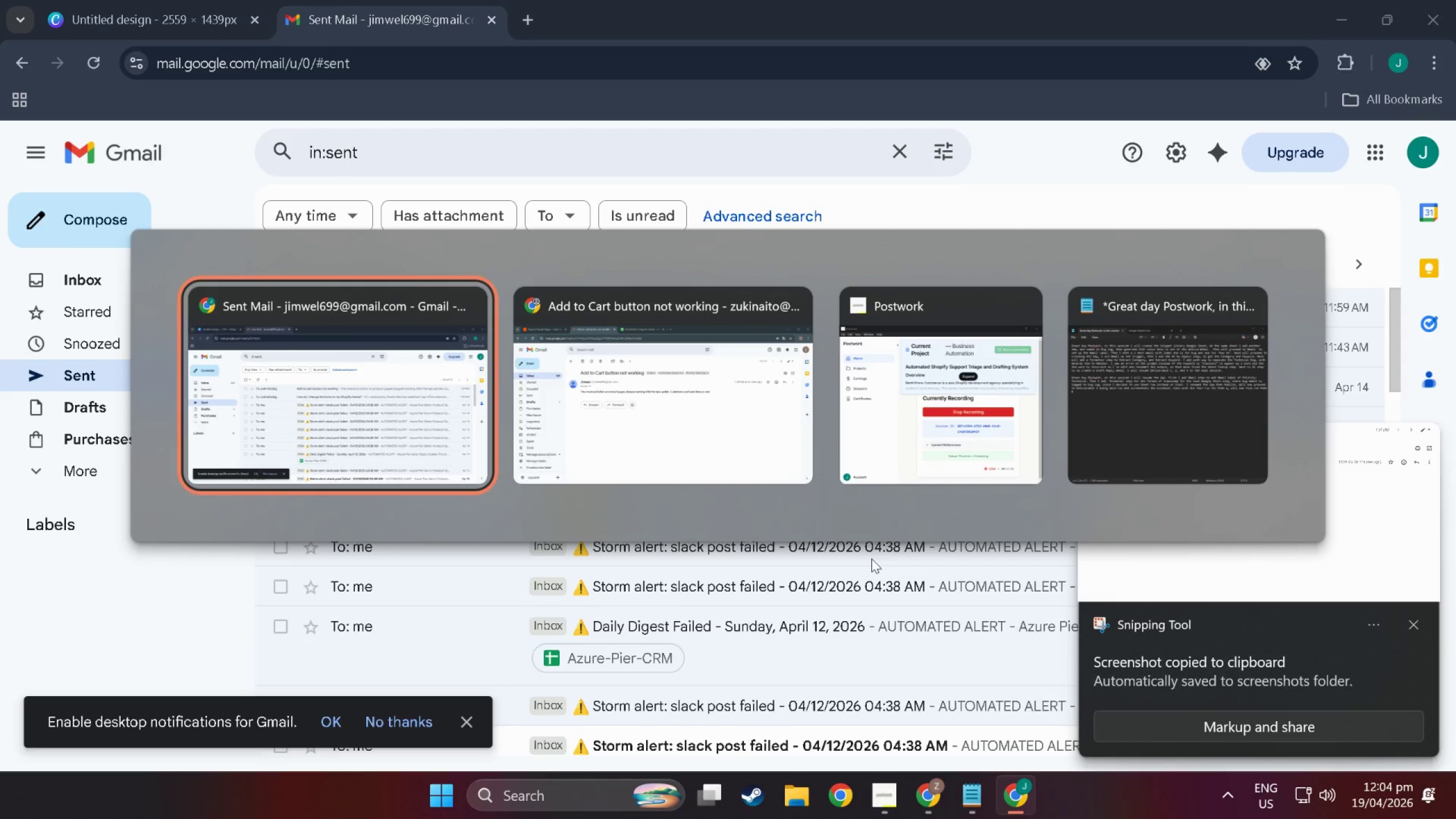 
key(Alt+Tab)
 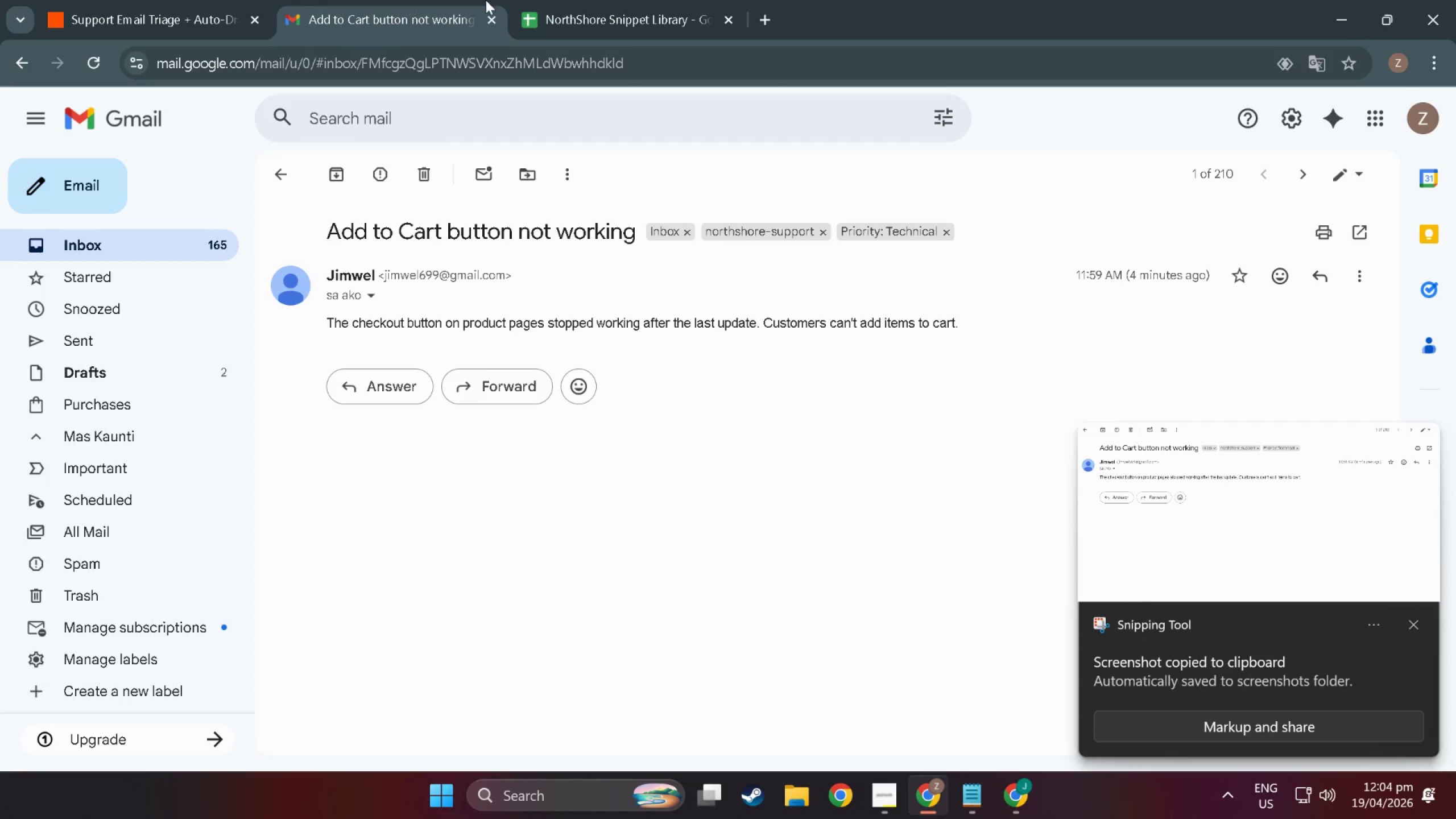 
left_click([581, 0])
 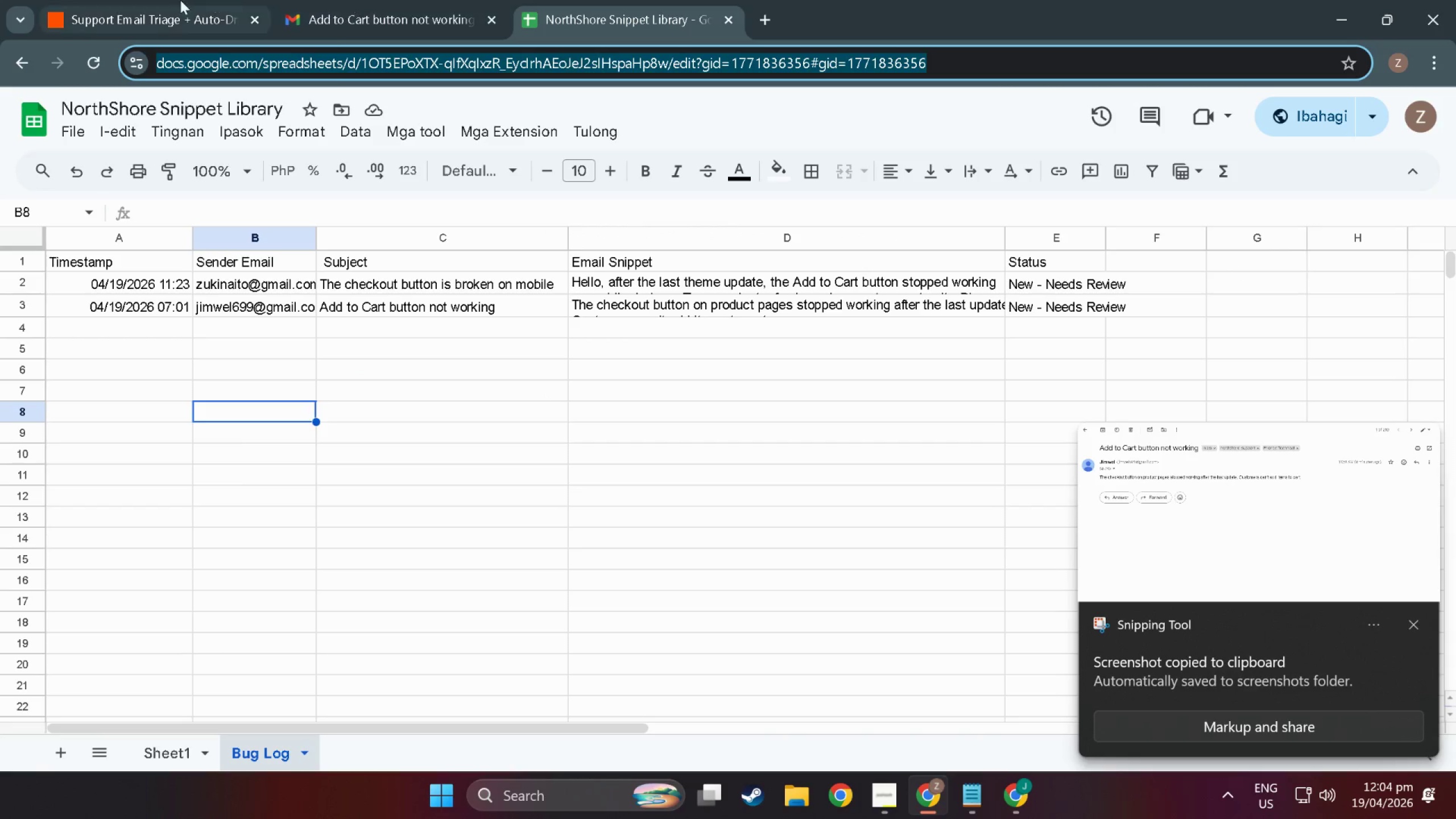 
left_click([126, 0])
 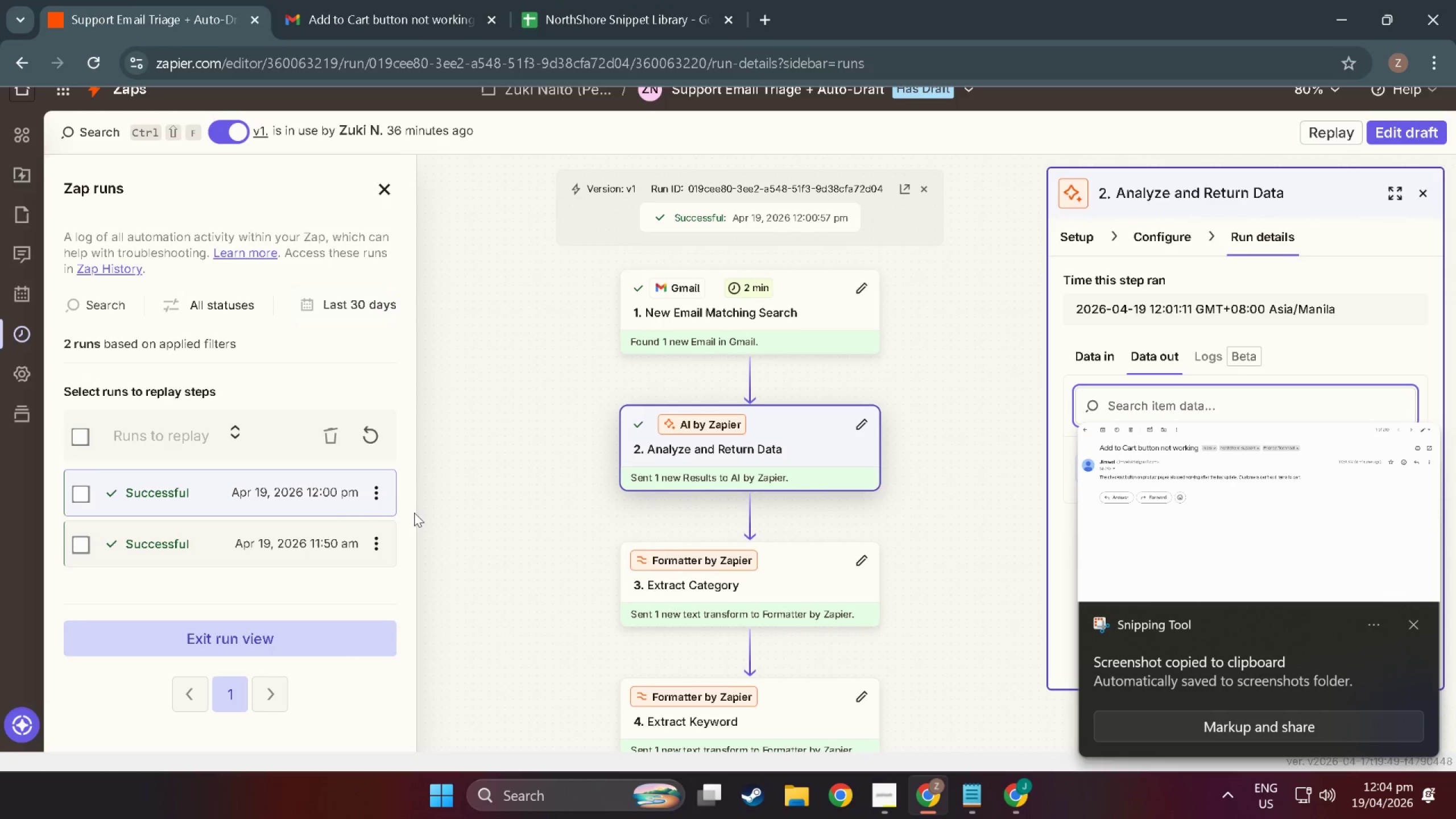 
scroll: coordinate [424, 525], scroll_direction: down, amount: 2.0
 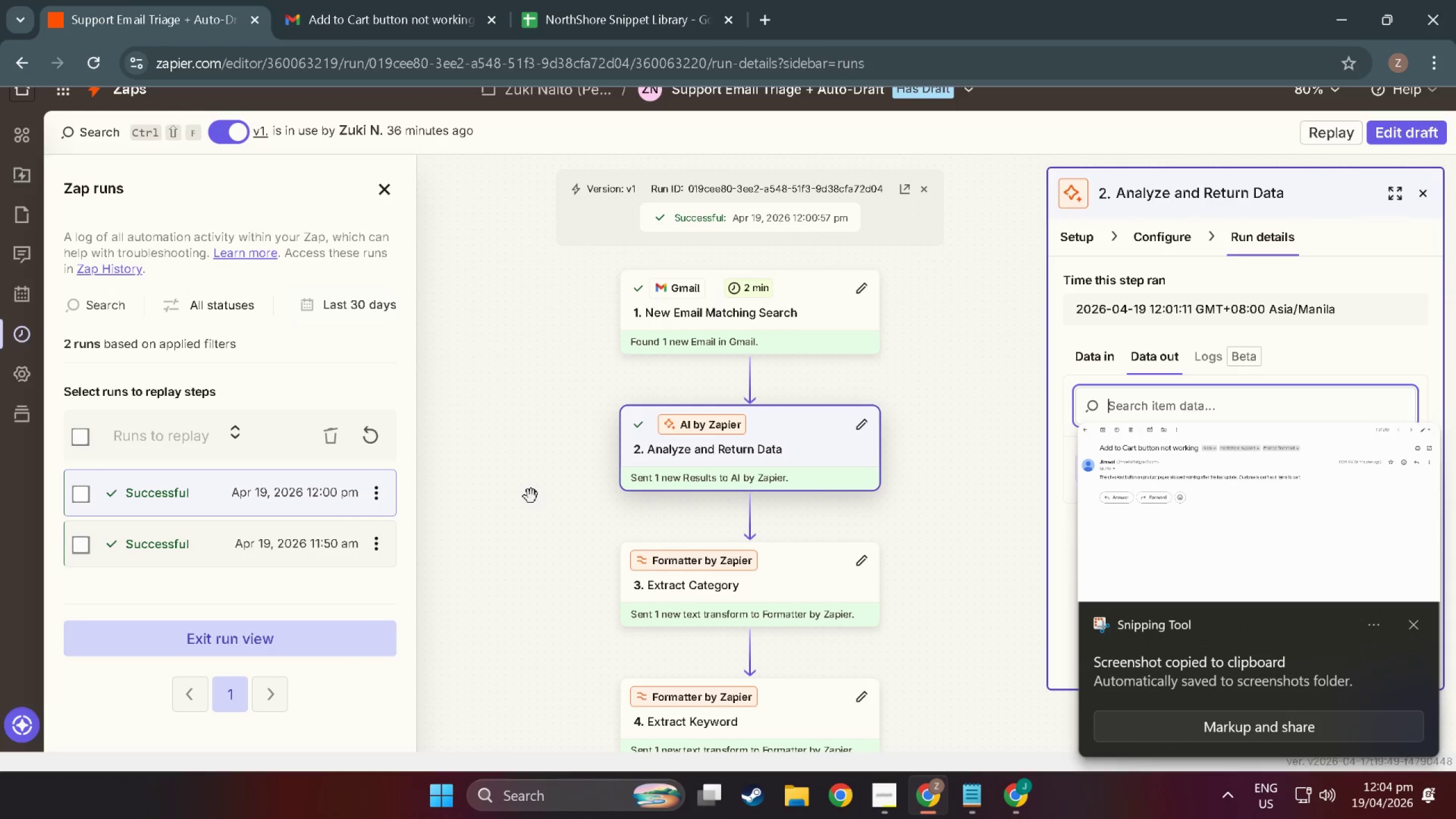 
key(Alt+Tab)
 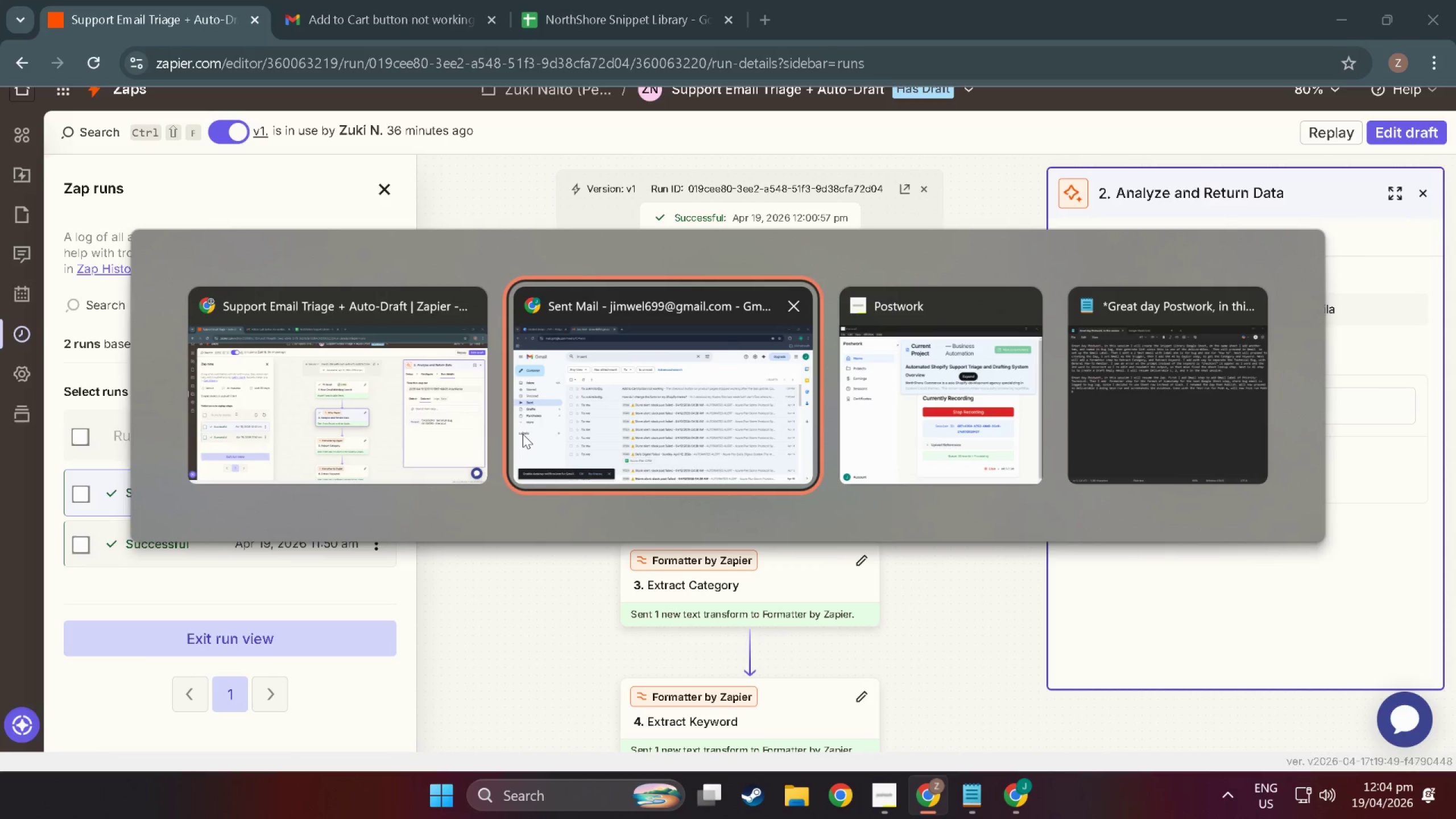 
key(Alt+Tab)
 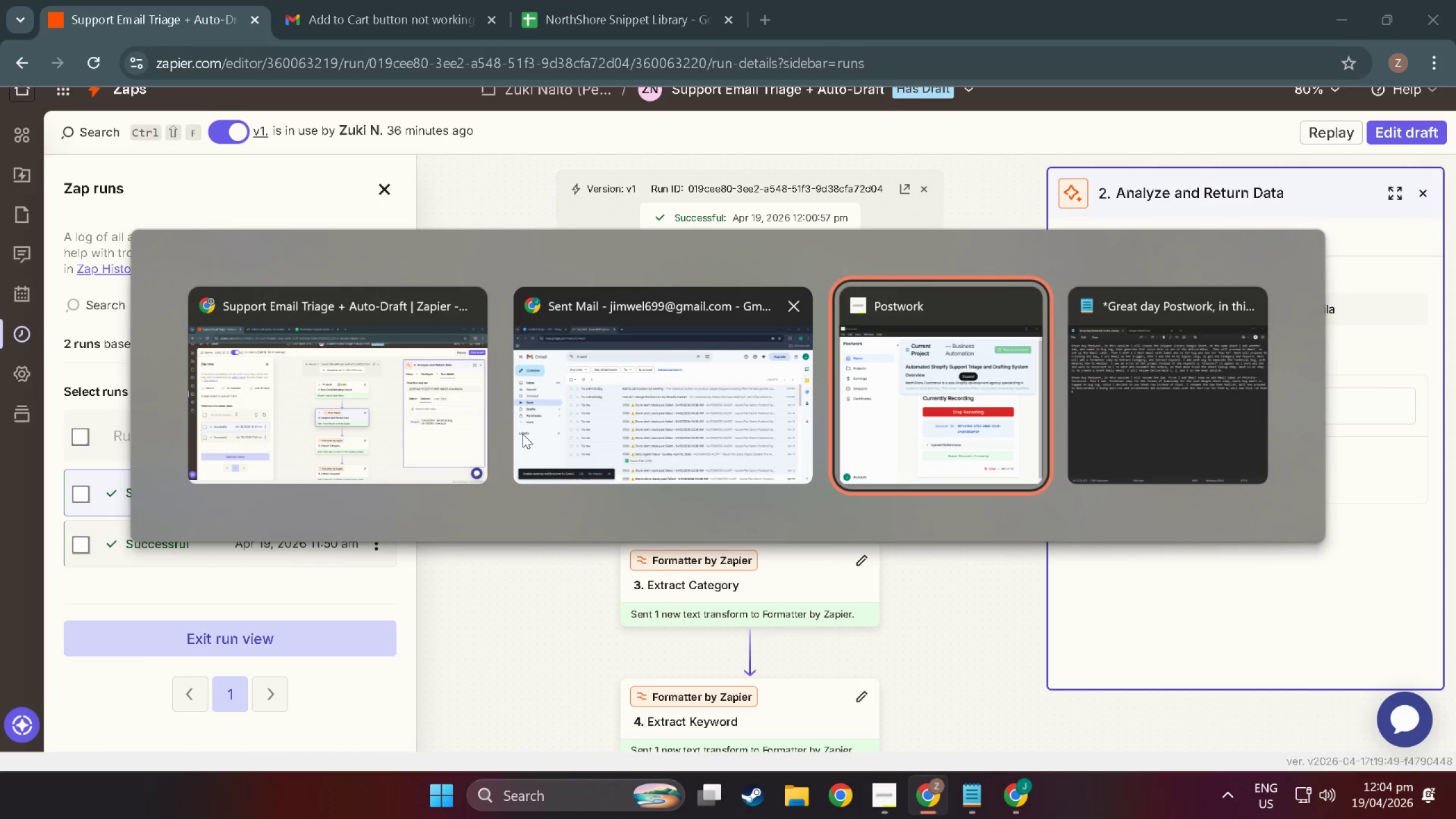 
key(Alt+Tab)
 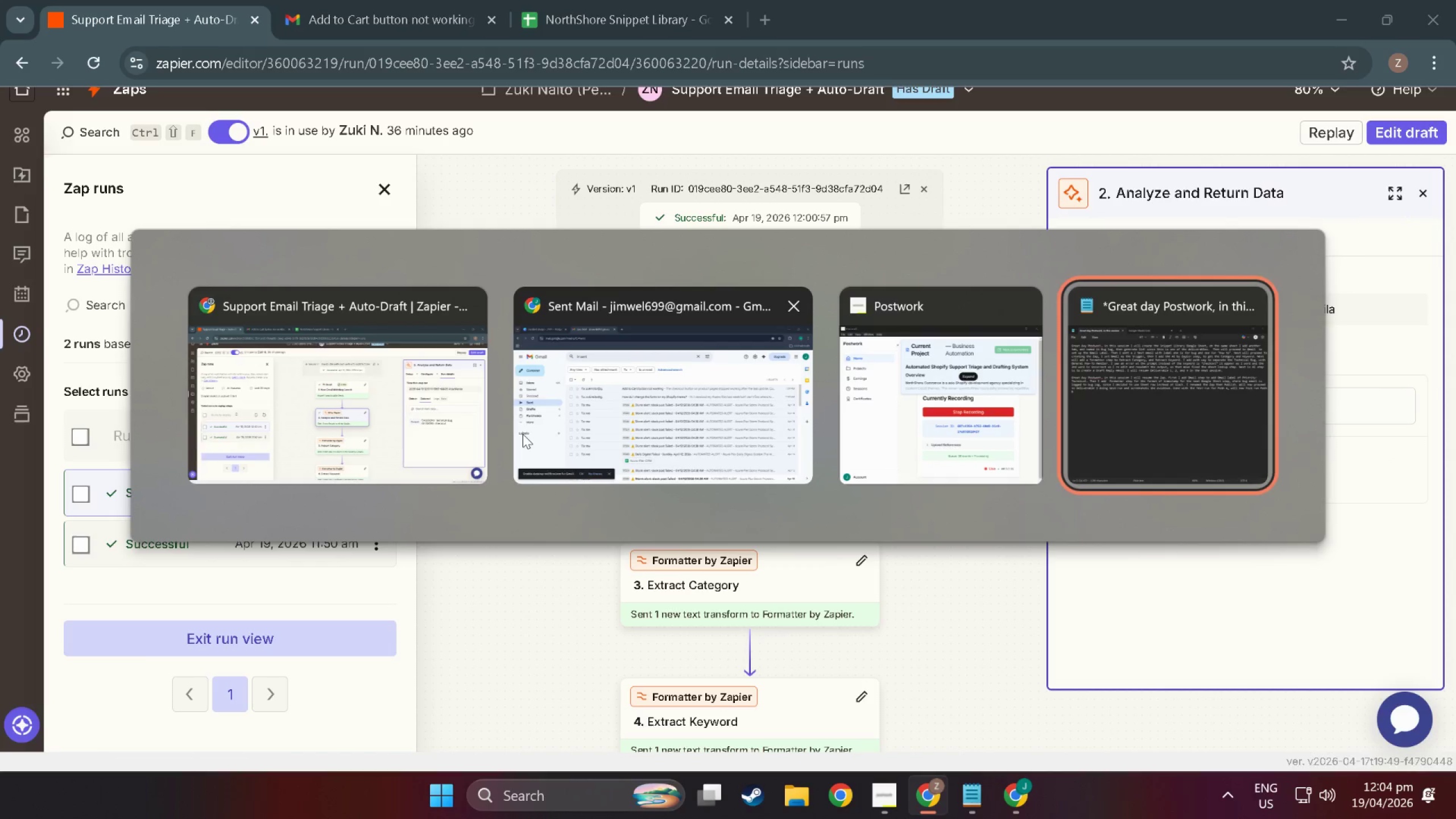 
key(Alt+Tab)
 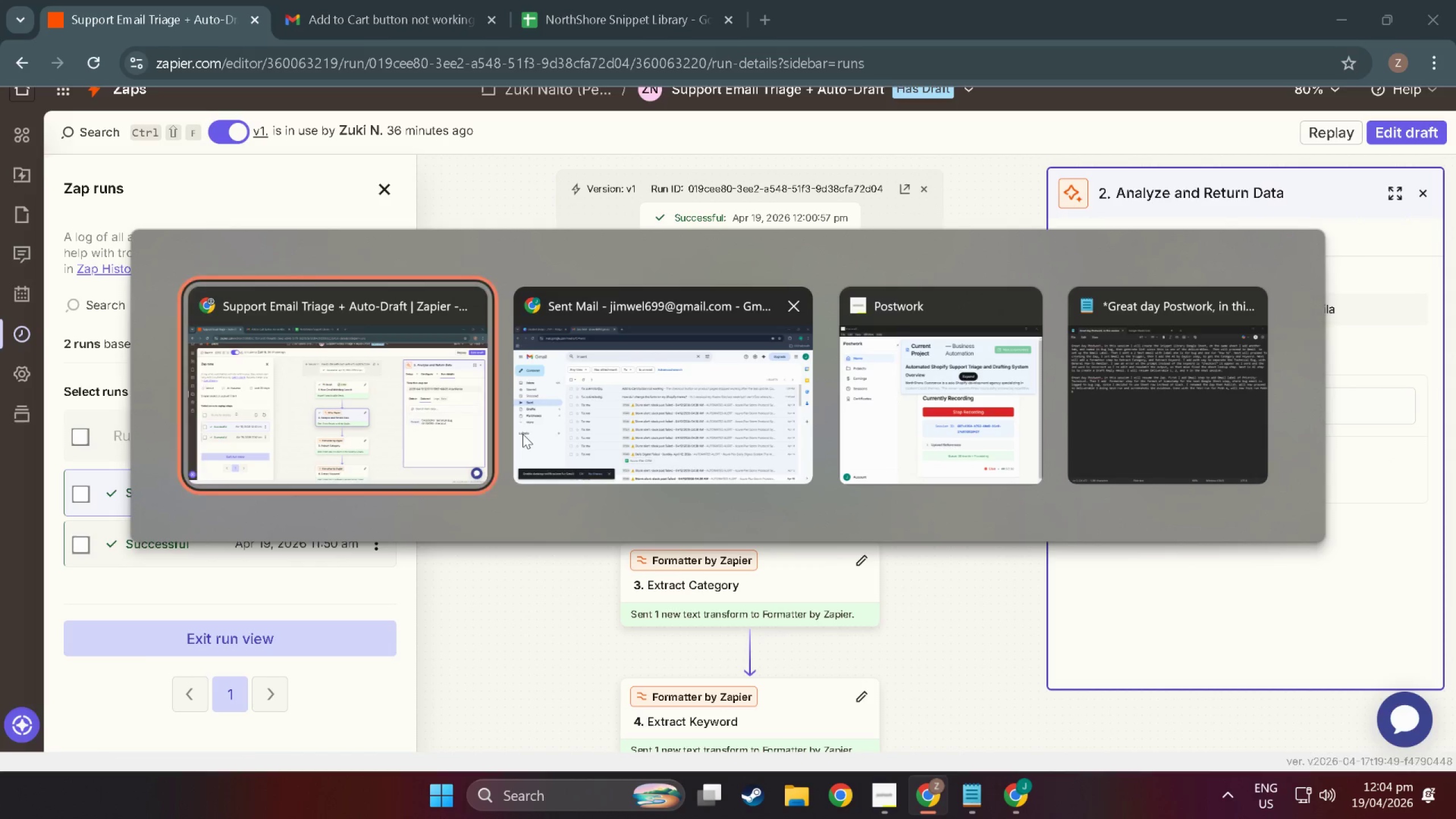 
key(Alt+Tab)
 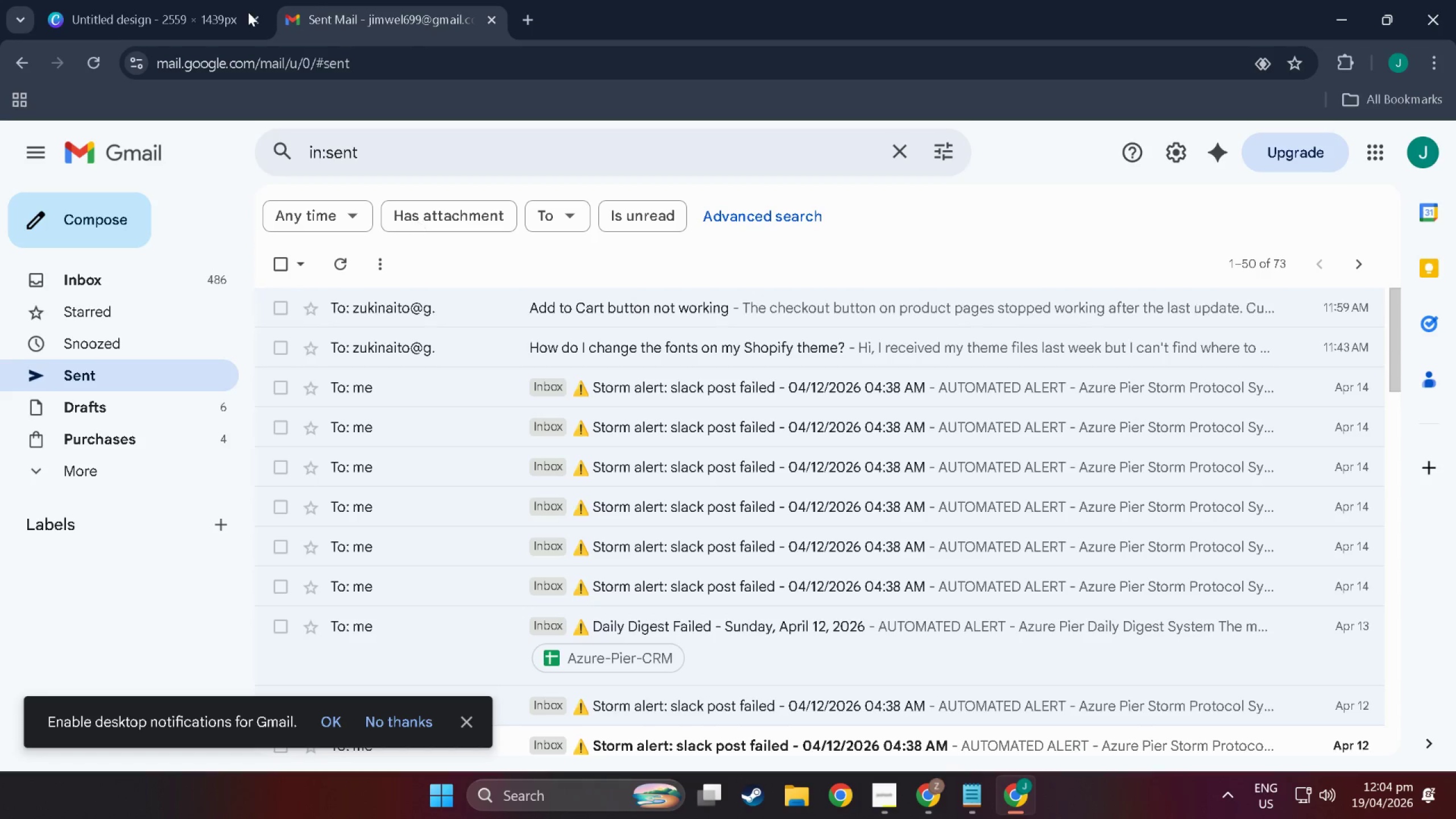 
left_click([163, 0])
 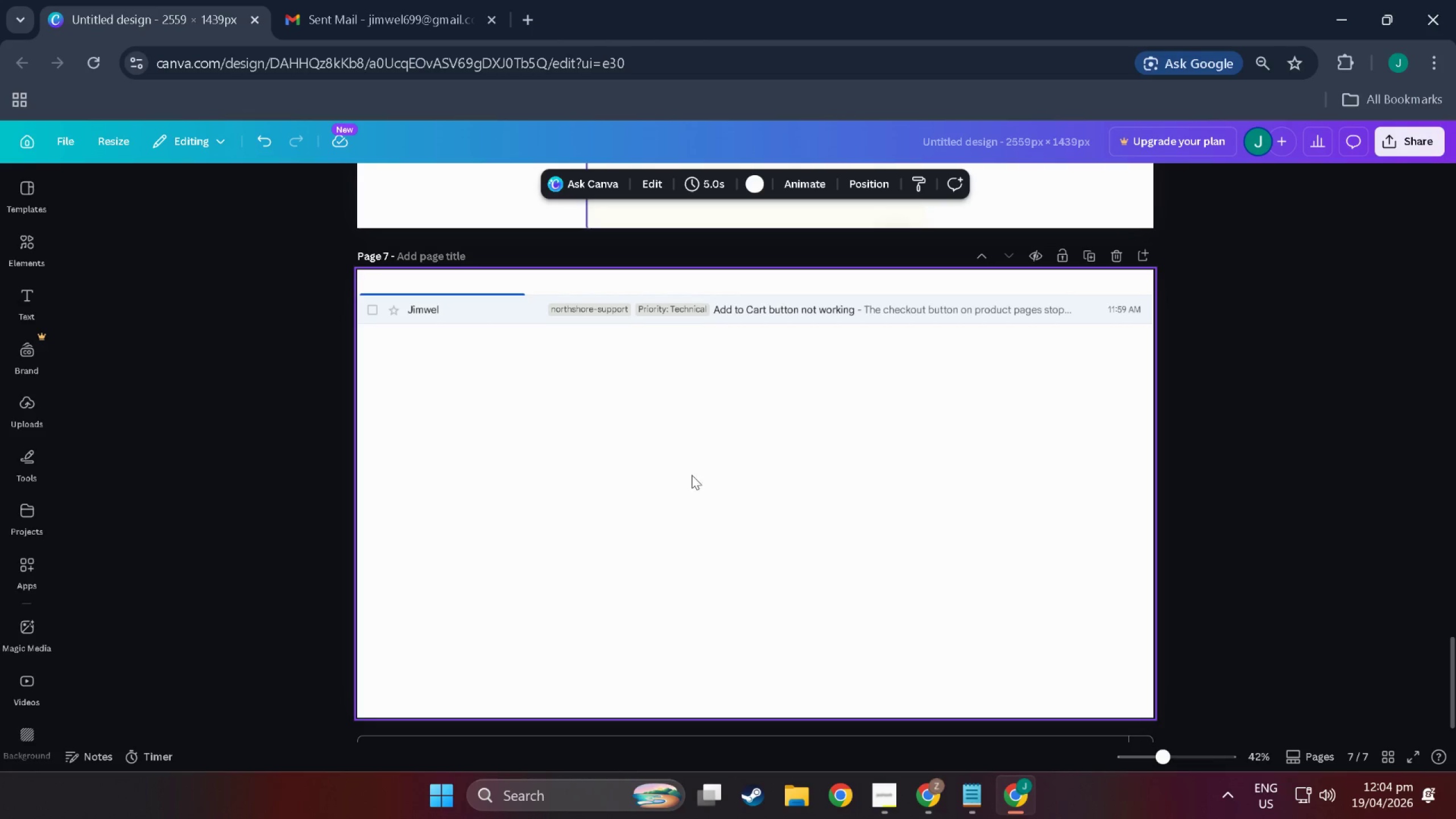 
left_click([692, 475])
 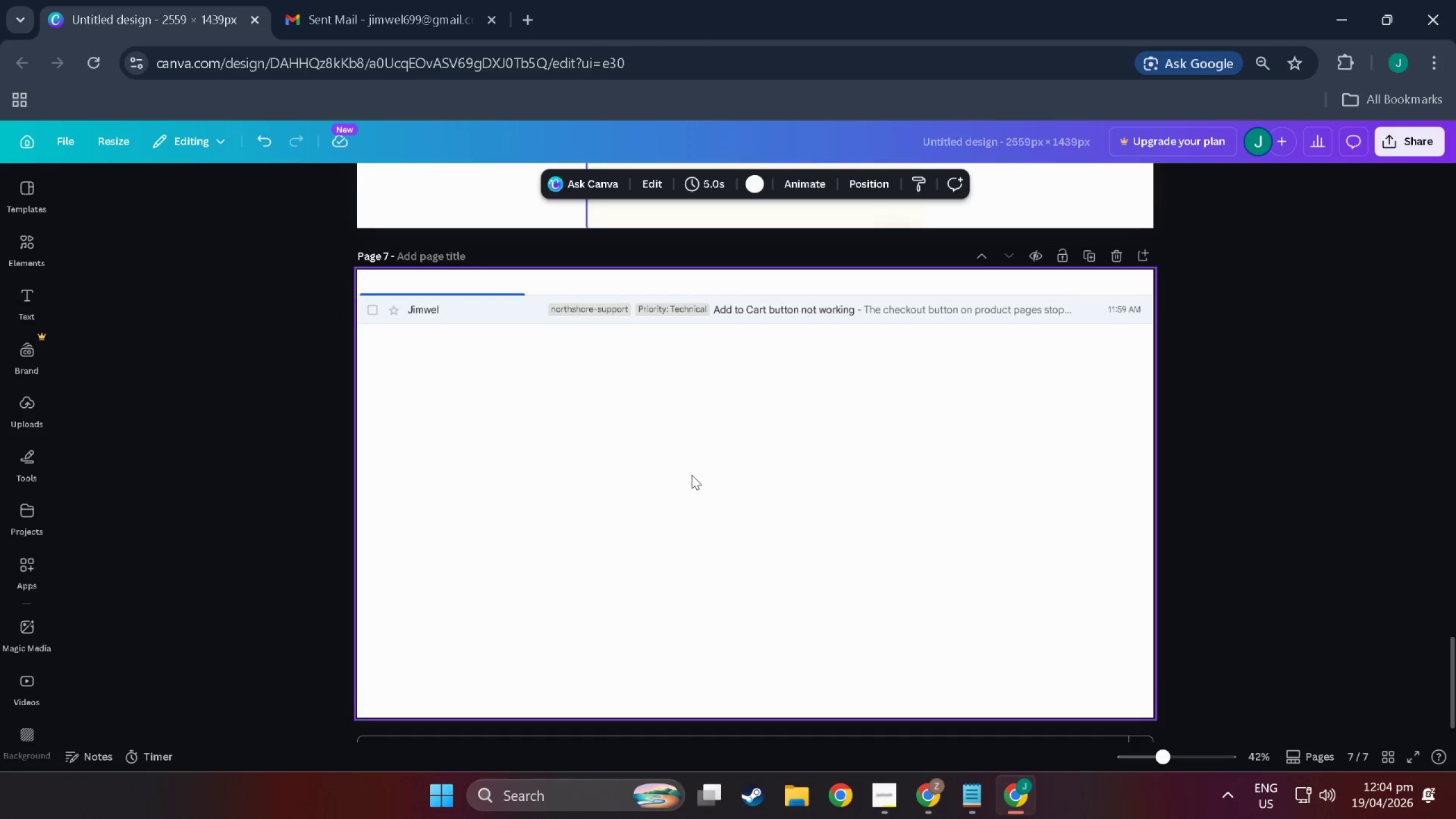 
key(Control+V)
 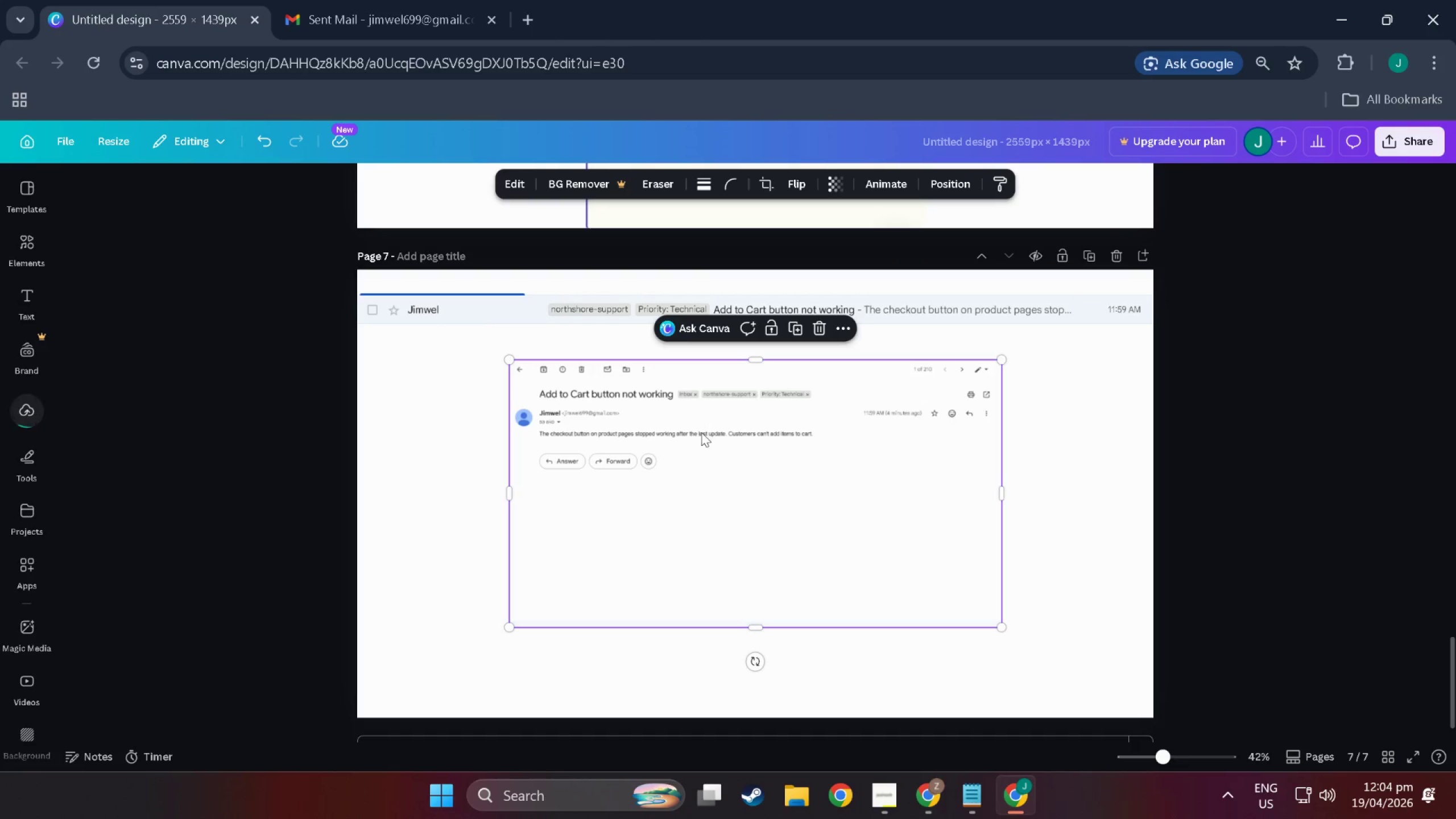 
left_click_drag(start_coordinate=[709, 469], to_coordinate=[553, 433])
 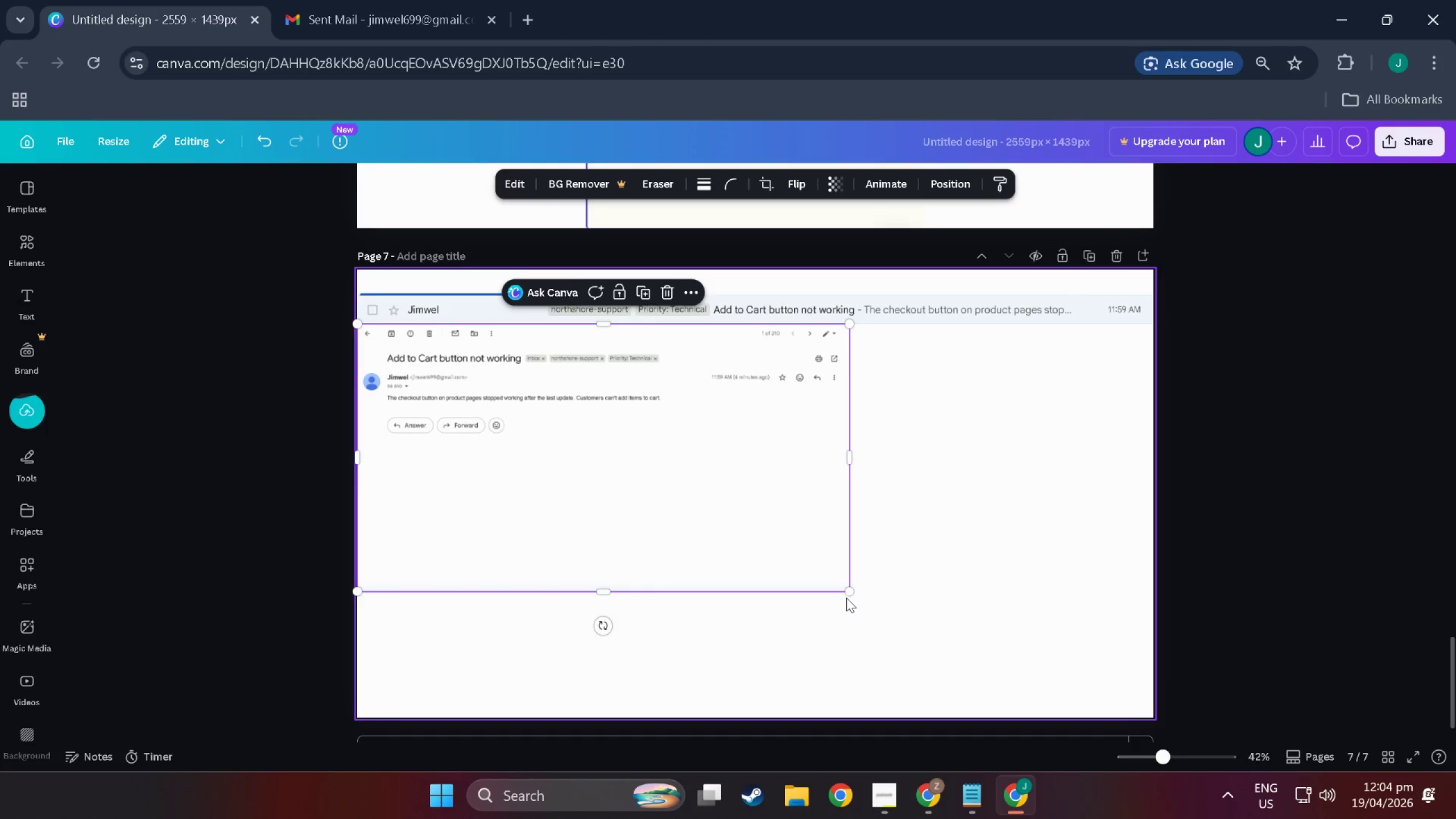 
left_click_drag(start_coordinate=[849, 596], to_coordinate=[1178, 715])
 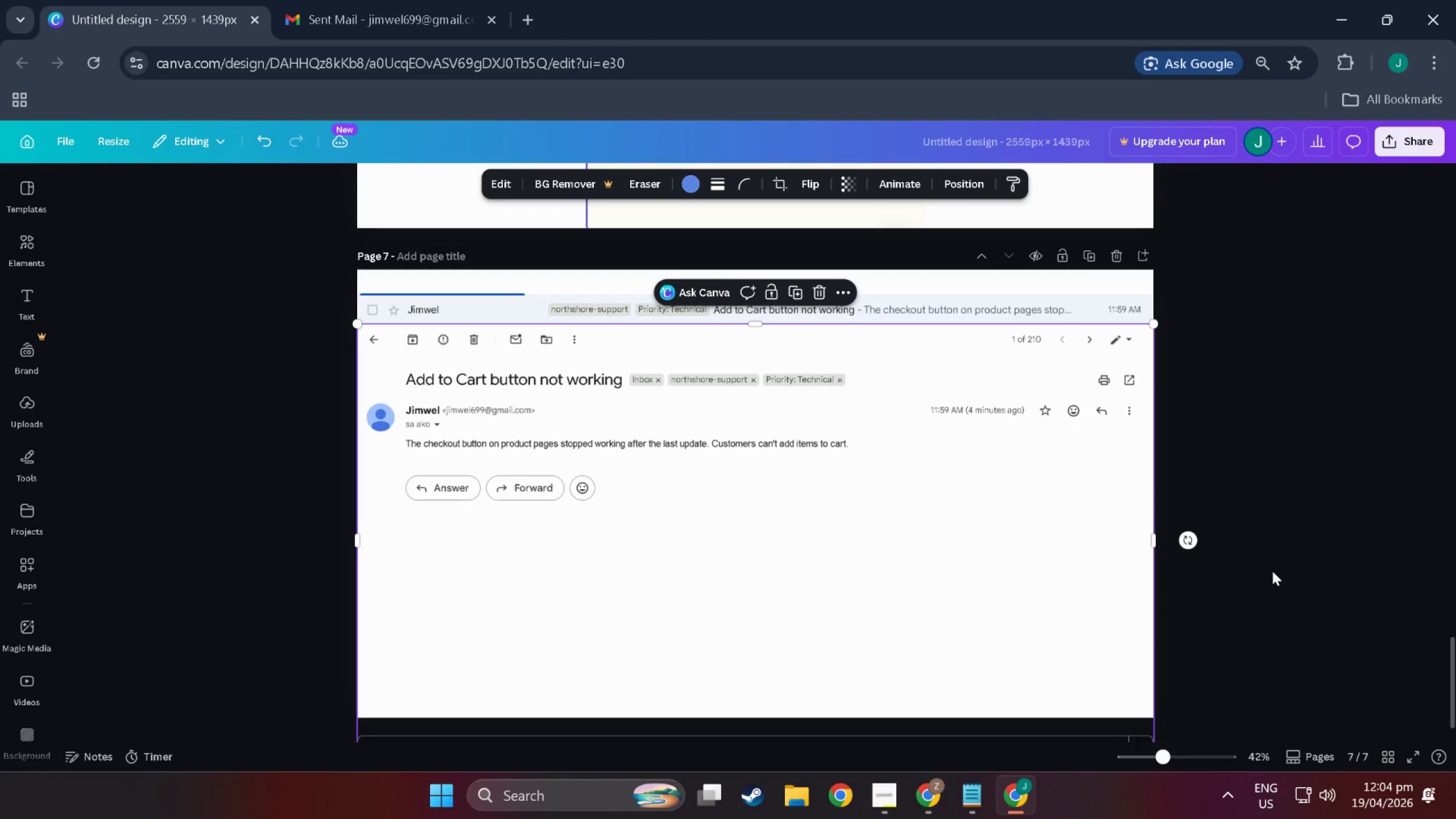 
left_click([1272, 571])
 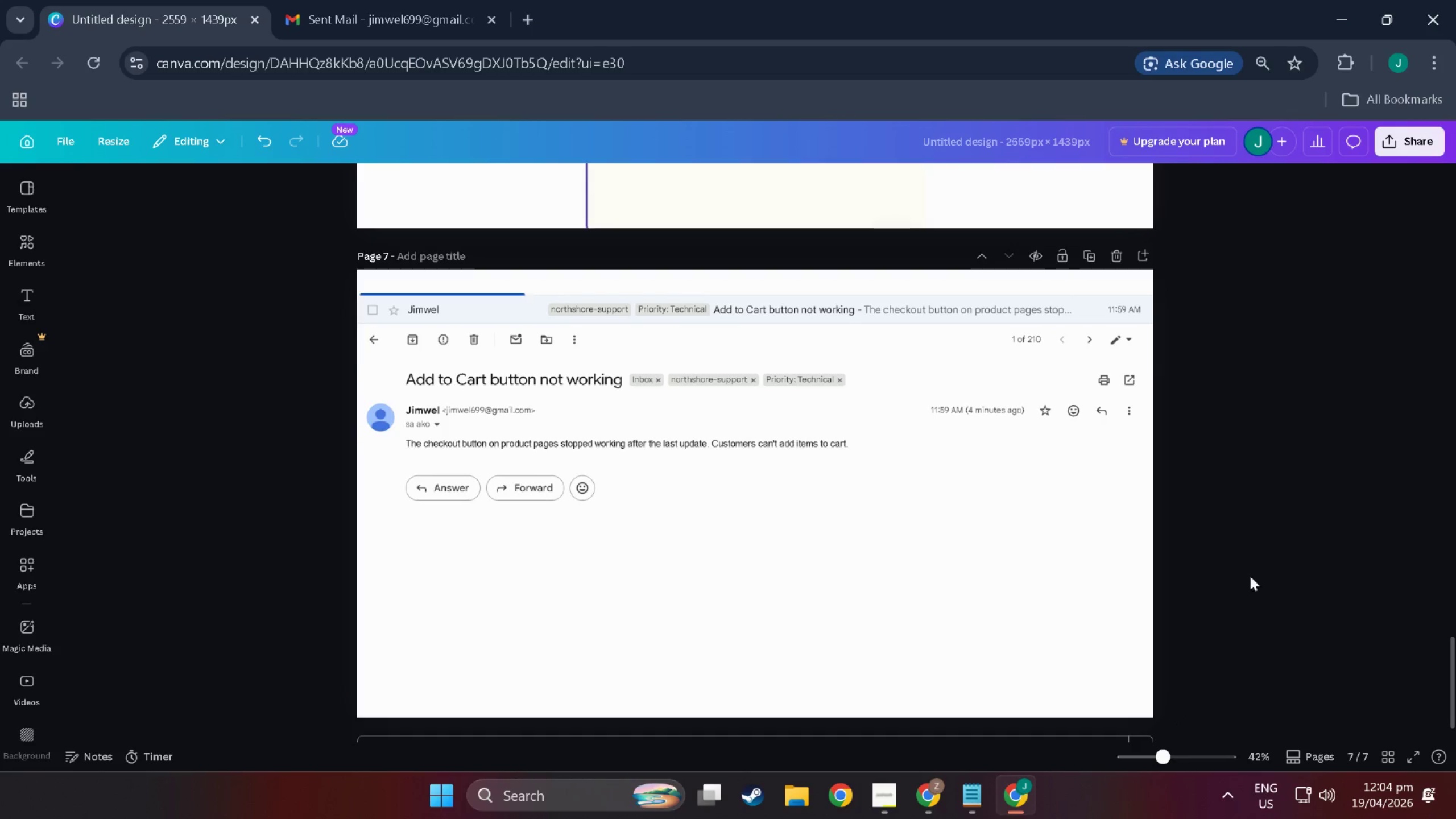 
scroll: coordinate [1128, 555], scroll_direction: up, amount: 18.0
 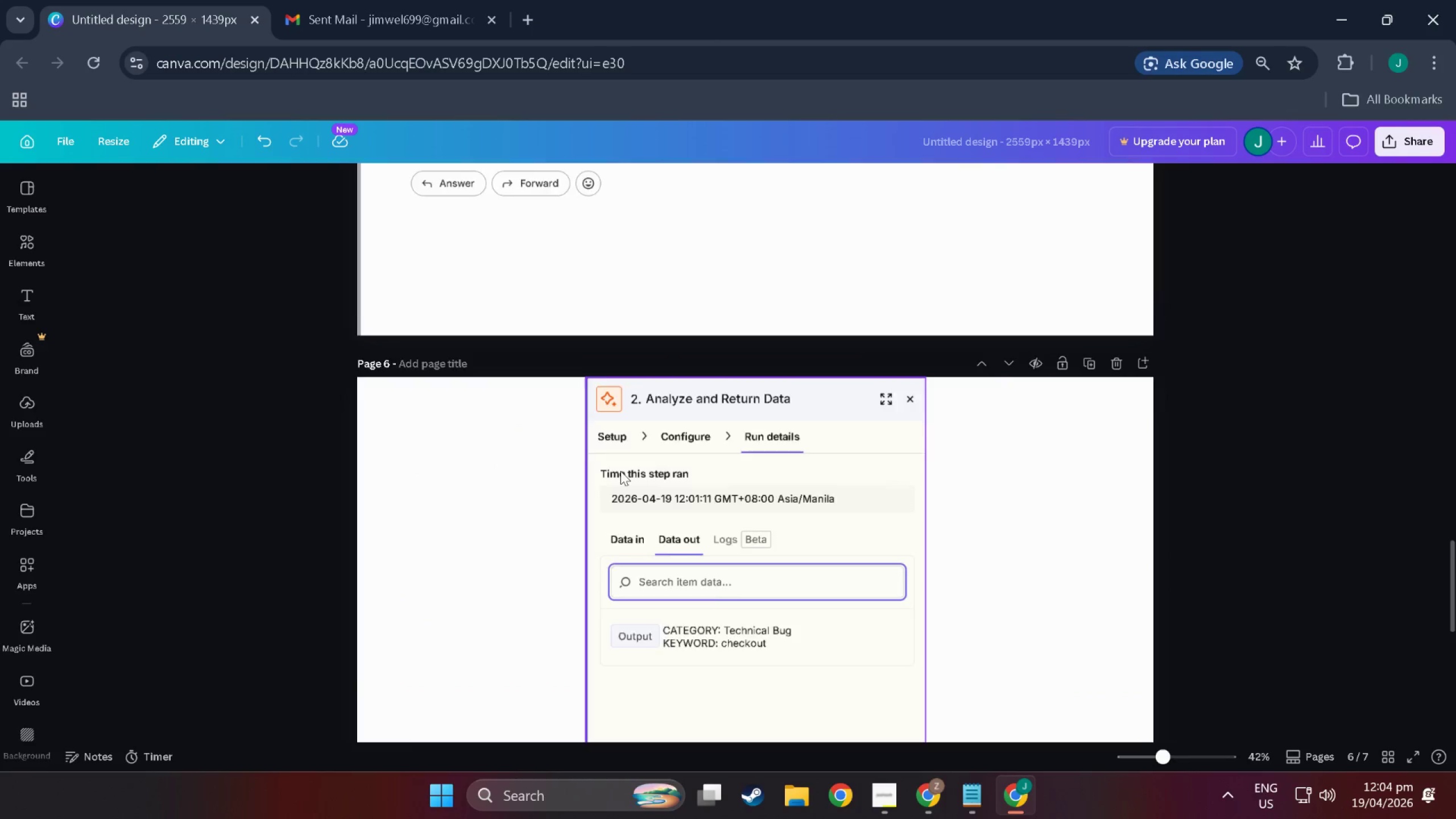 
scroll: coordinate [776, 458], scroll_direction: down, amount: 9.0
 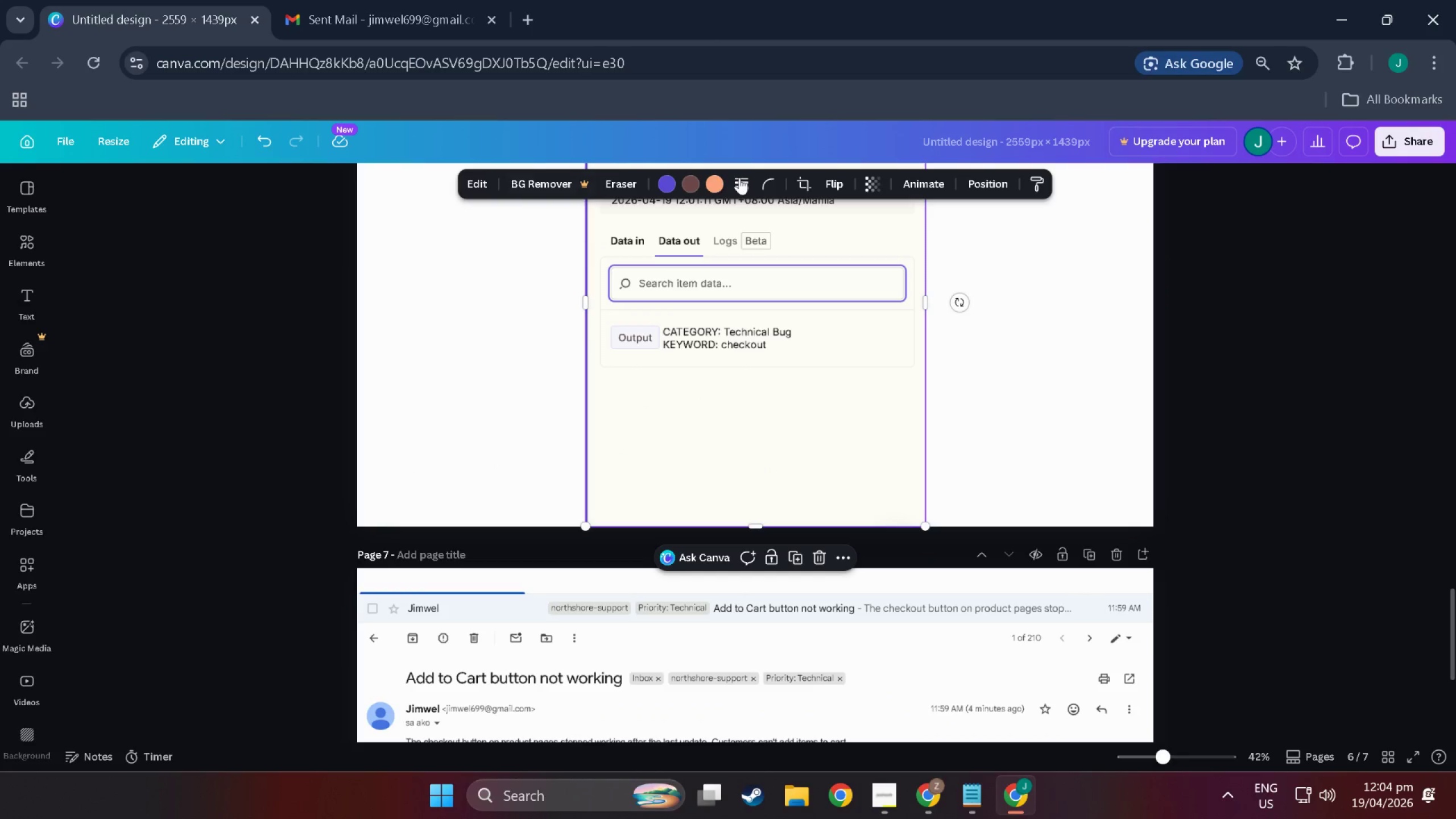 
left_click([739, 177])
 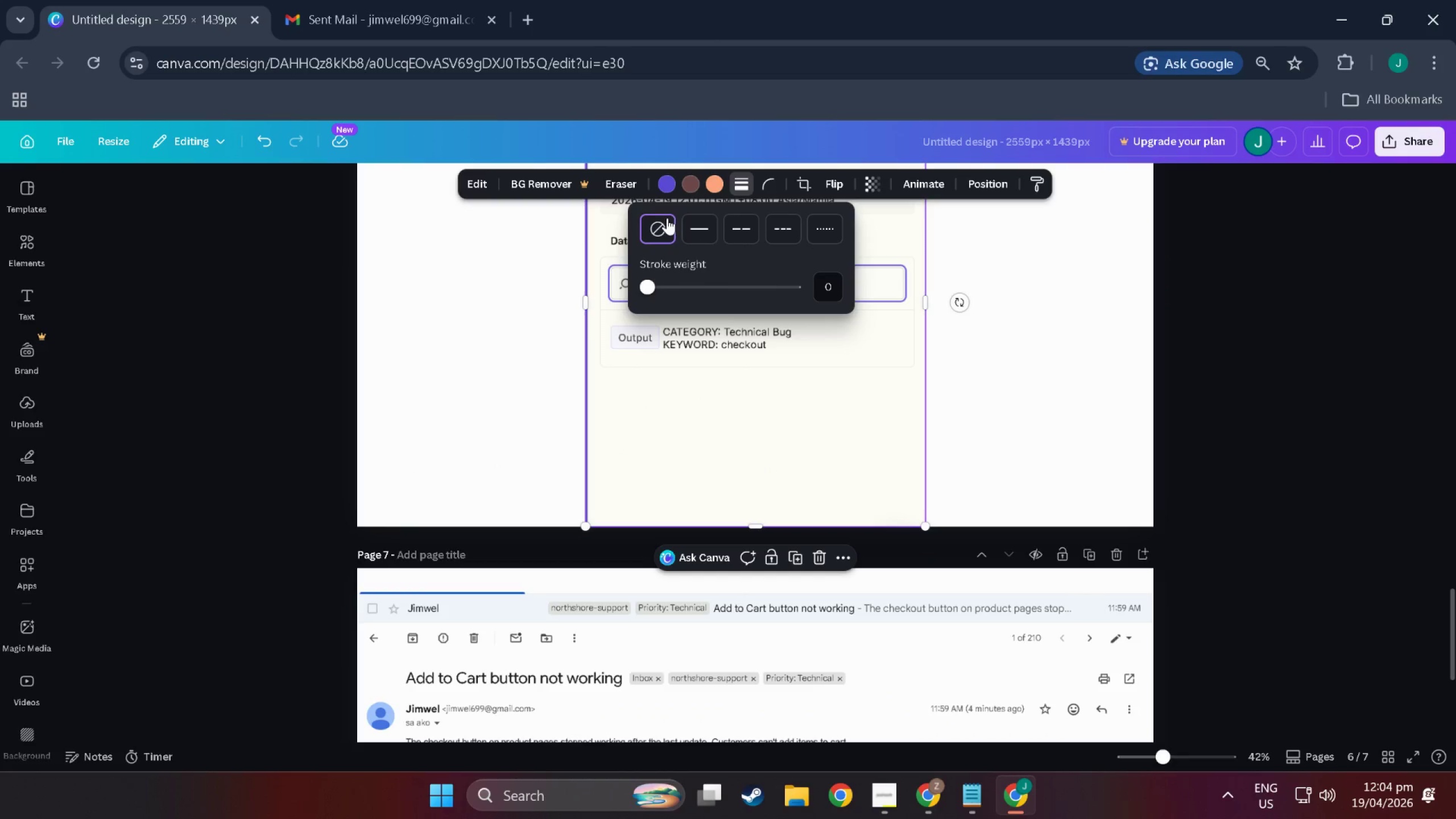 
left_click([713, 238])
 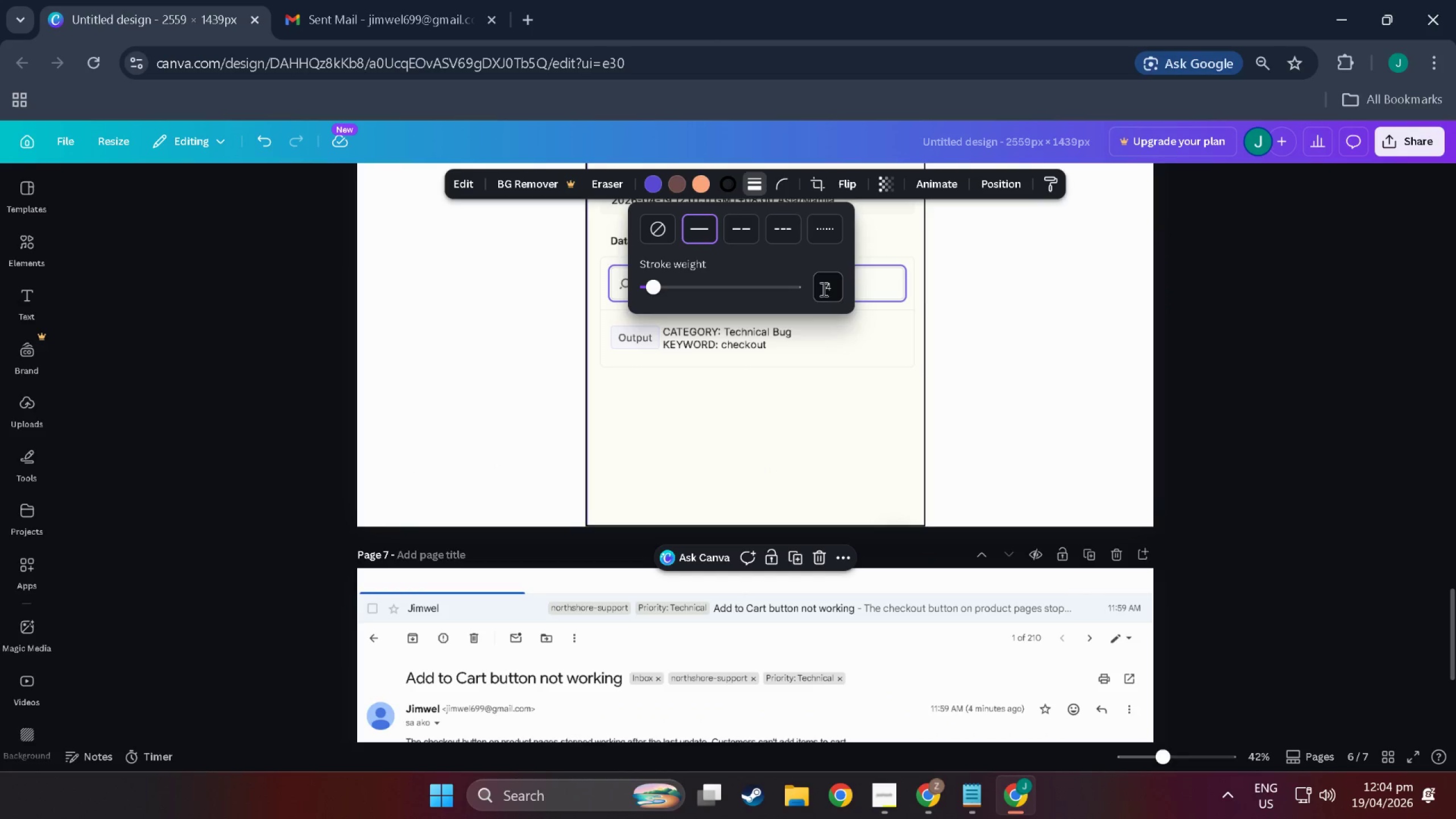 
left_click([838, 291])
 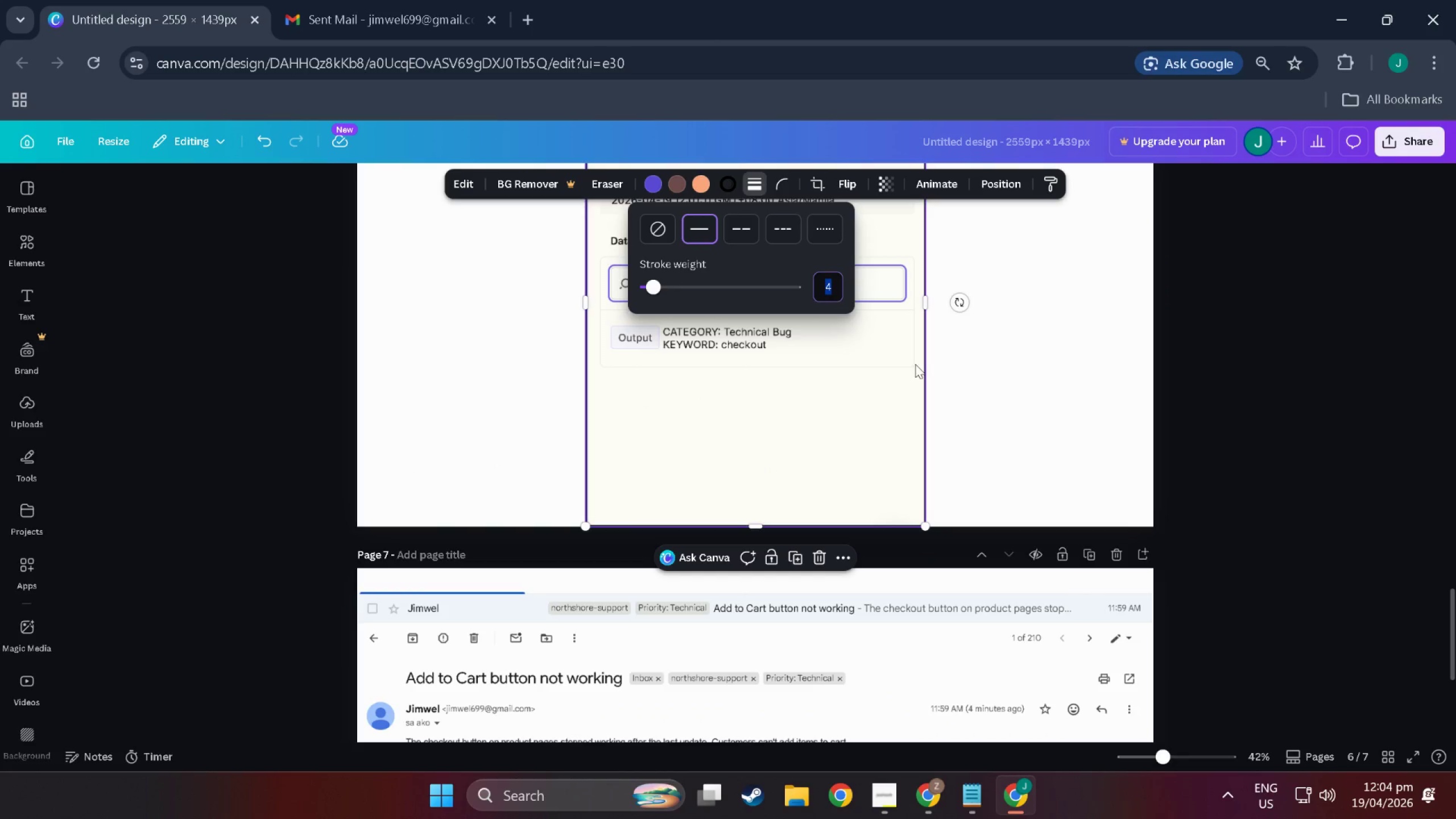 
left_click([1108, 361])
 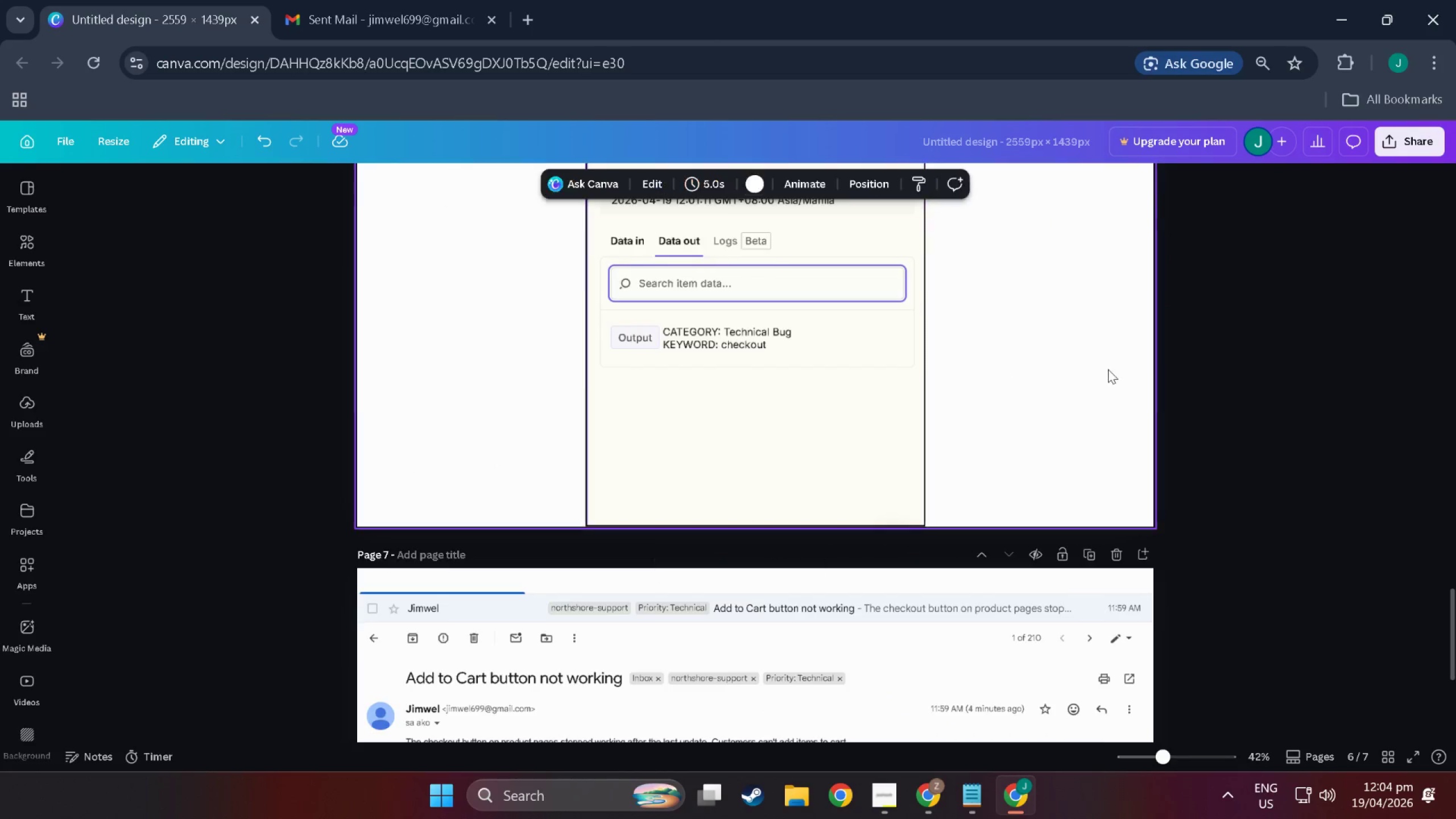 
left_click([675, 537])
 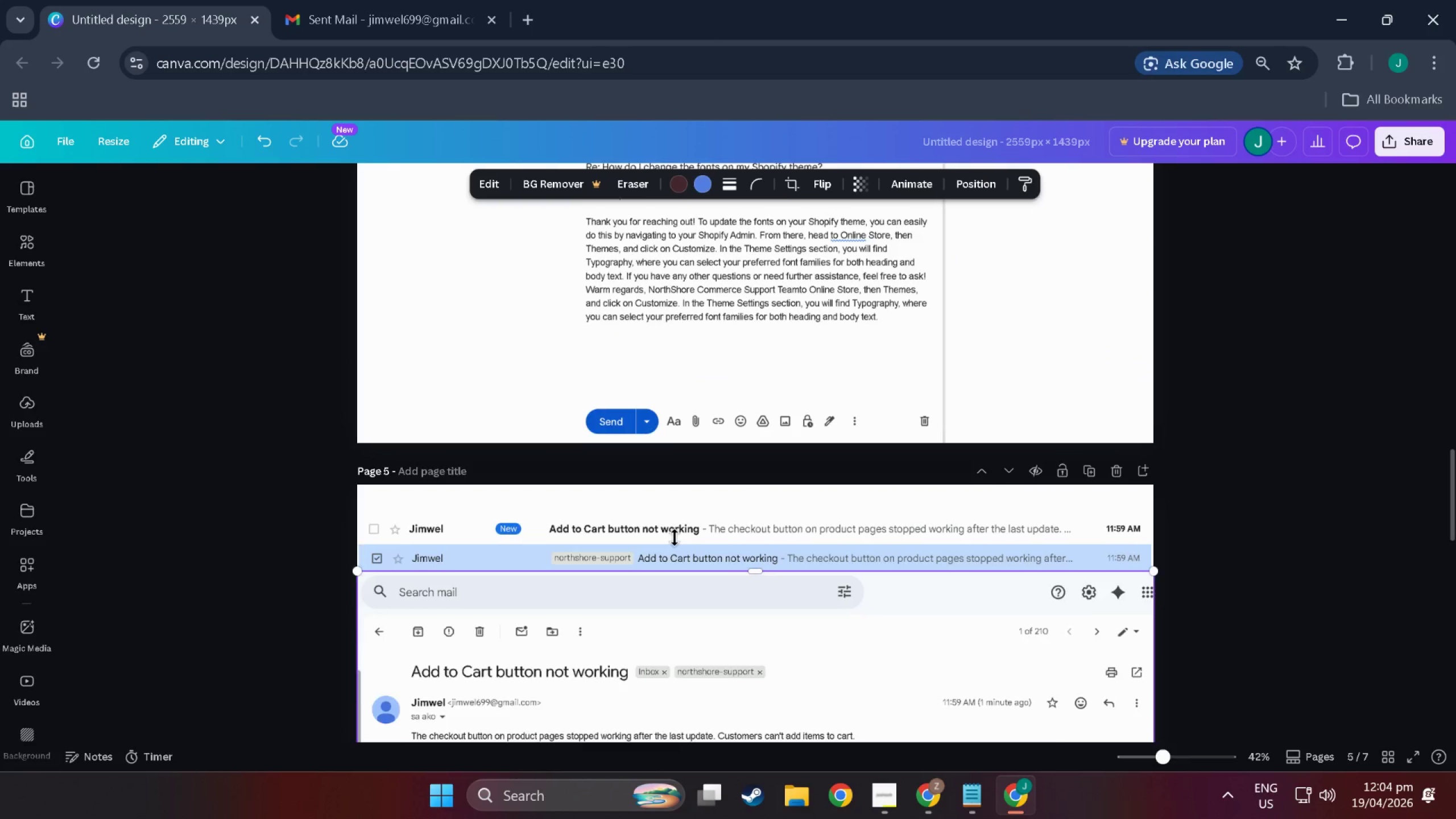 
scroll: coordinate [675, 537], scroll_direction: up, amount: 28.0
 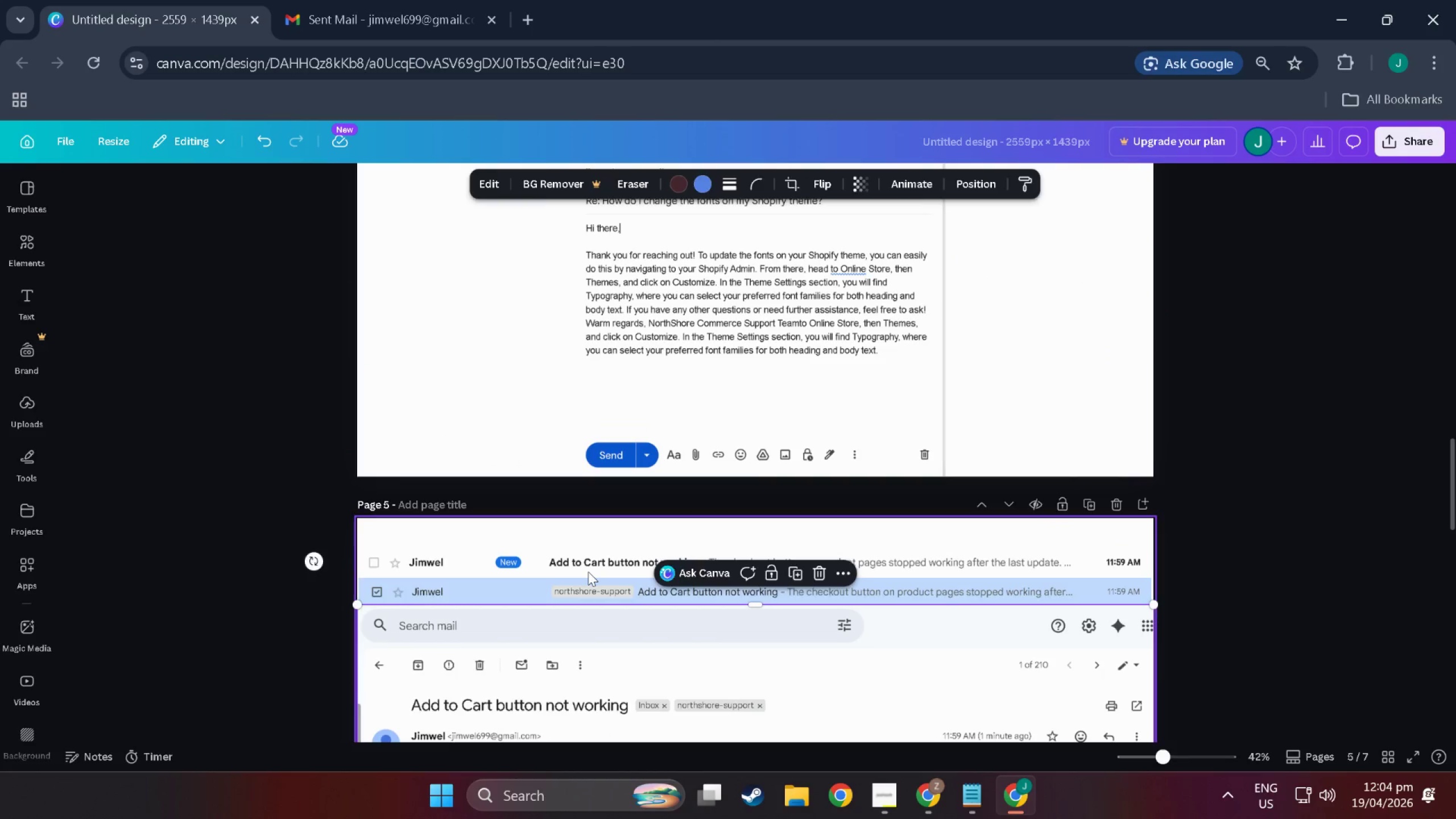 
left_click([588, 572])
 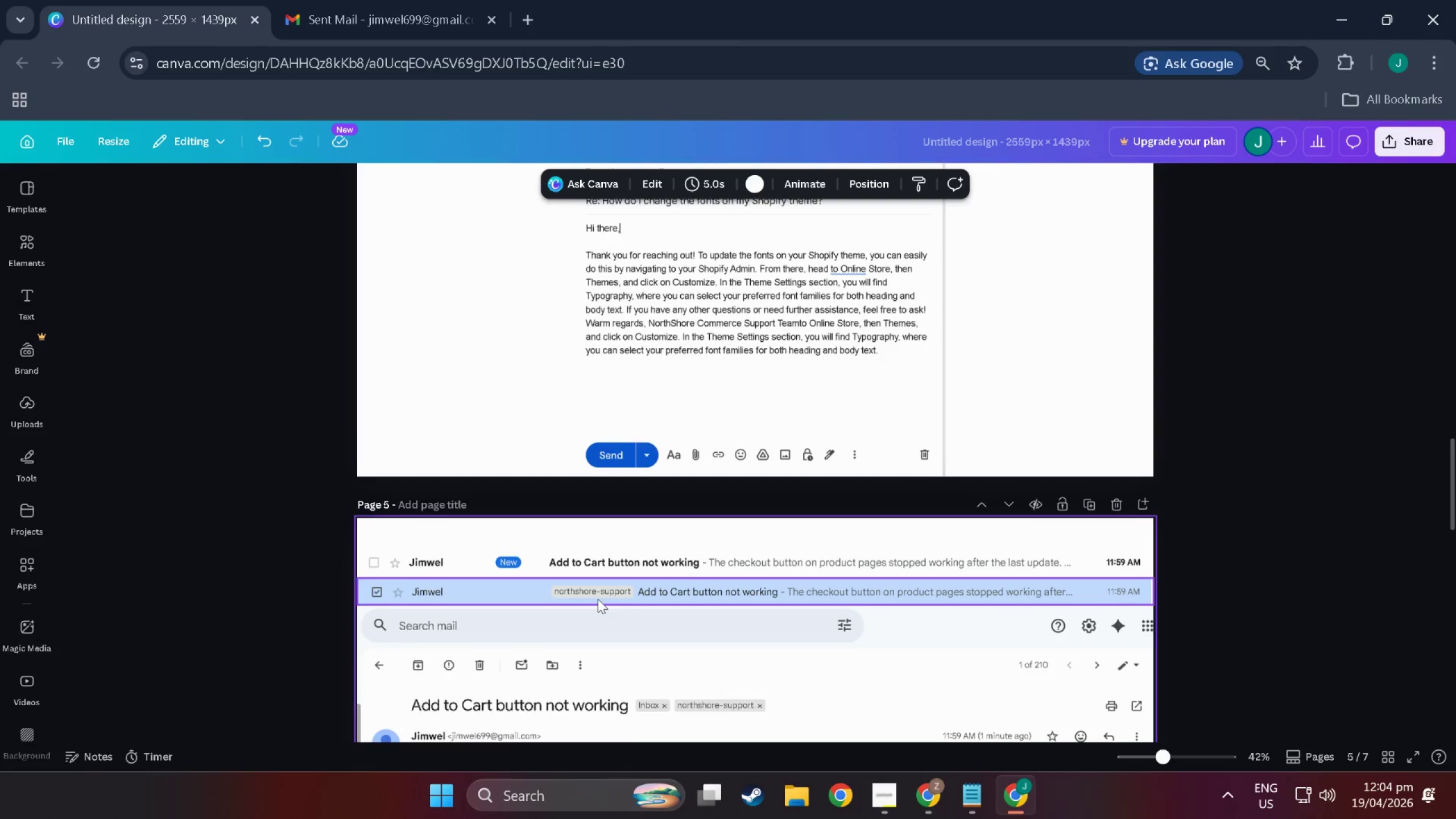 
scroll: coordinate [600, 594], scroll_direction: down, amount: 2.0
 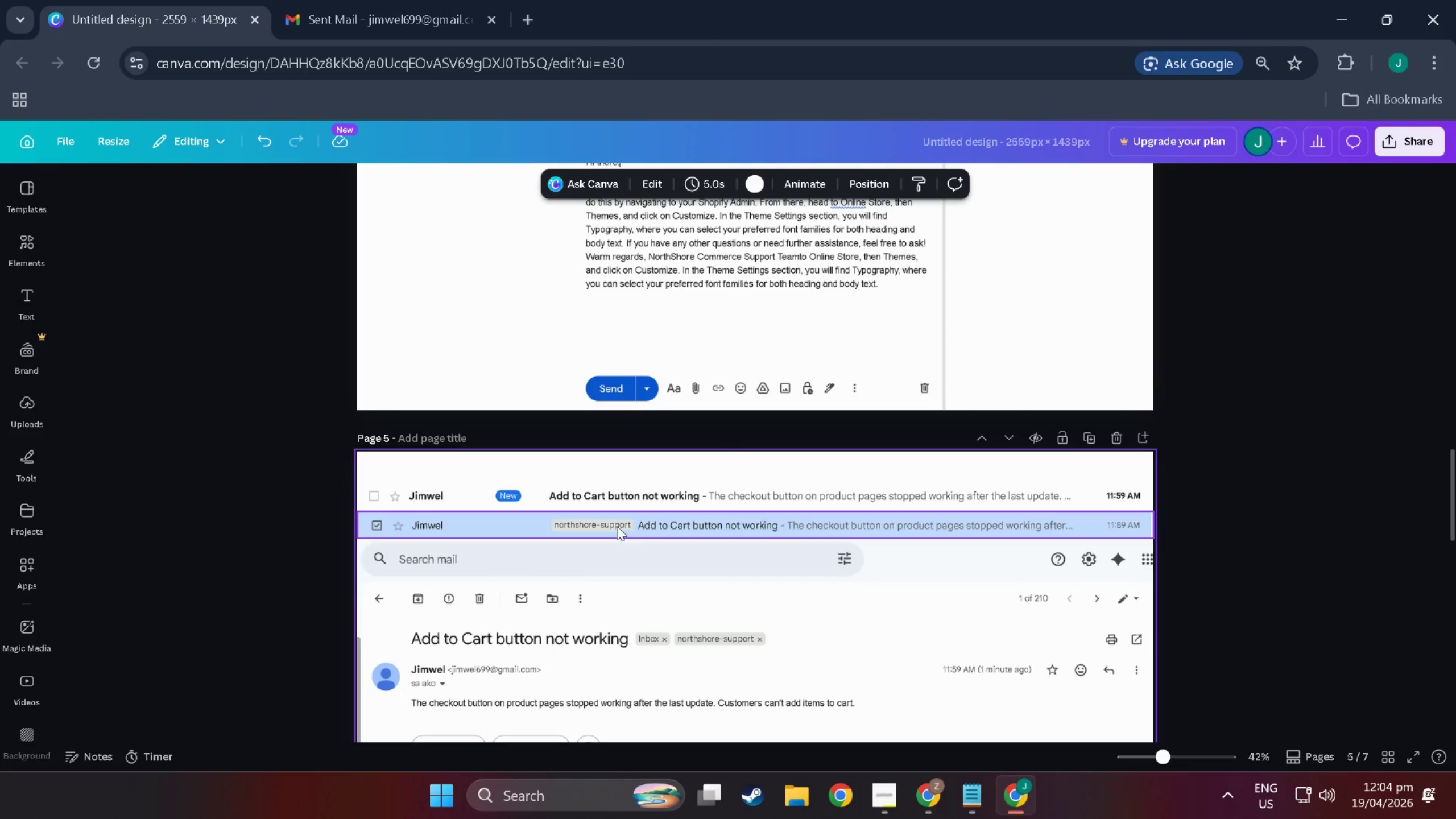 
left_click([635, 509])
 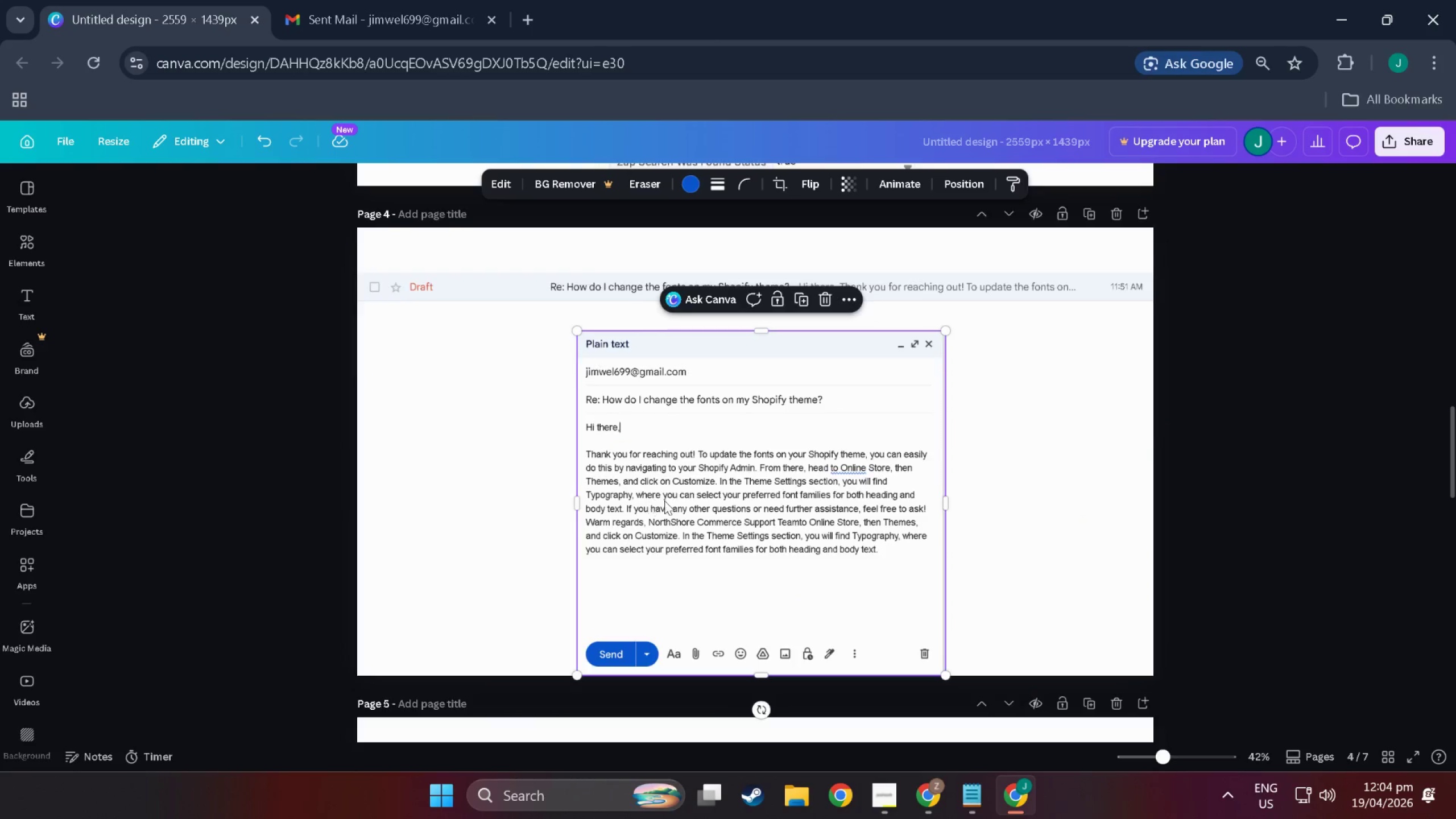 
scroll: coordinate [664, 500], scroll_direction: up, amount: 11.0
 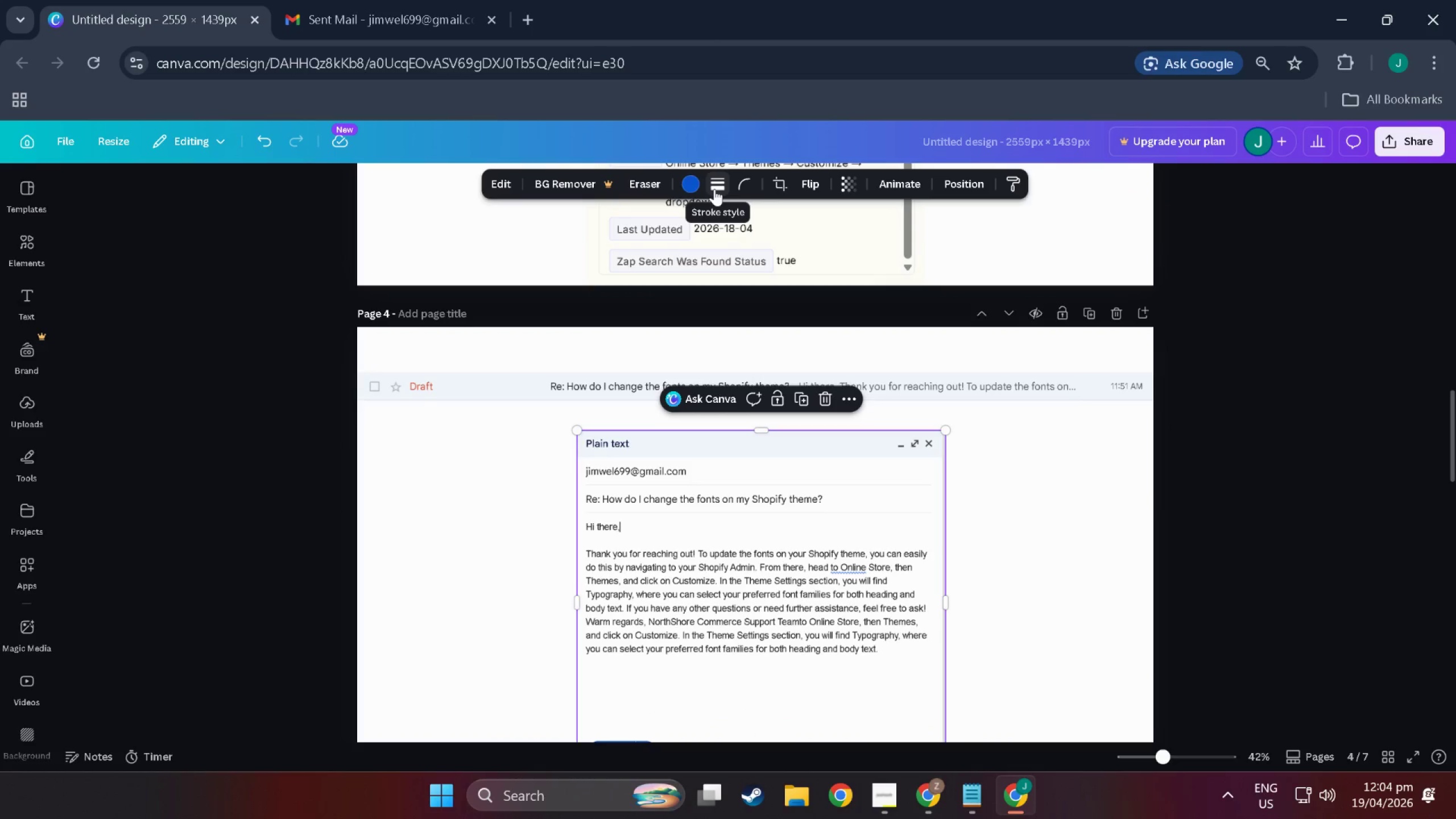 
left_click([714, 189])
 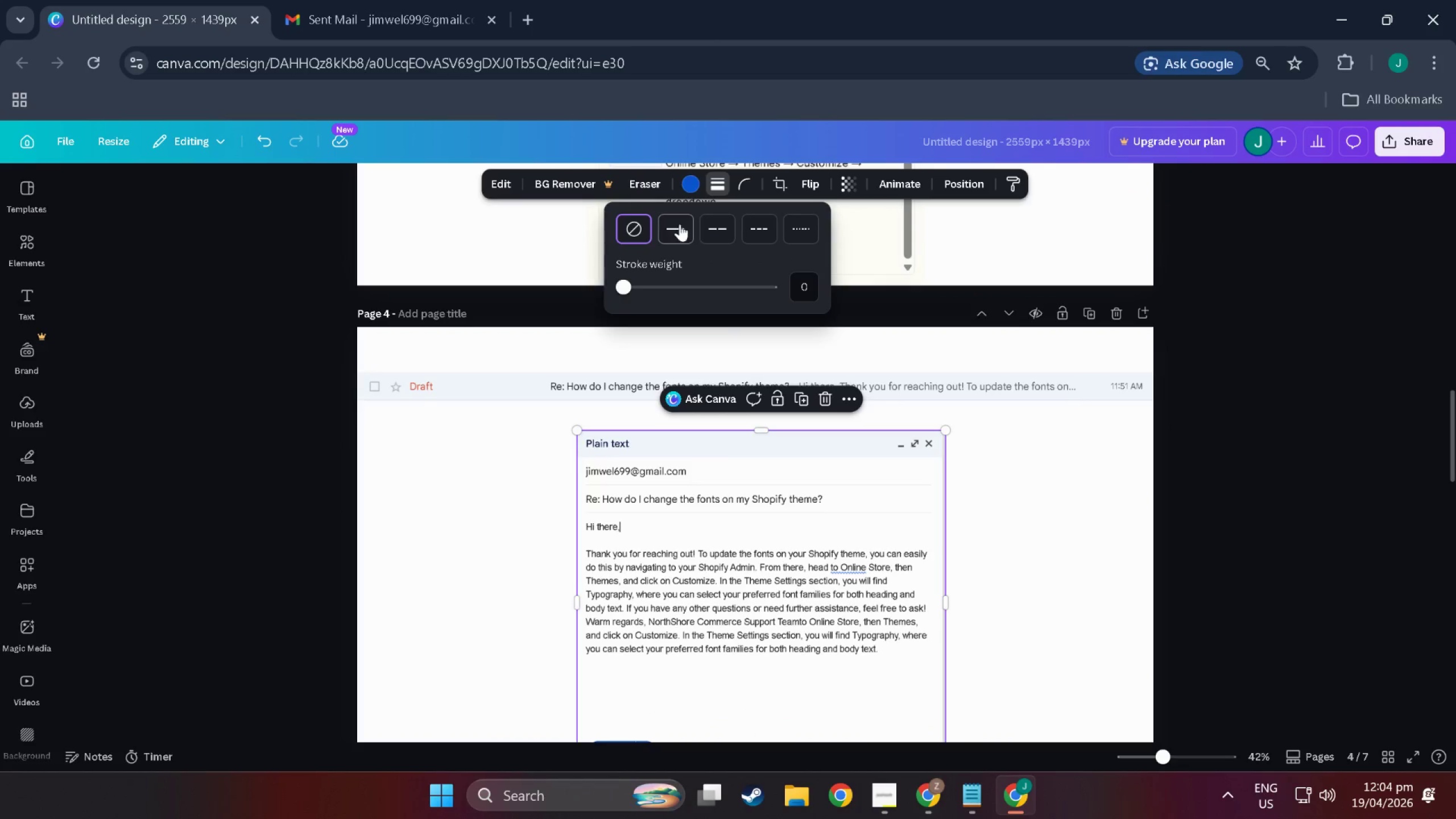 
left_click([673, 228])
 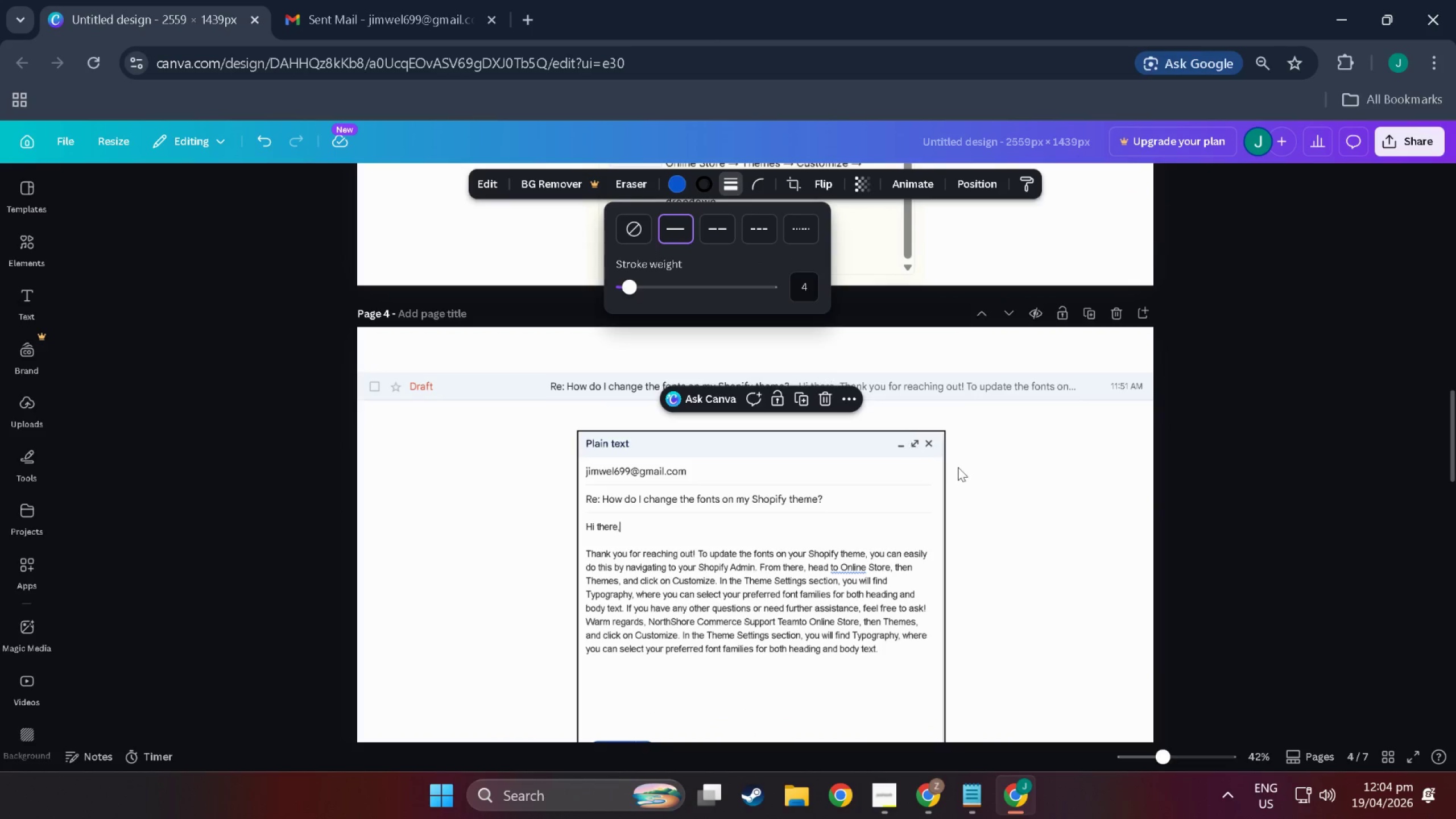 
left_click([998, 486])
 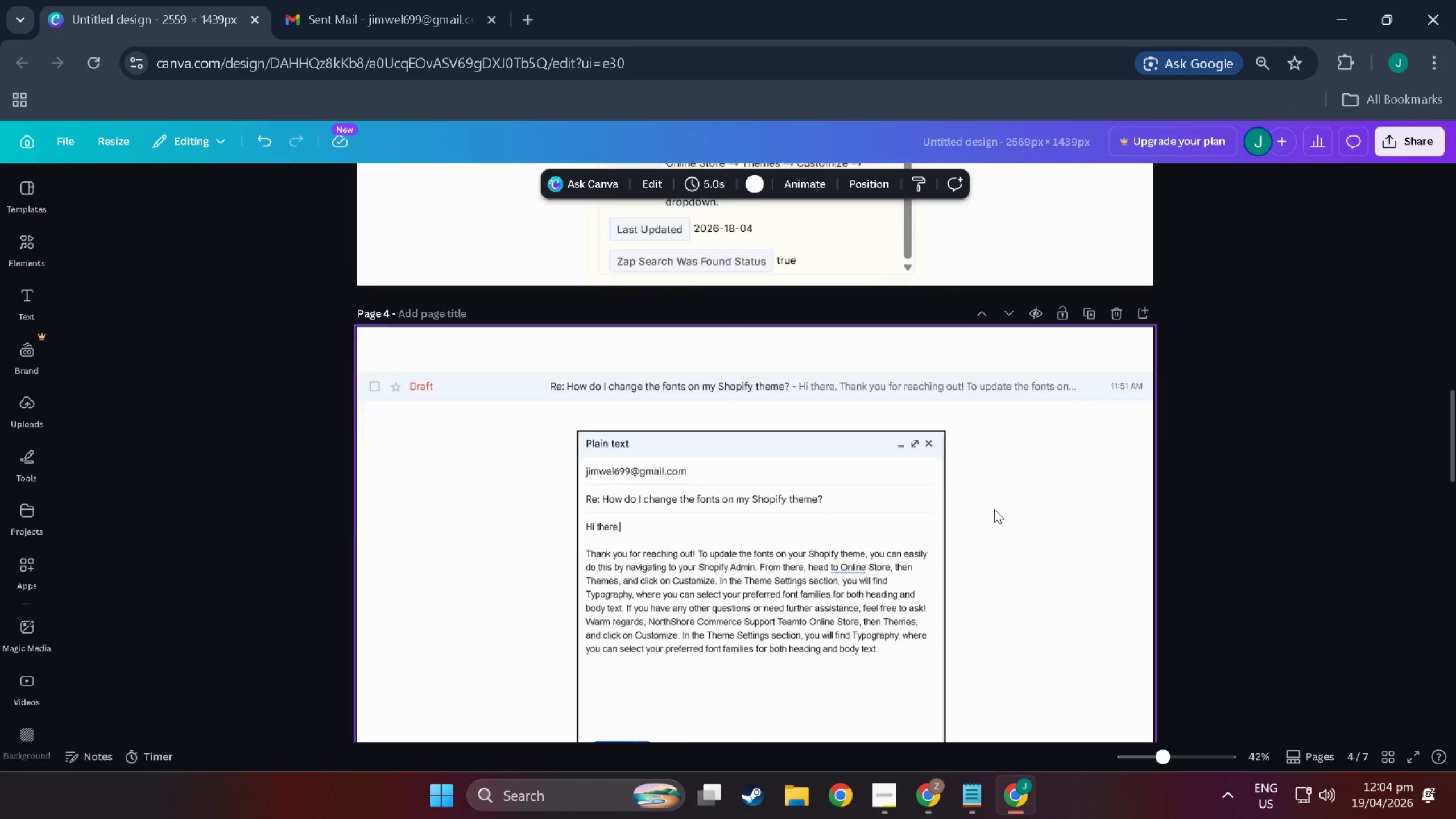 
scroll: coordinate [991, 510], scroll_direction: up, amount: 4.0
 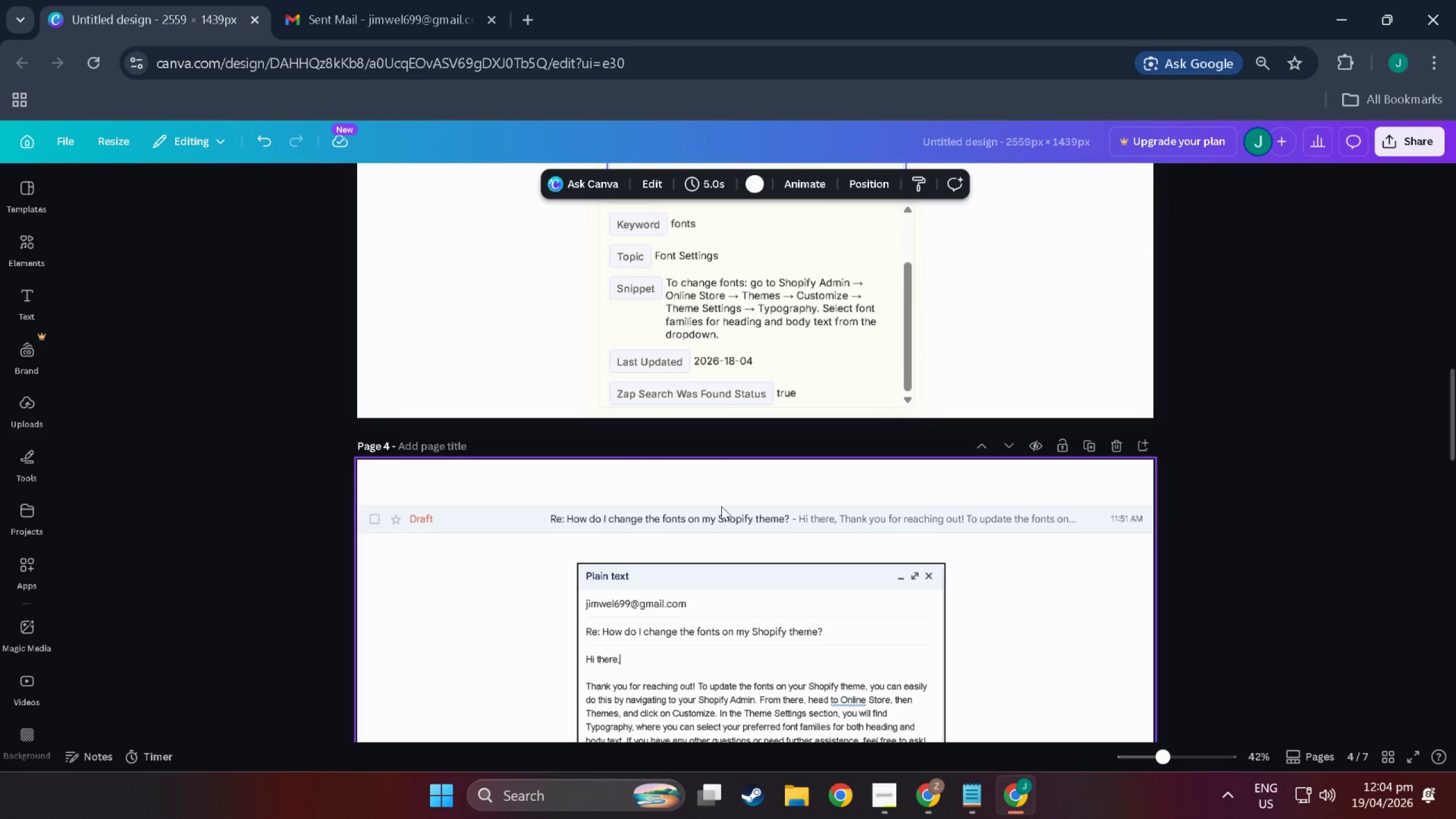 
left_click([723, 516])
 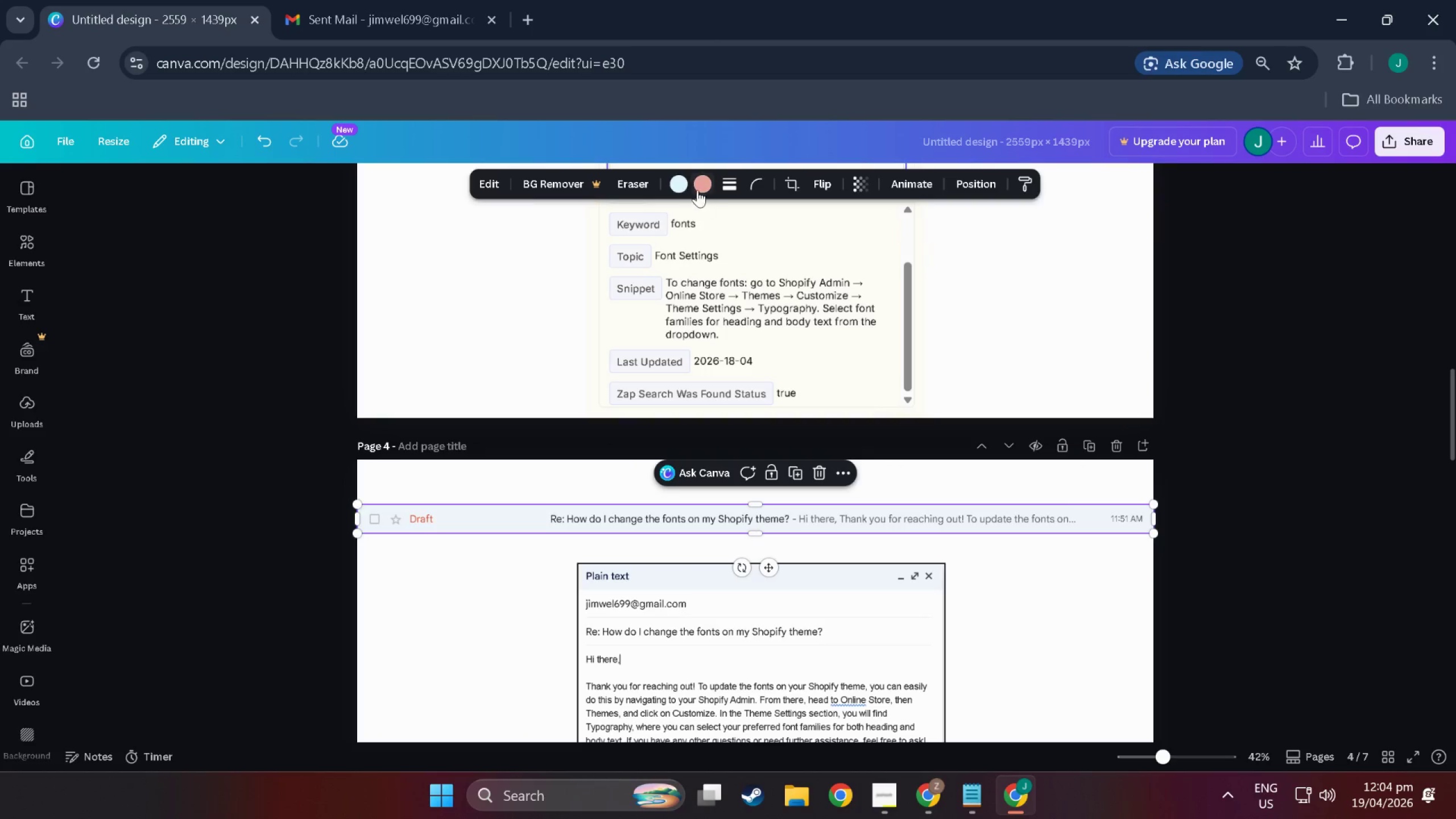 
left_click([729, 179])
 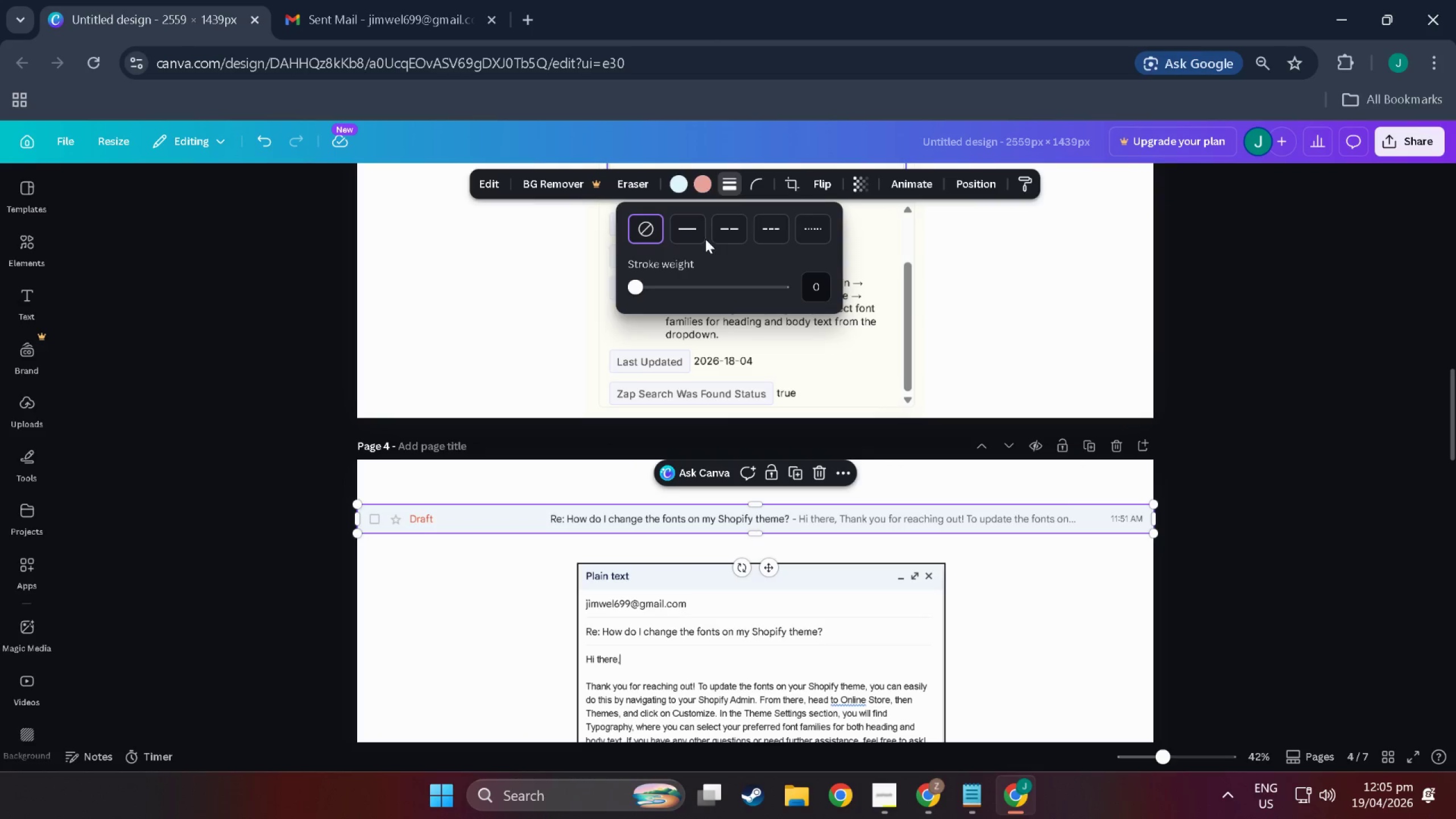 
left_click([680, 234])
 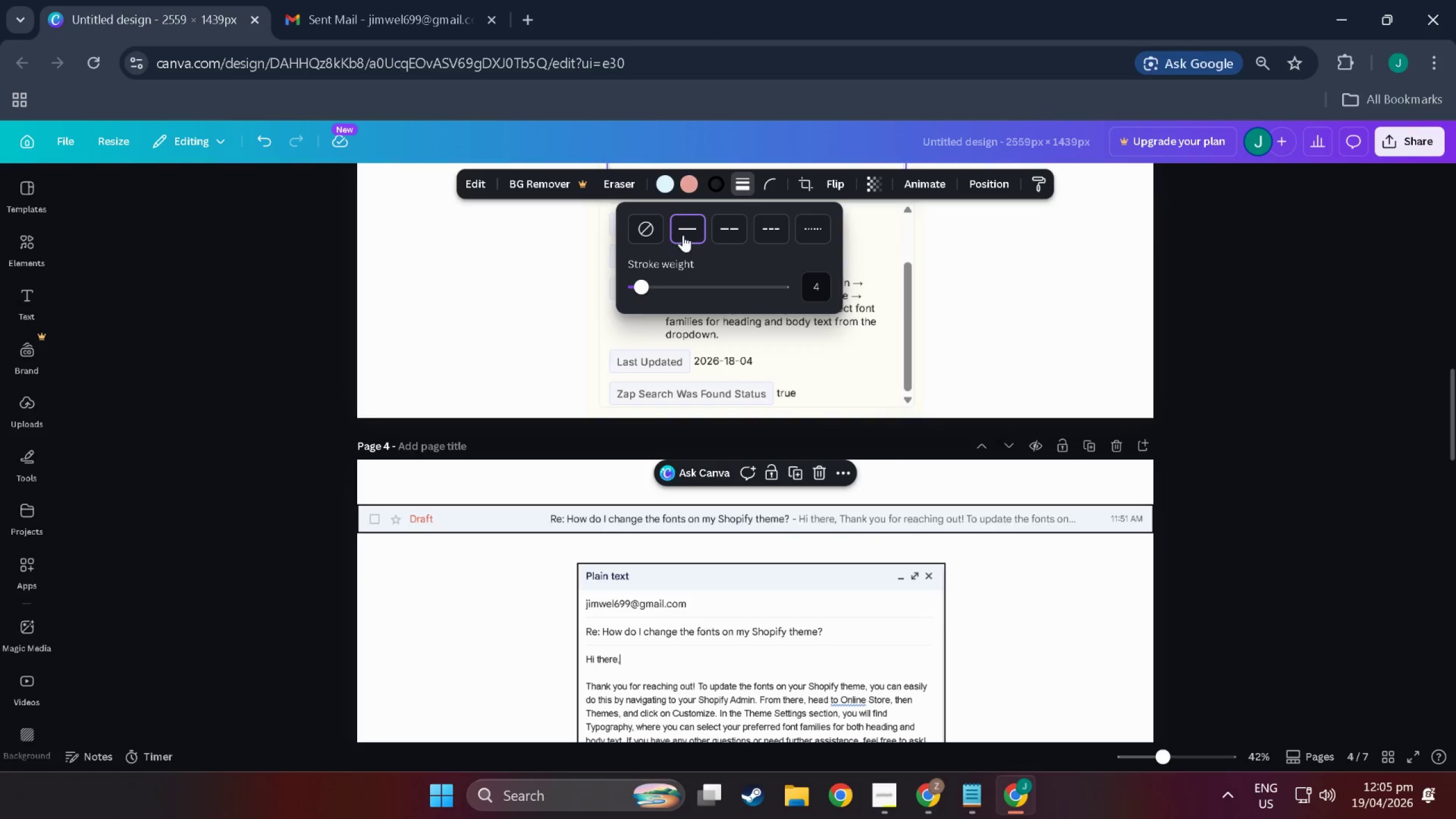 
left_click([868, 423])
 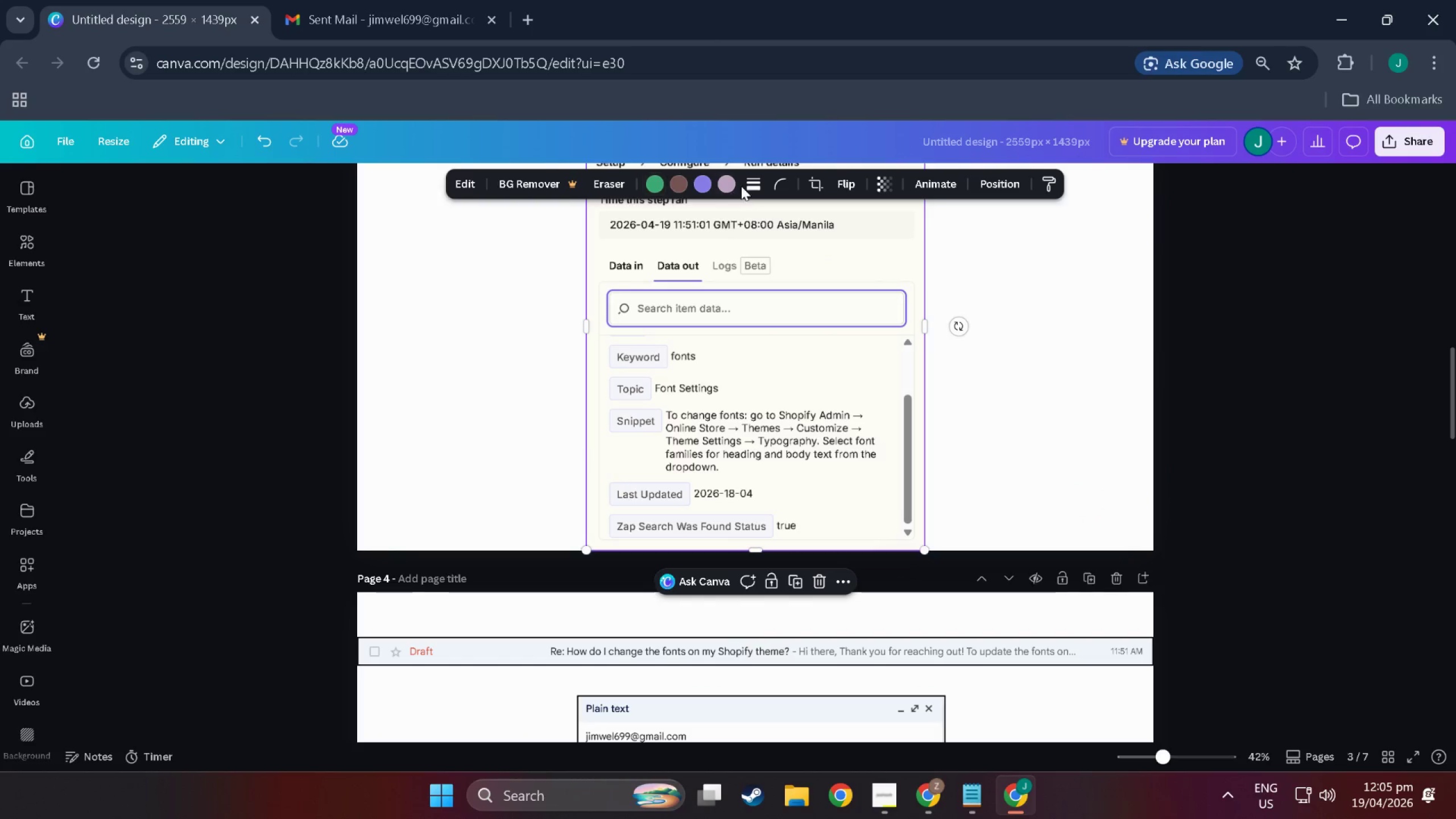 
scroll: coordinate [922, 372], scroll_direction: up, amount: 4.0
 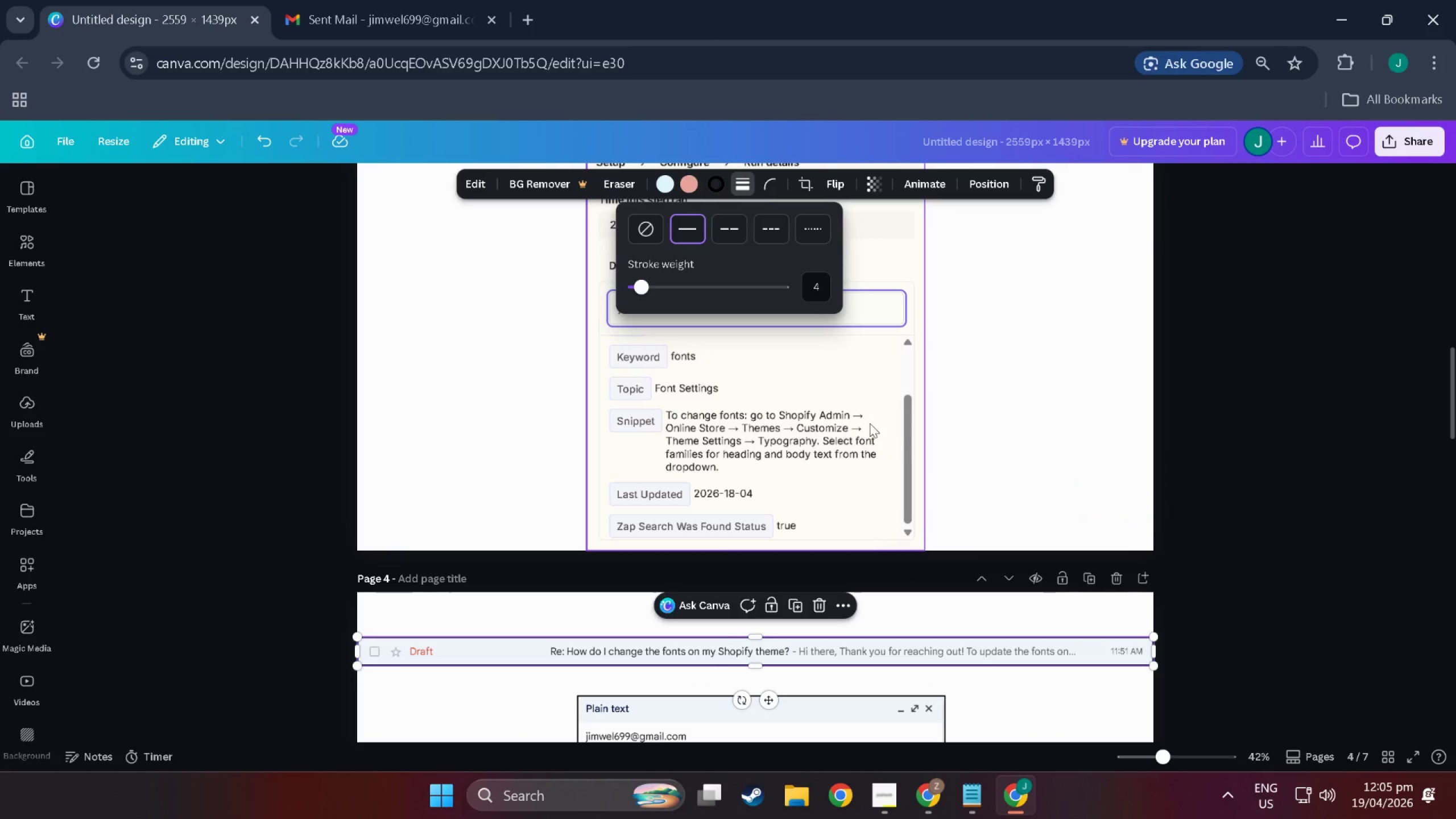 
left_click([759, 183])
 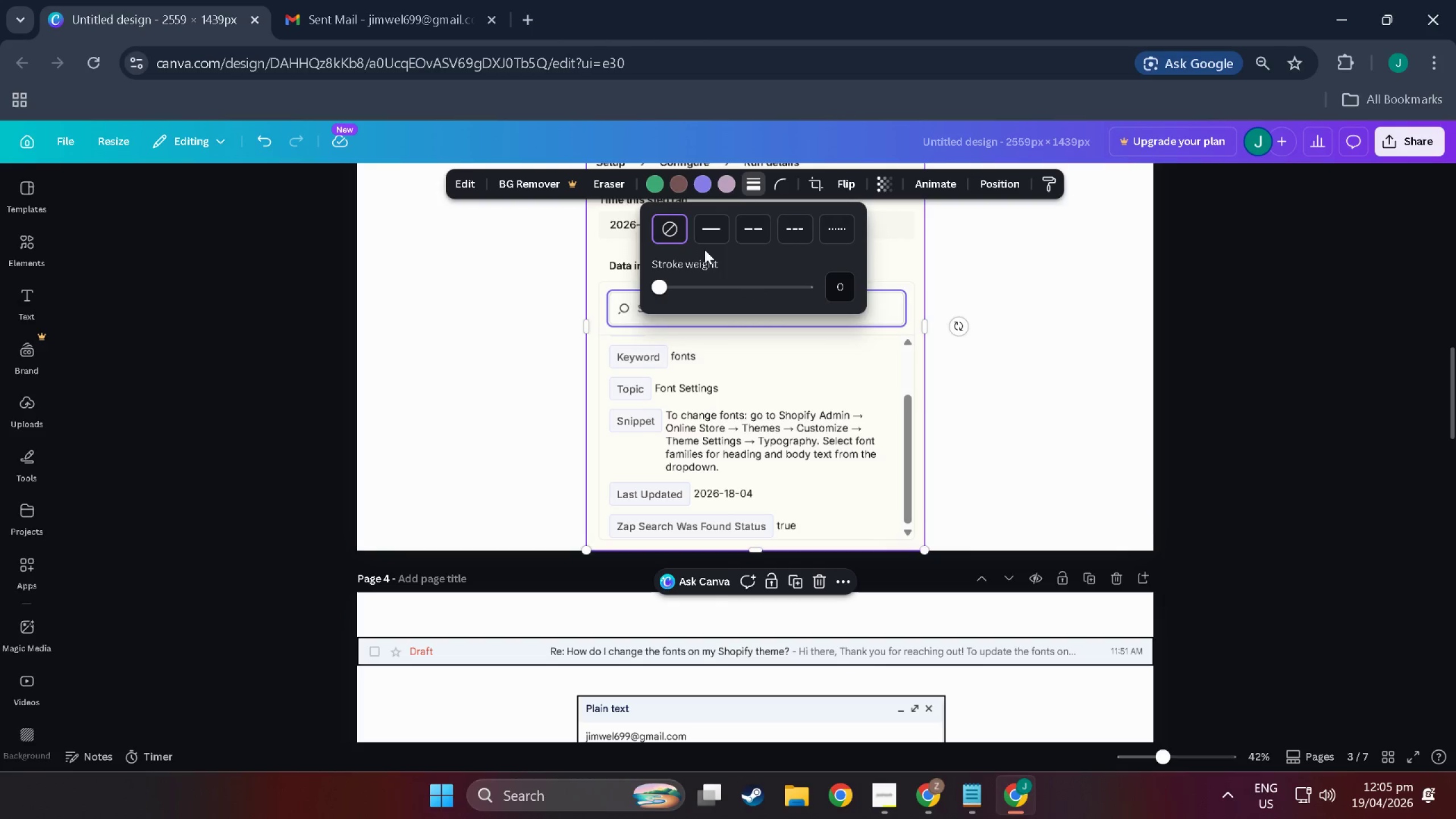 
left_click([702, 229])
 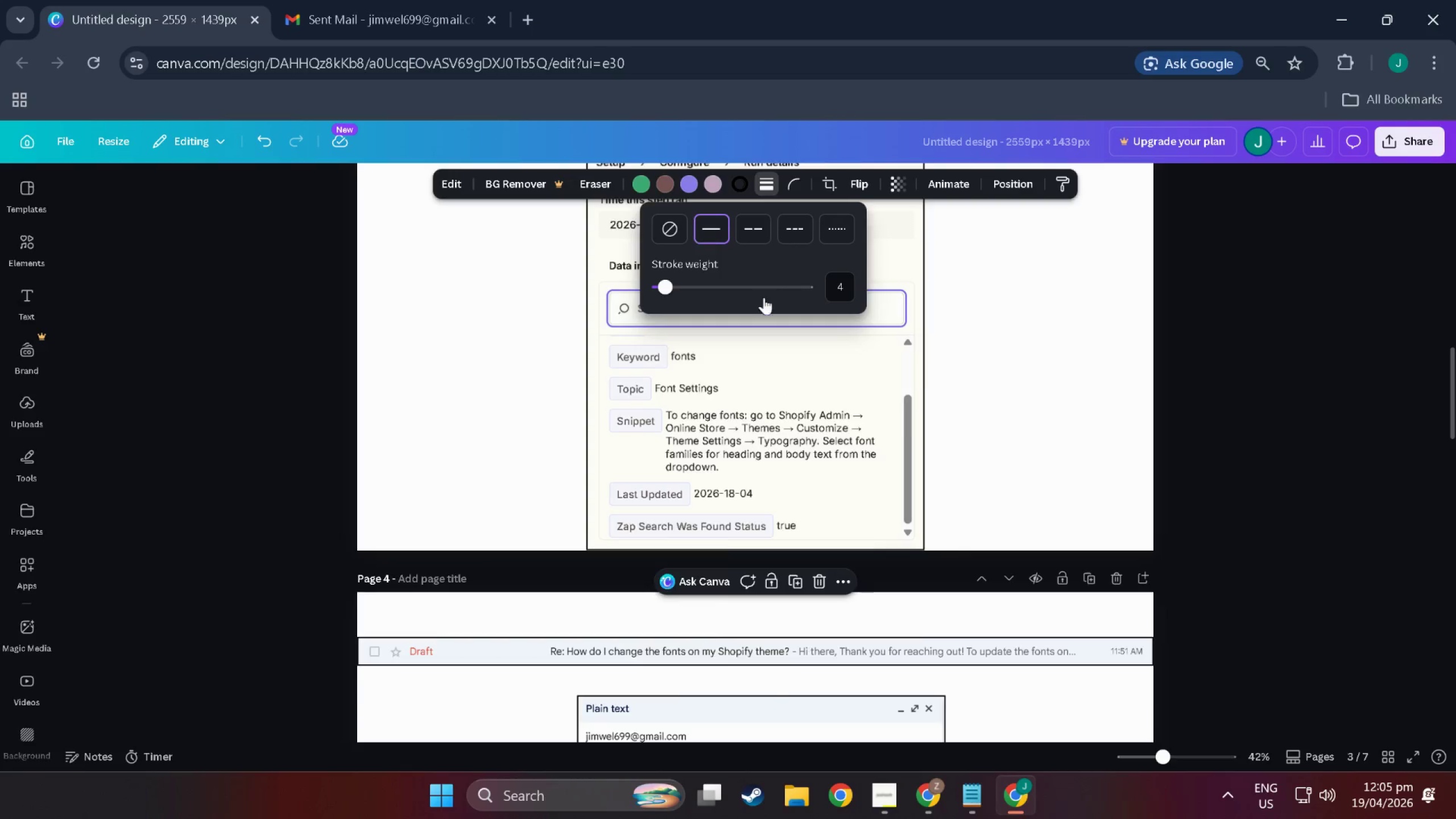 
left_click([995, 434])
 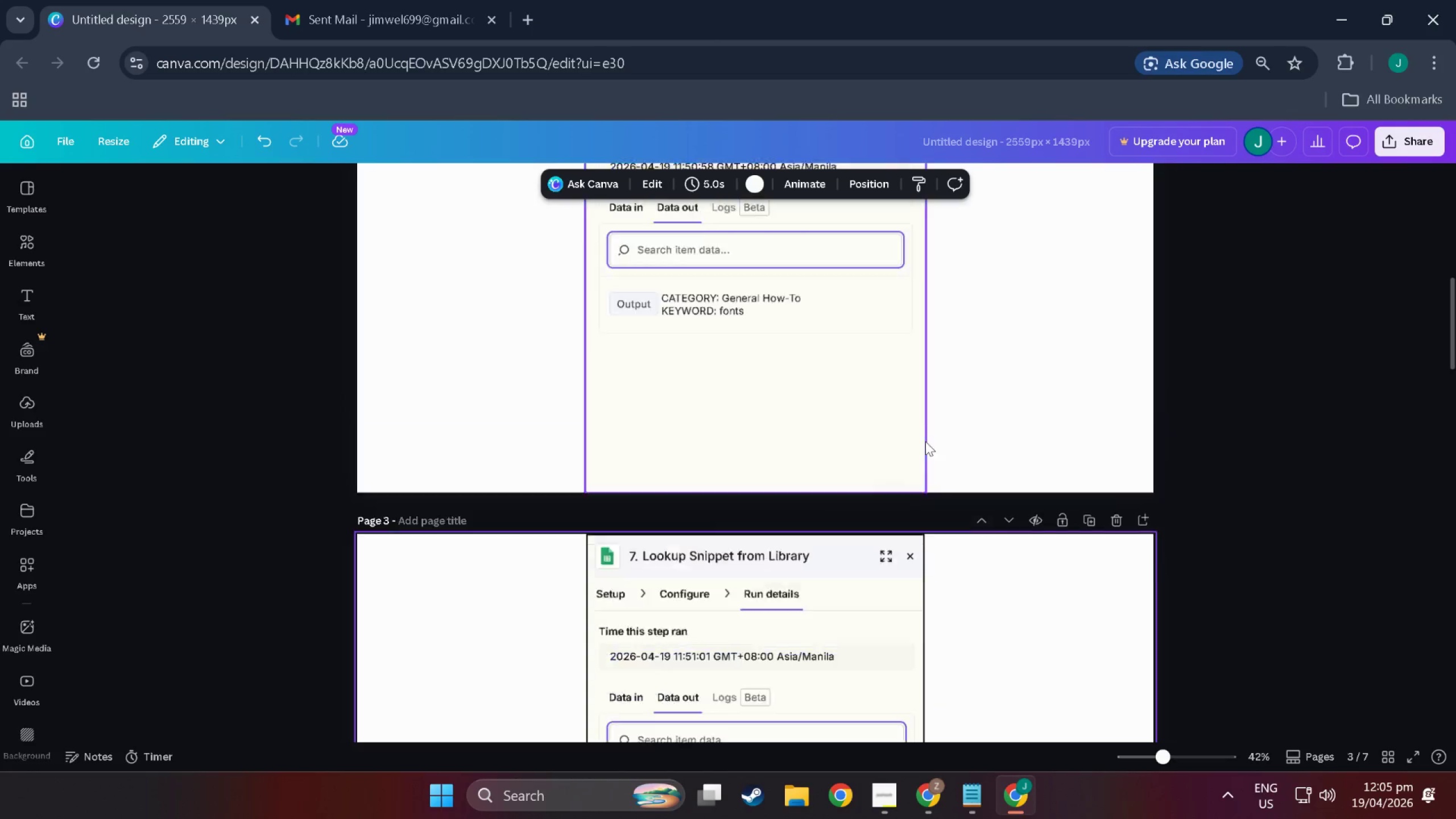 
left_click([890, 446])
 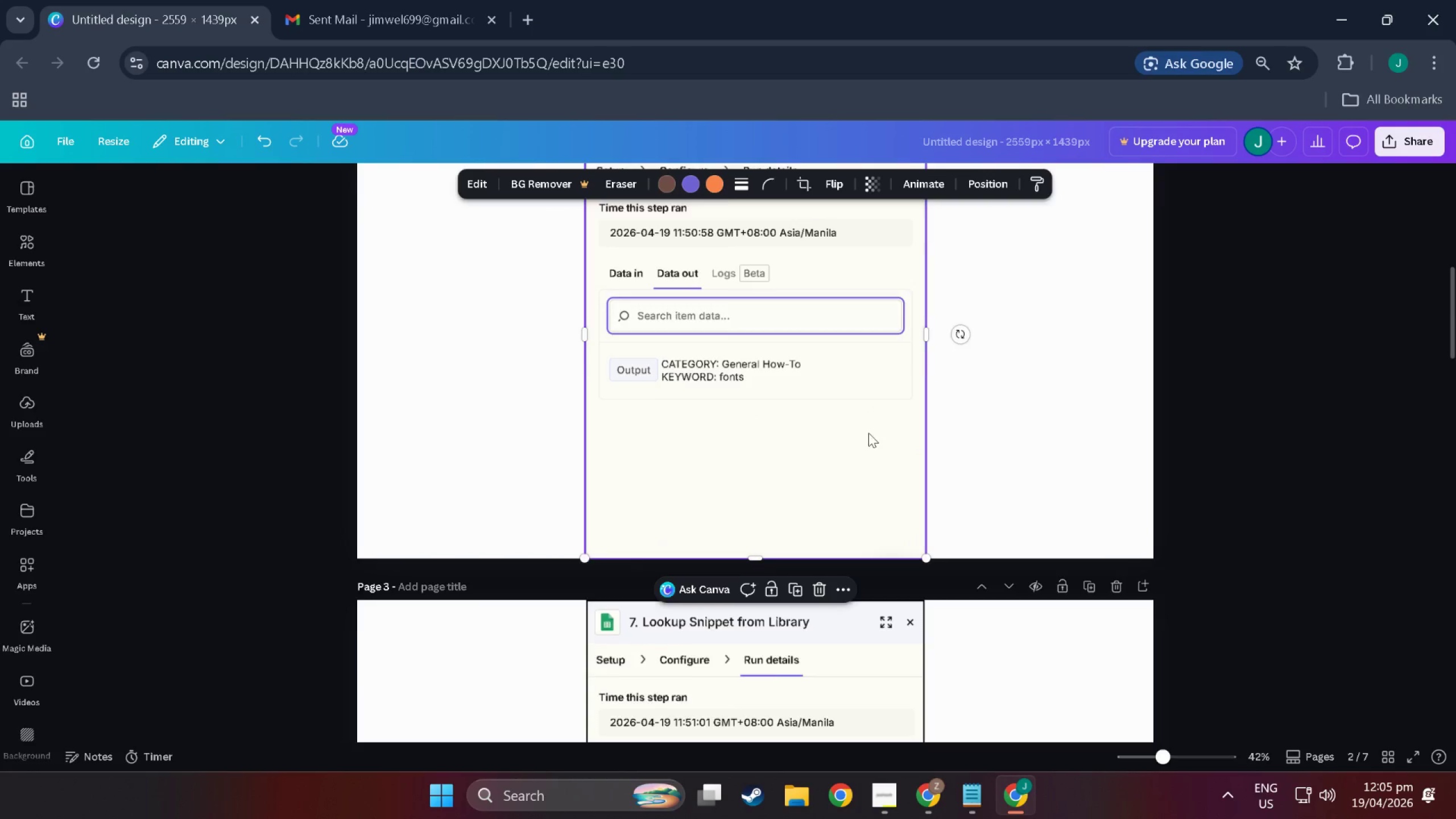 
scroll: coordinate [804, 337], scroll_direction: up, amount: 18.0
 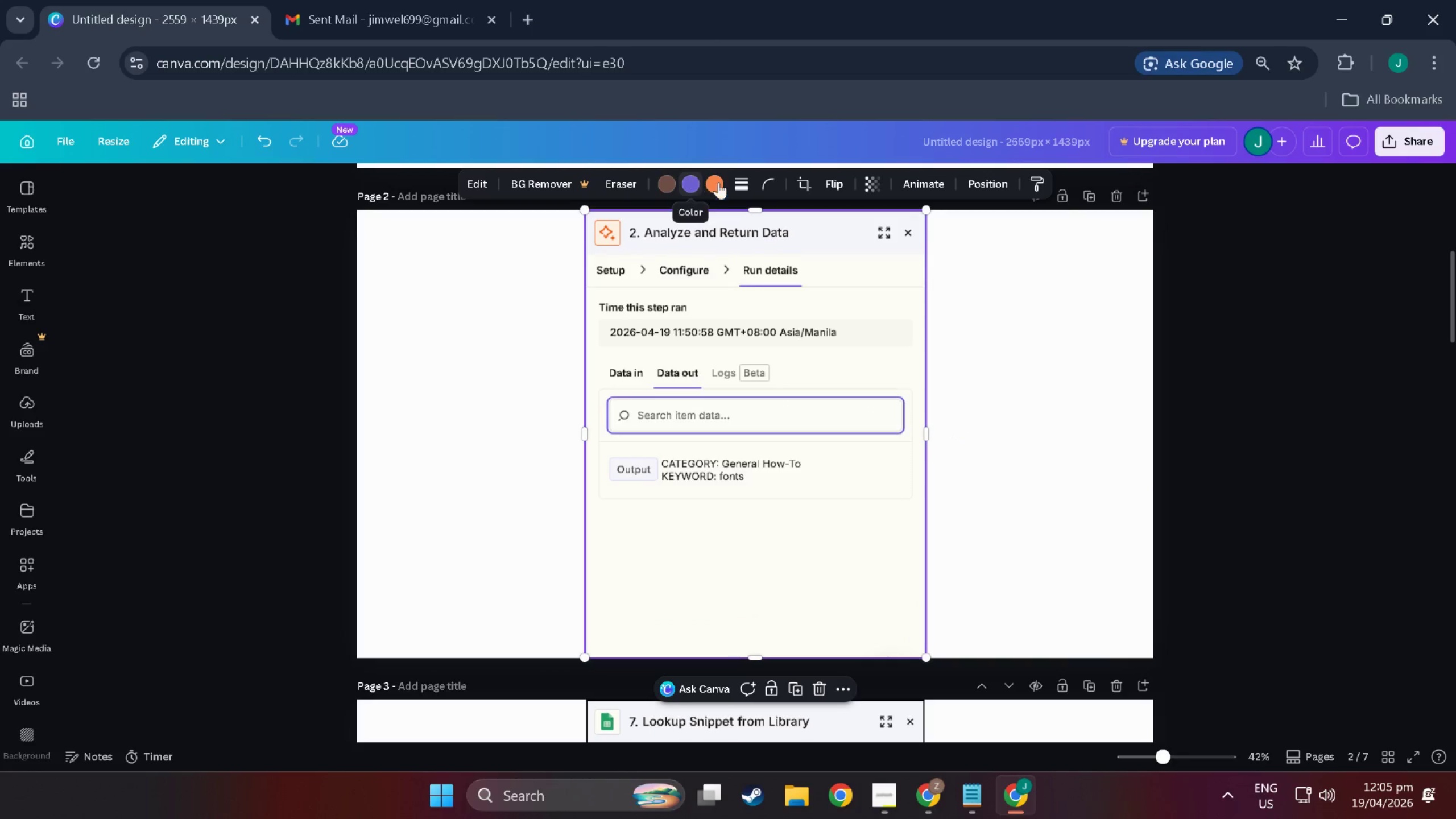 
left_click([762, 184])
 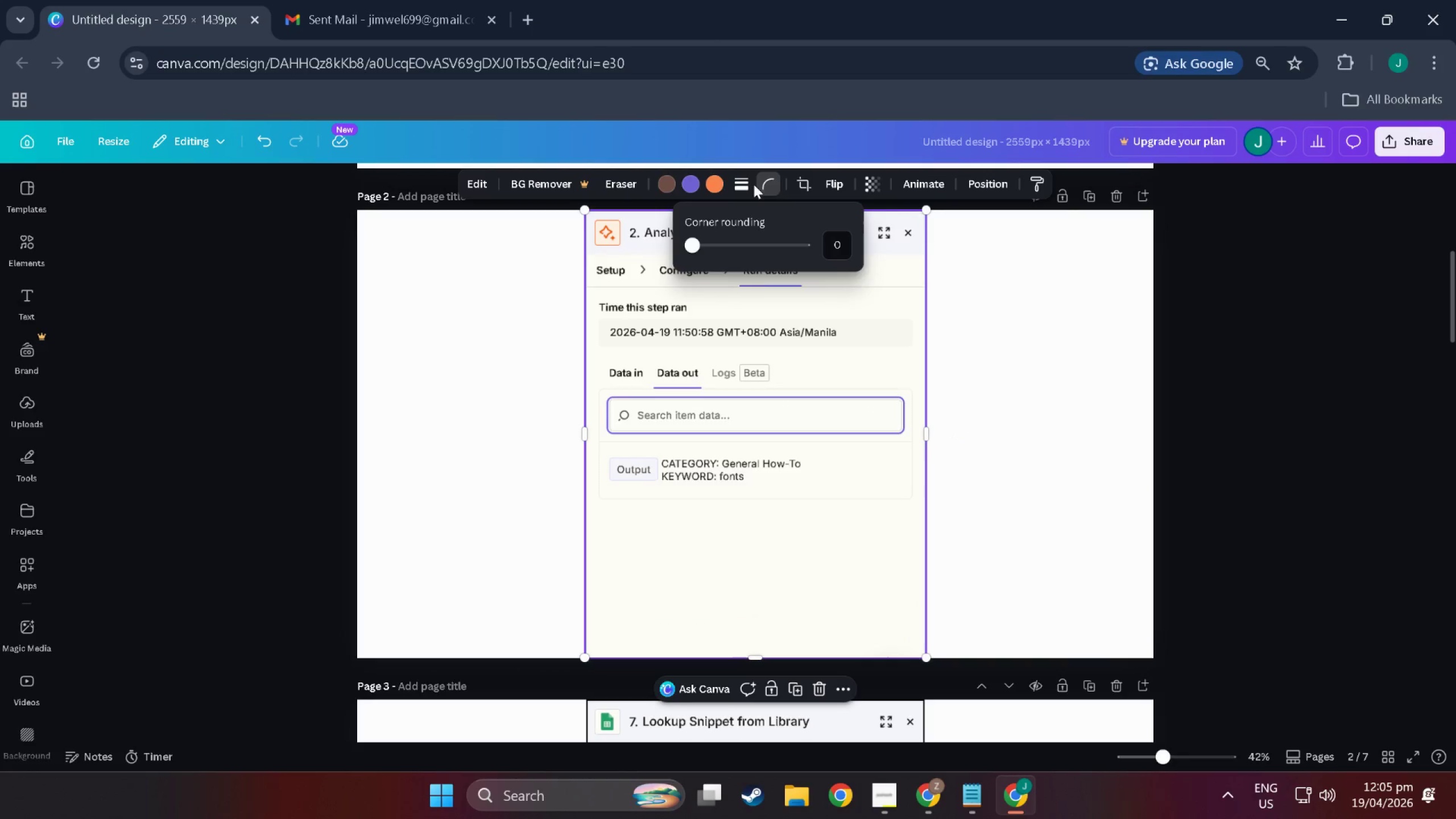 
left_click([742, 184])
 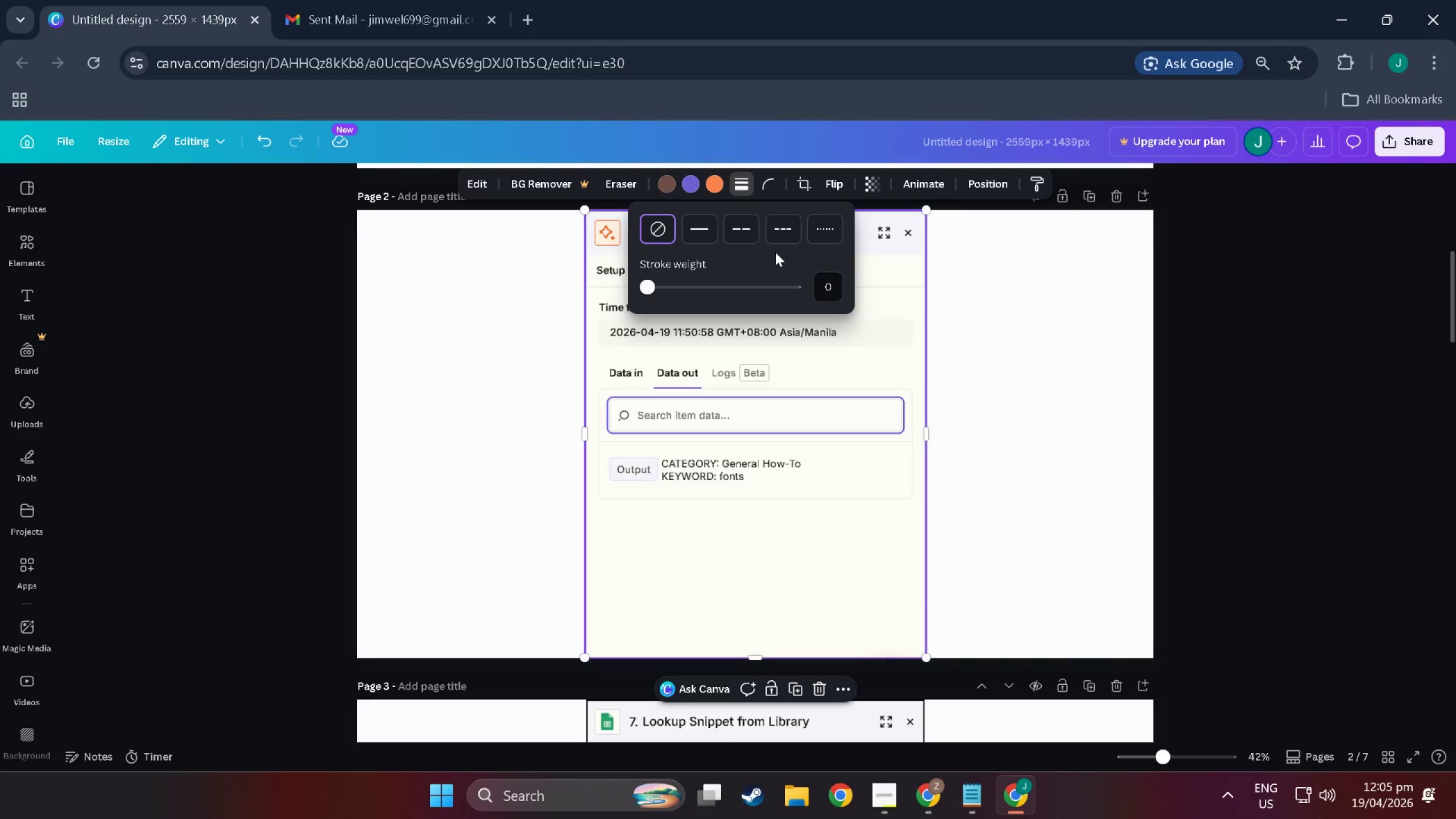 
left_click([689, 221])
 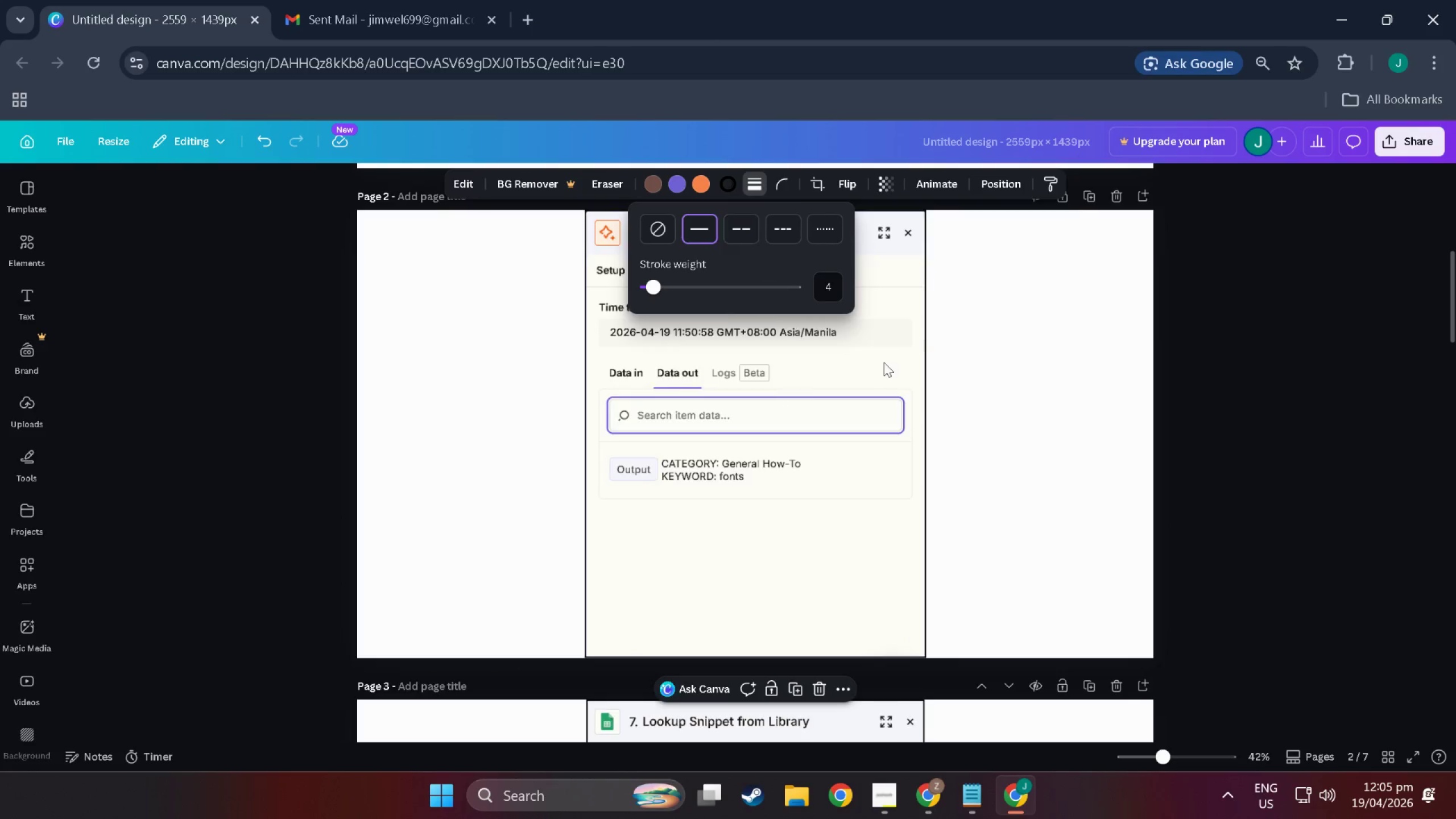 
left_click([1000, 464])
 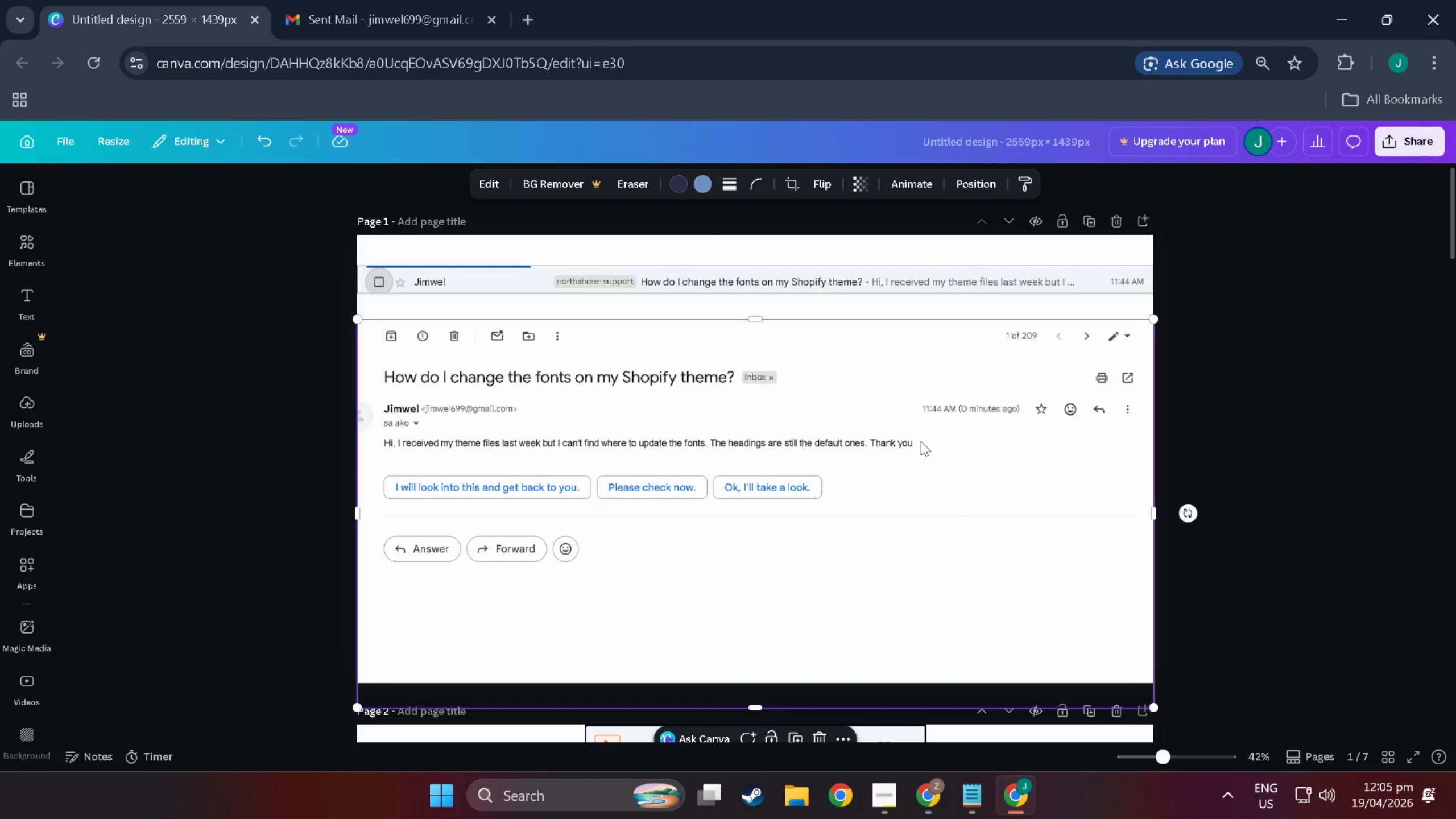 
scroll: coordinate [921, 441], scroll_direction: up, amount: 38.0
 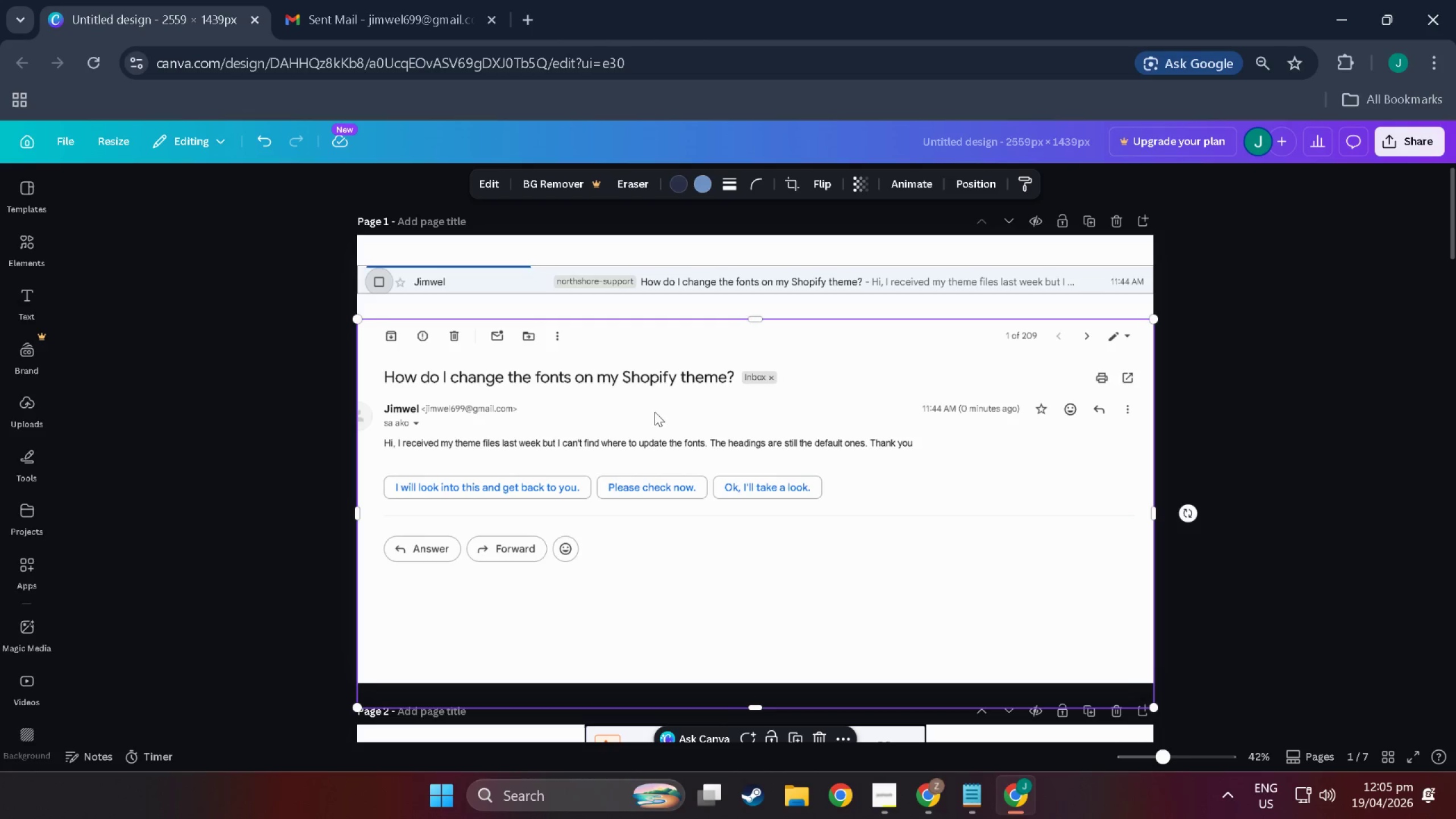 
left_click([650, 375])
 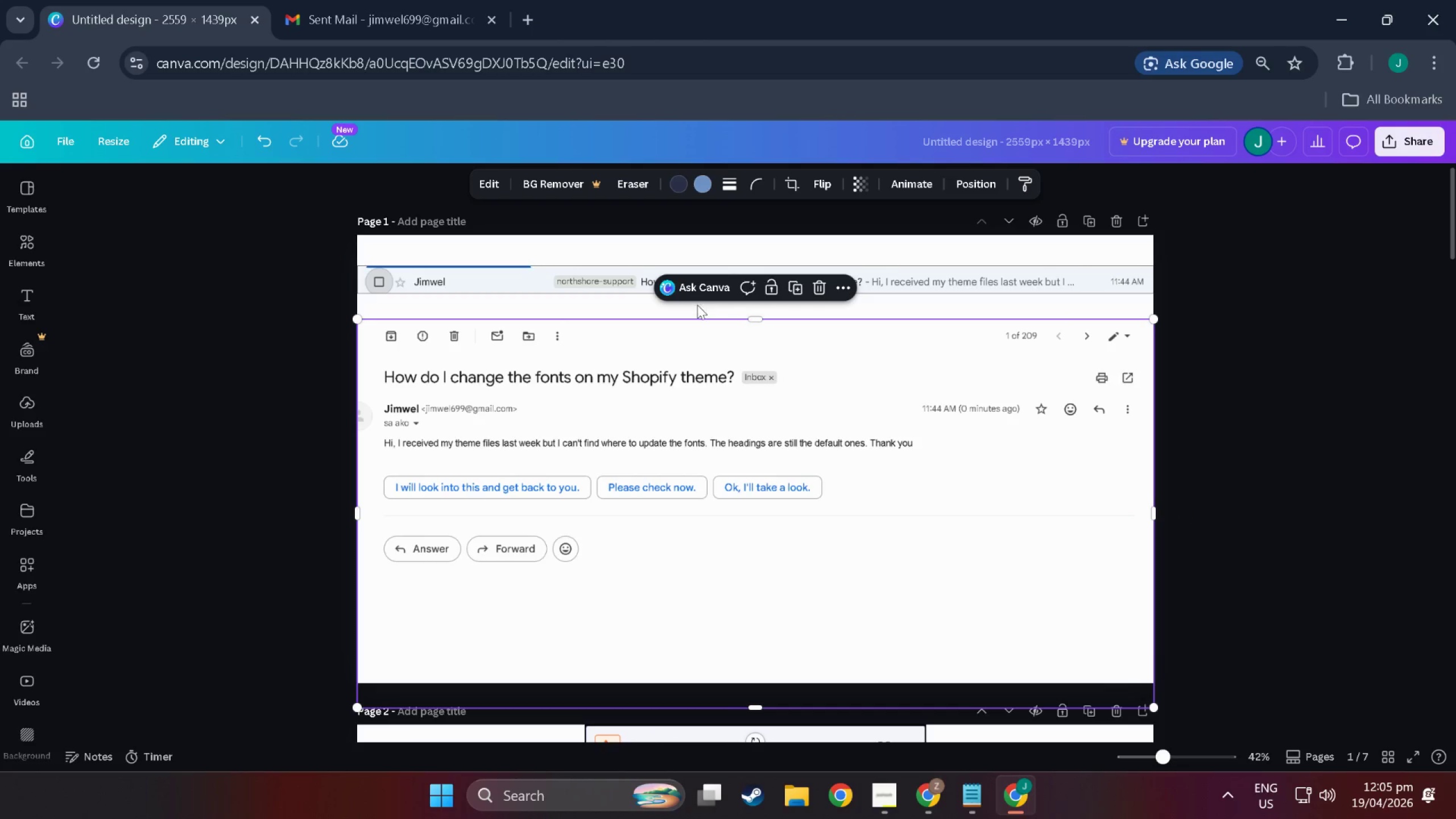 
scroll: coordinate [647, 393], scroll_direction: down, amount: 46.0
 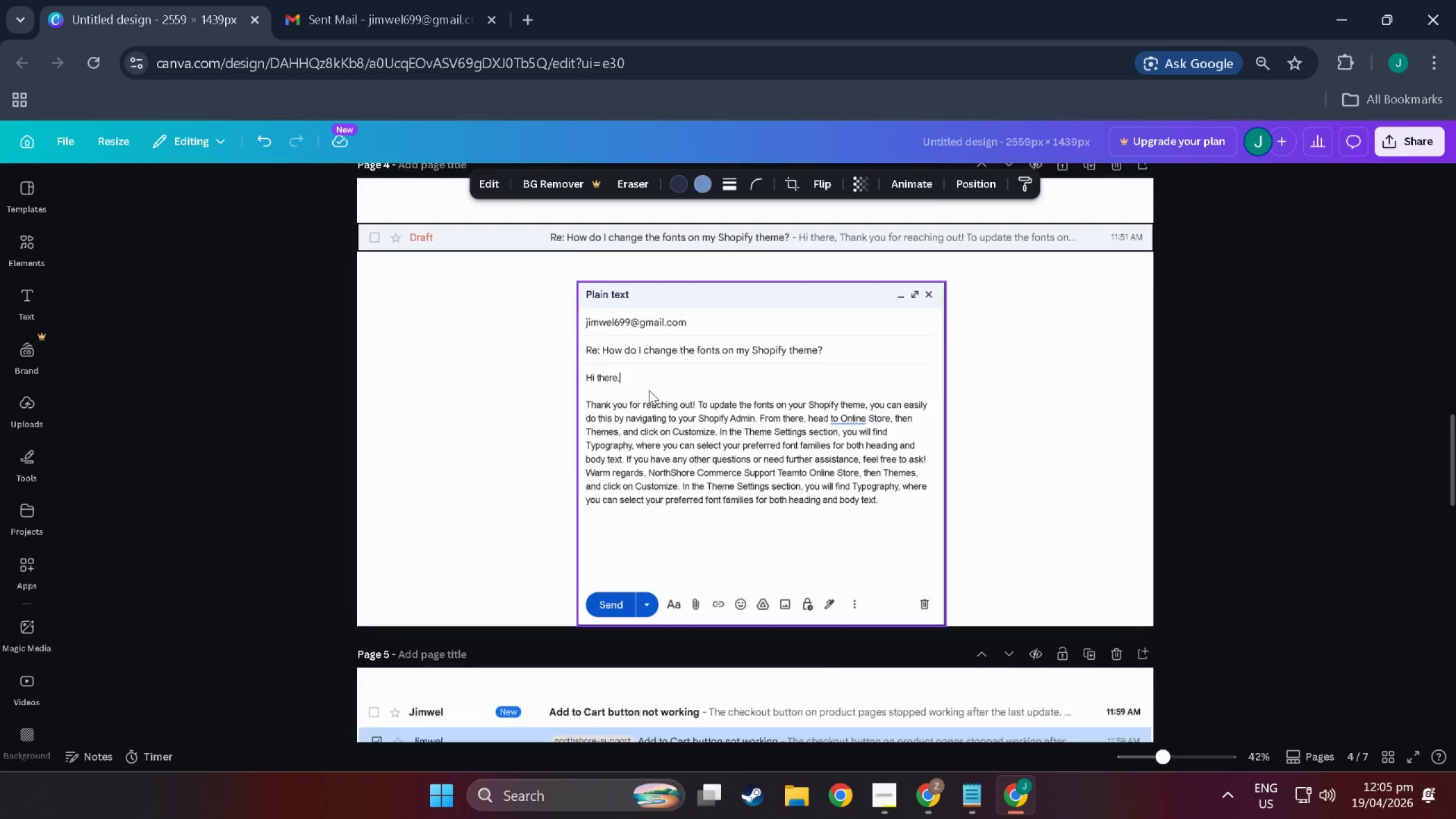 
scroll: coordinate [651, 399], scroll_direction: up, amount: 2.0
 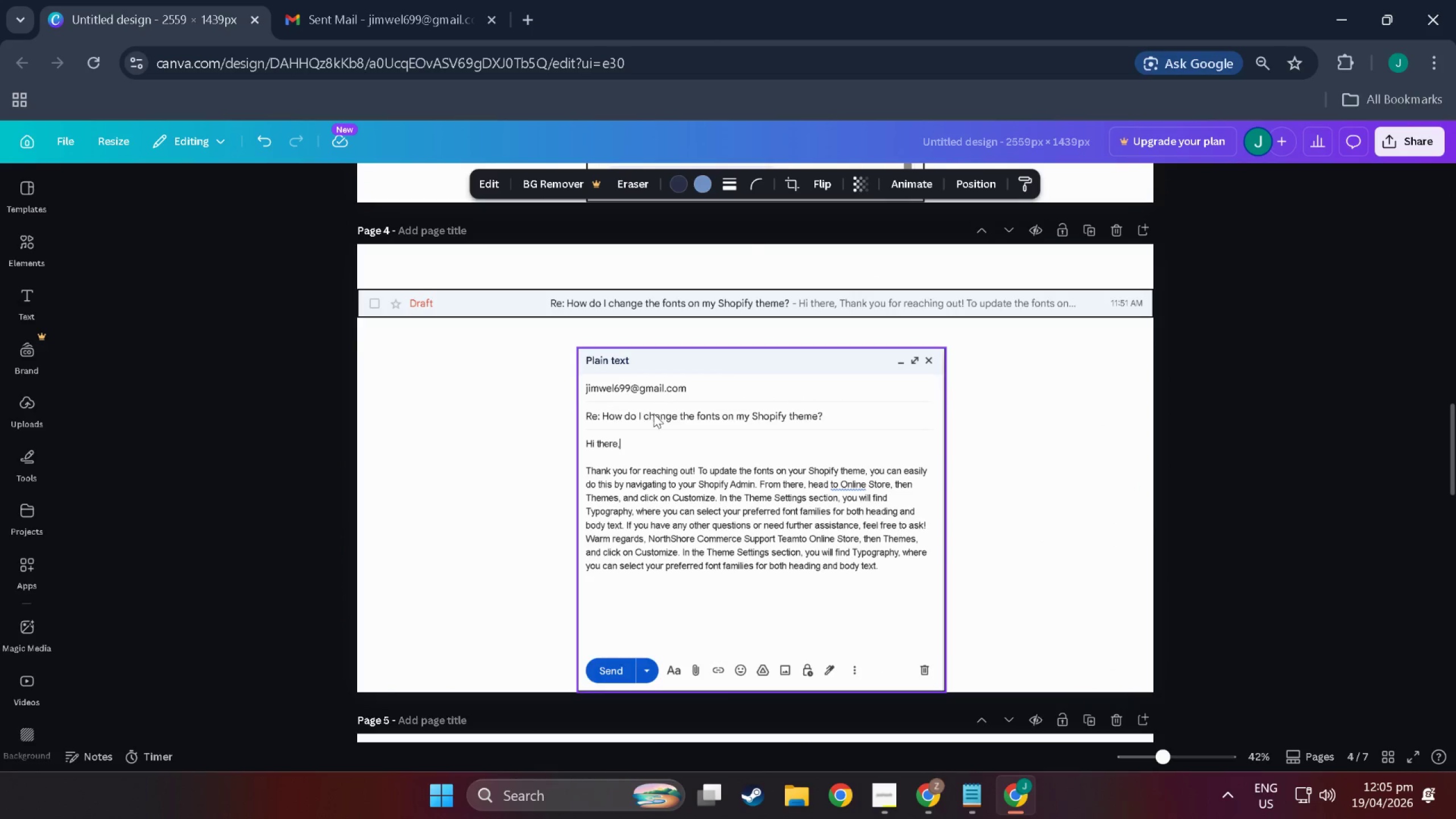 
scroll: coordinate [895, 512], scroll_direction: down, amount: 25.0
 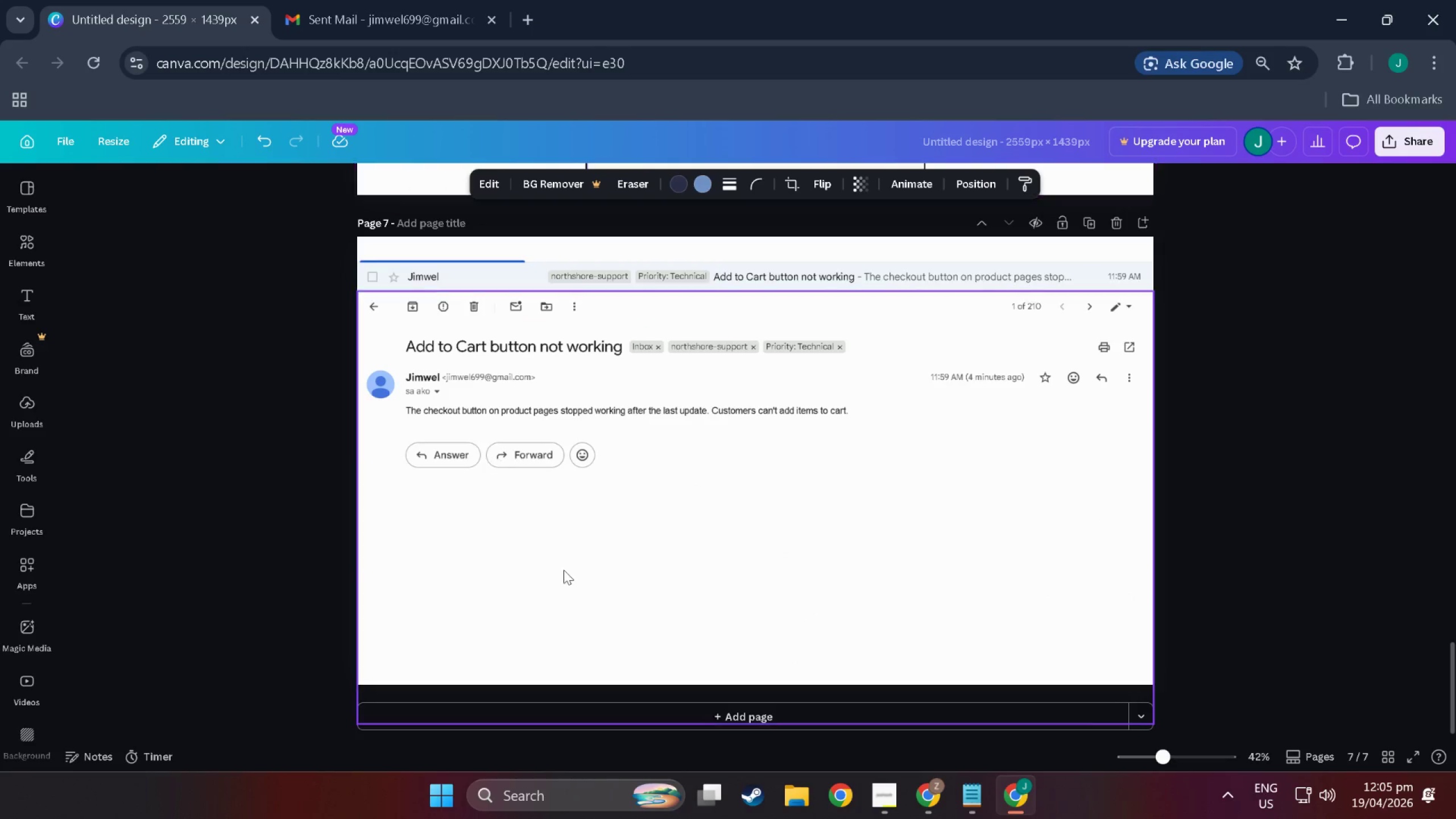 
left_click([785, 721])
 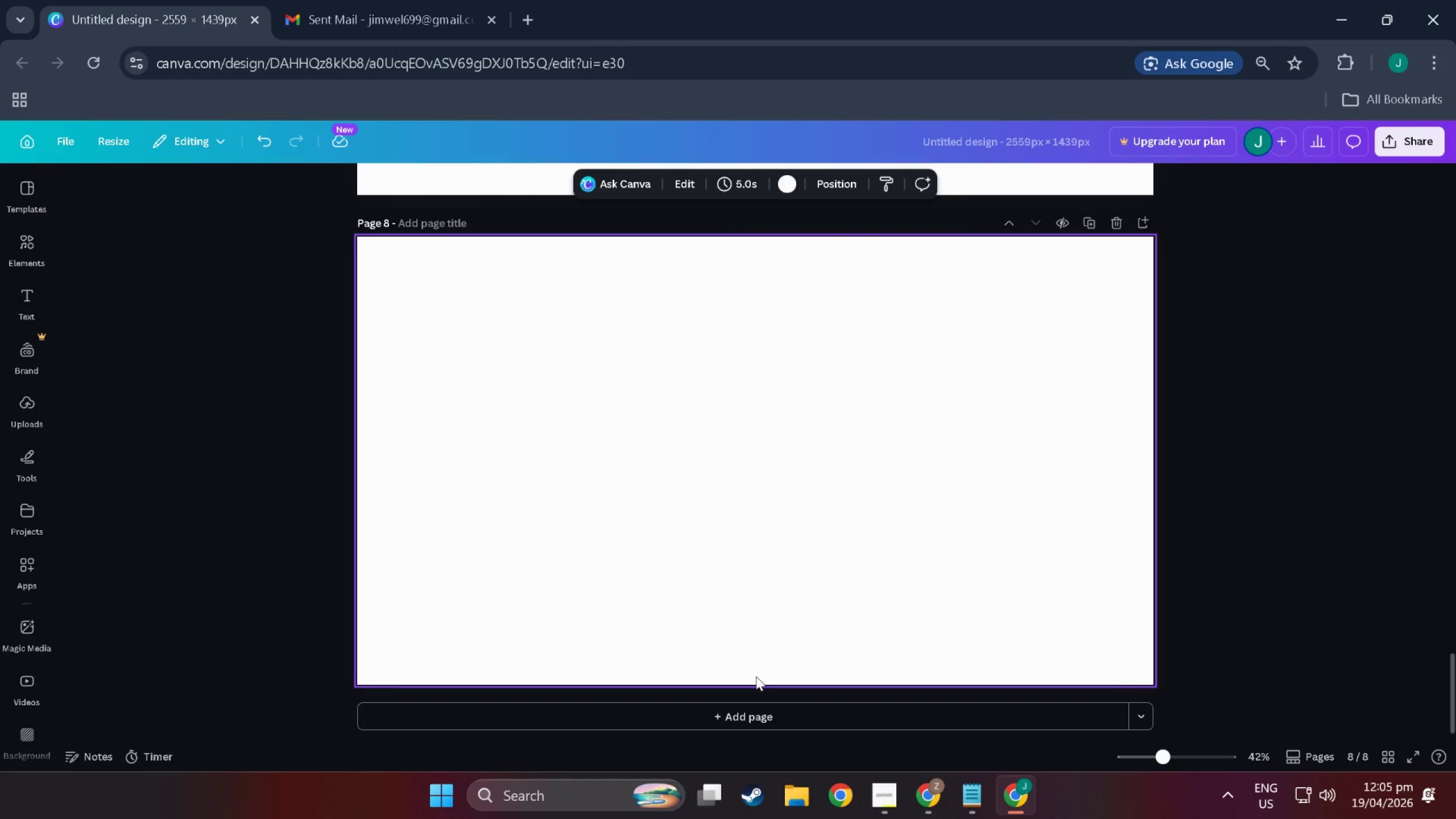 
key(Meta+Shift+ShiftLeft)
 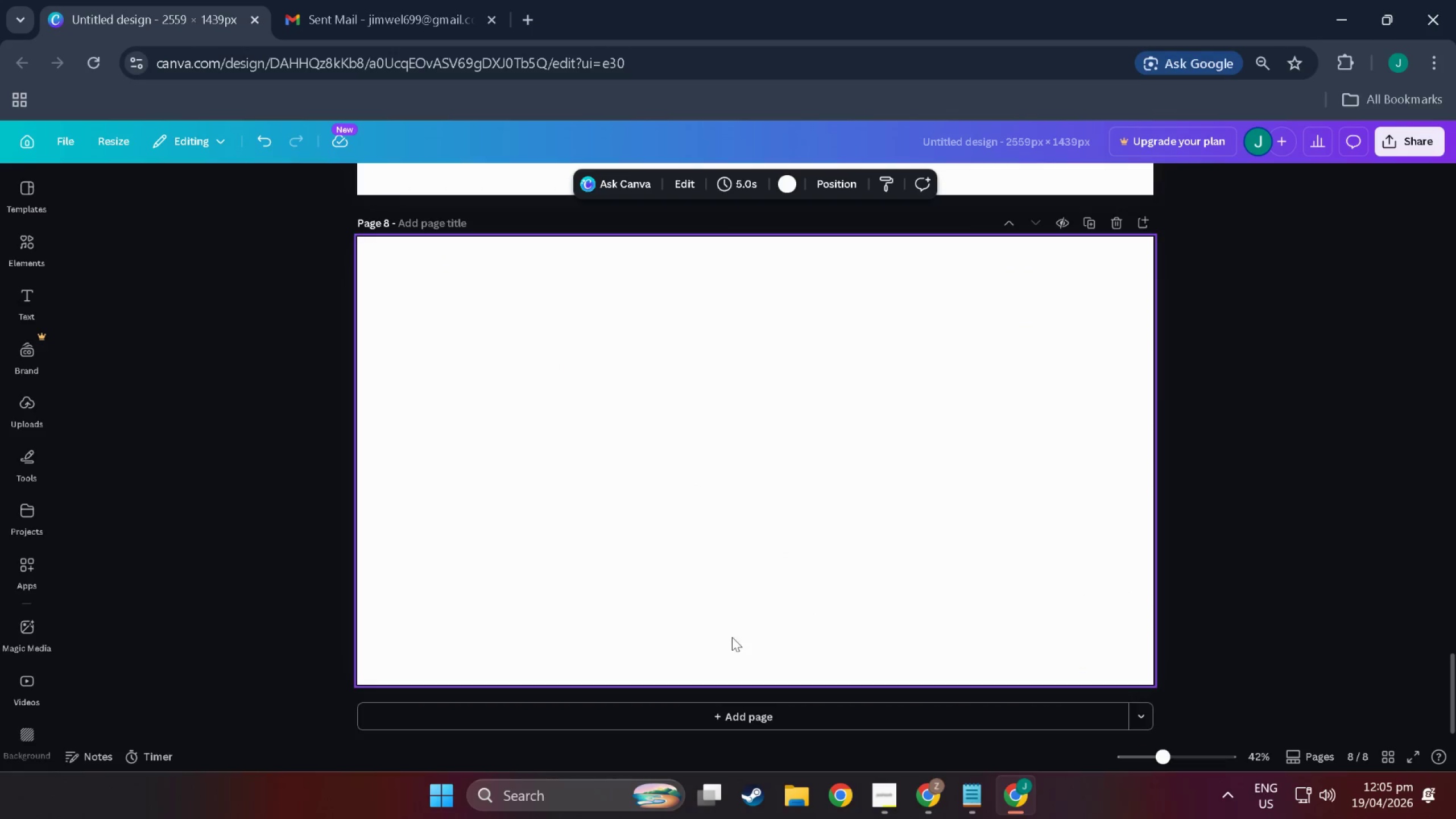 
key(Meta+MetaLeft)
 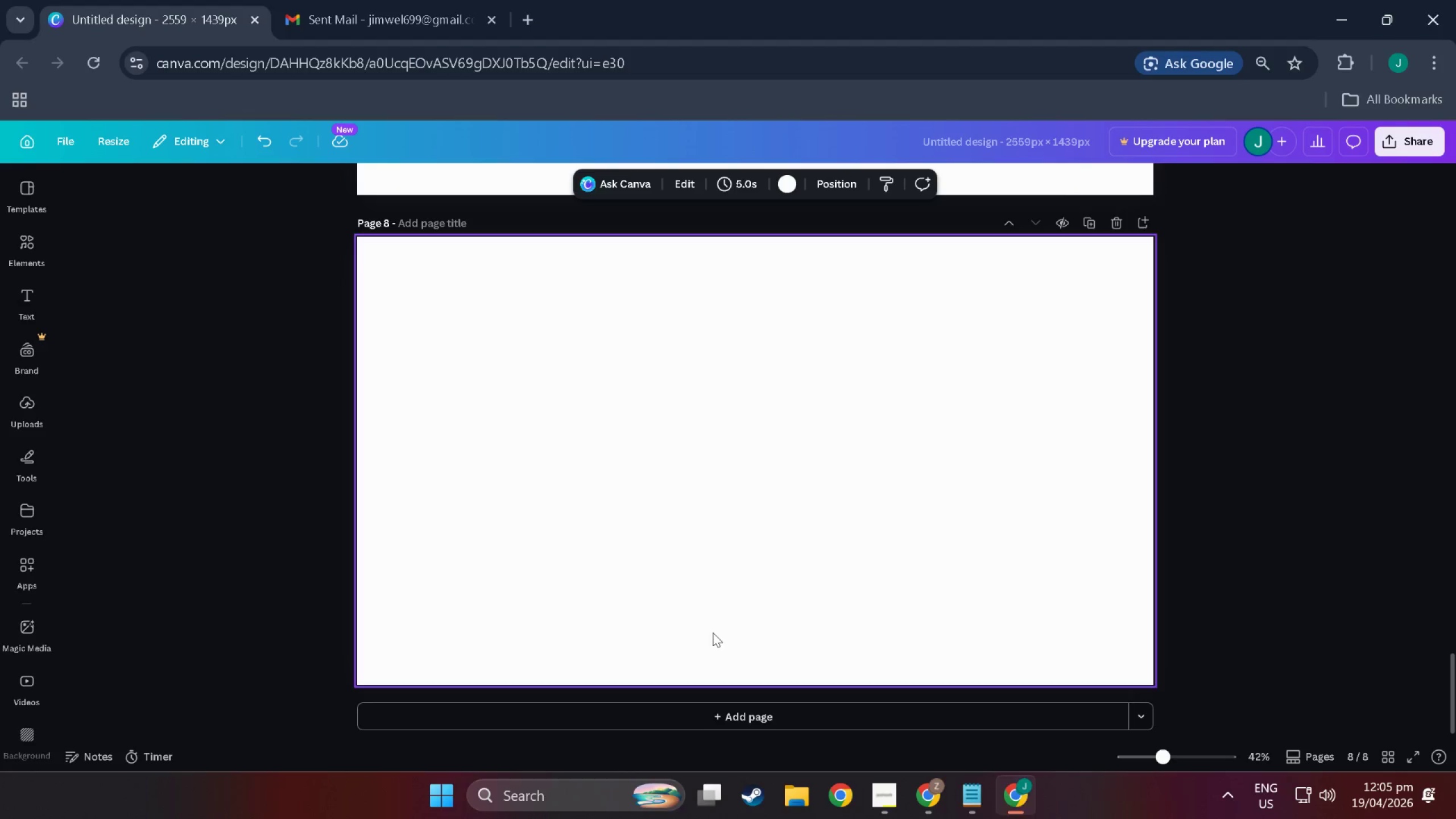 
key(Meta+Shift+S)
 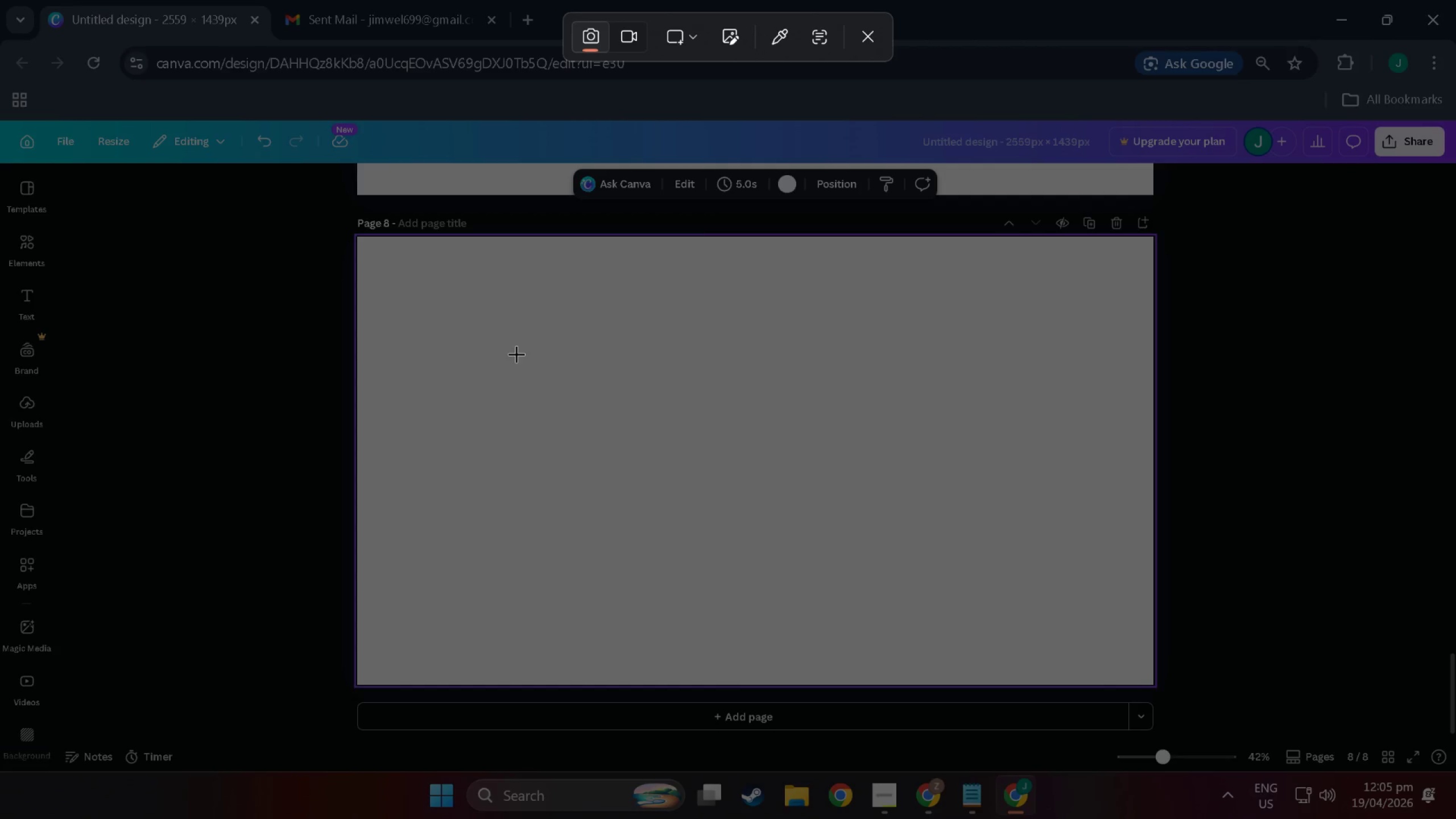 
key(Escape)
 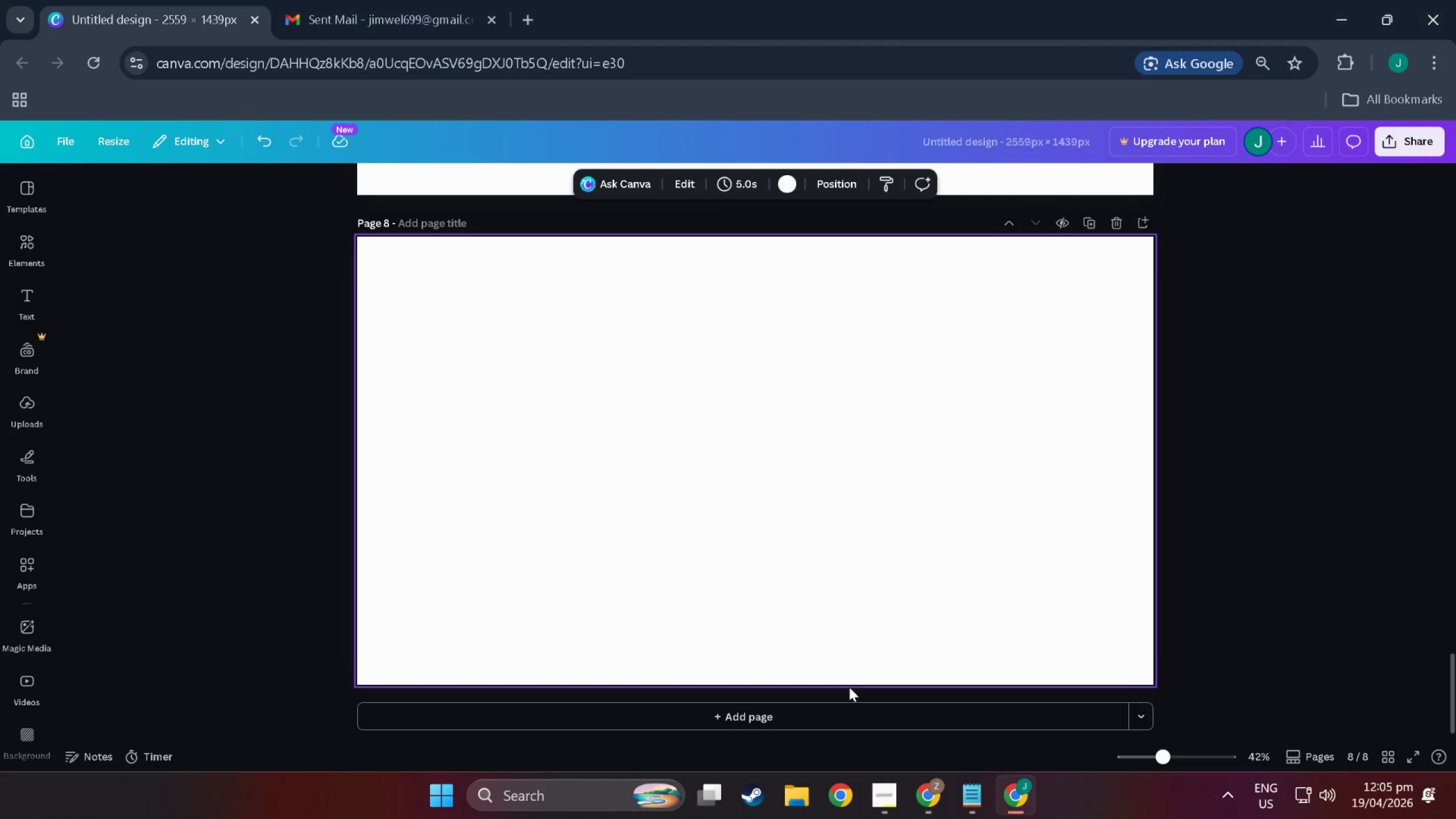 
key(Alt+AltLeft)
 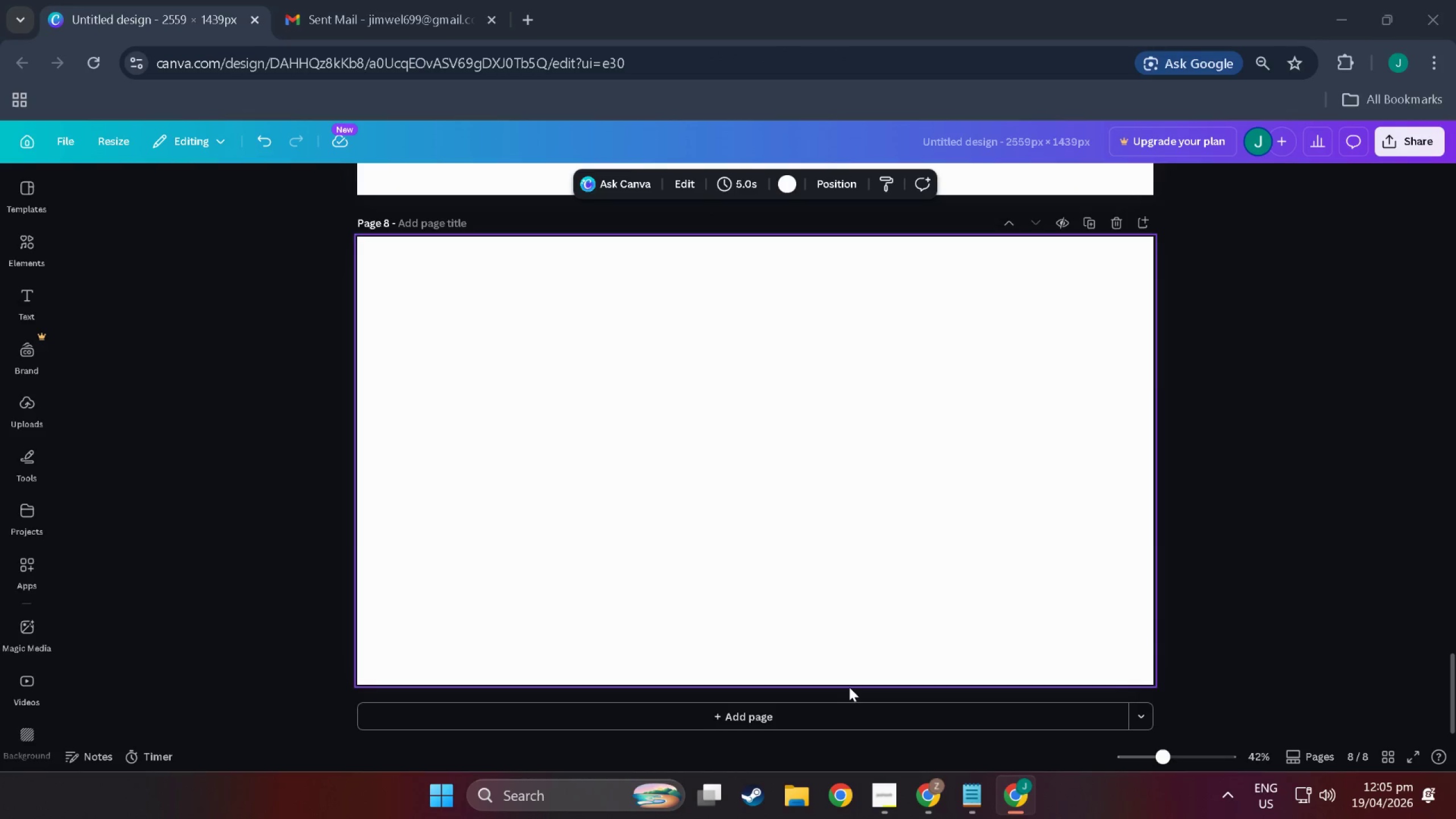 
key(Alt+Tab)
 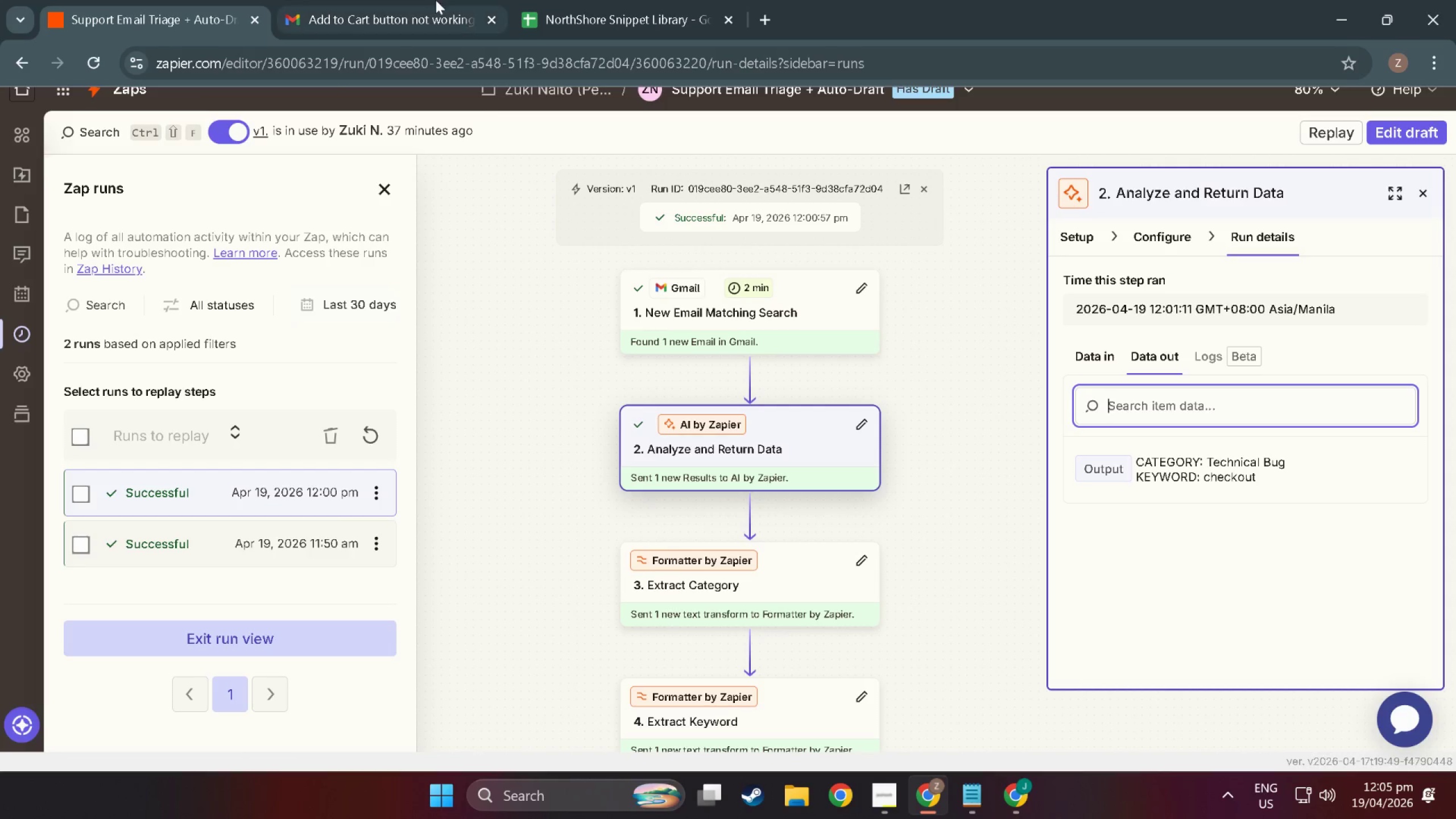 
left_click([657, 2])
 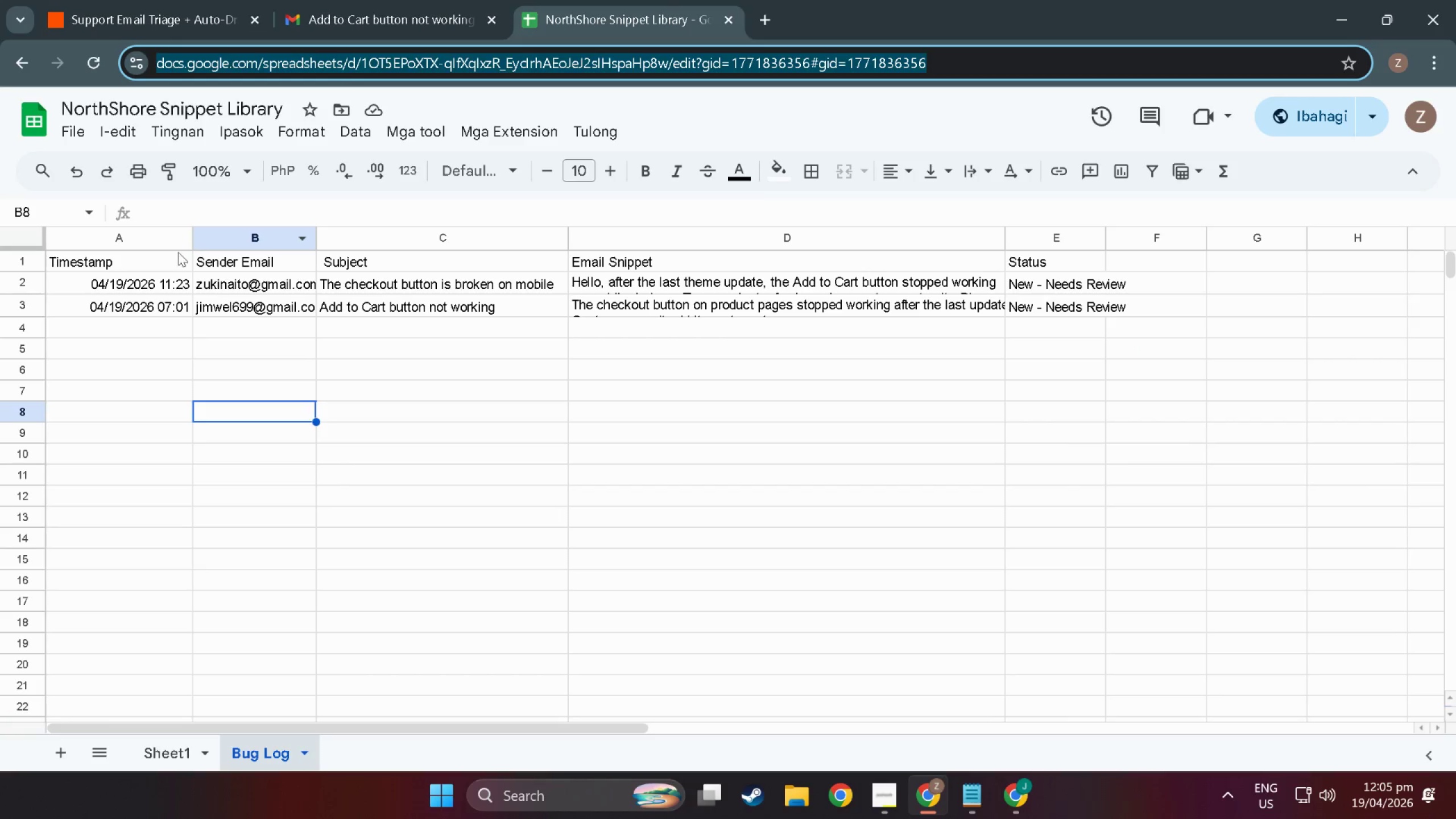 
key(Control+R)
 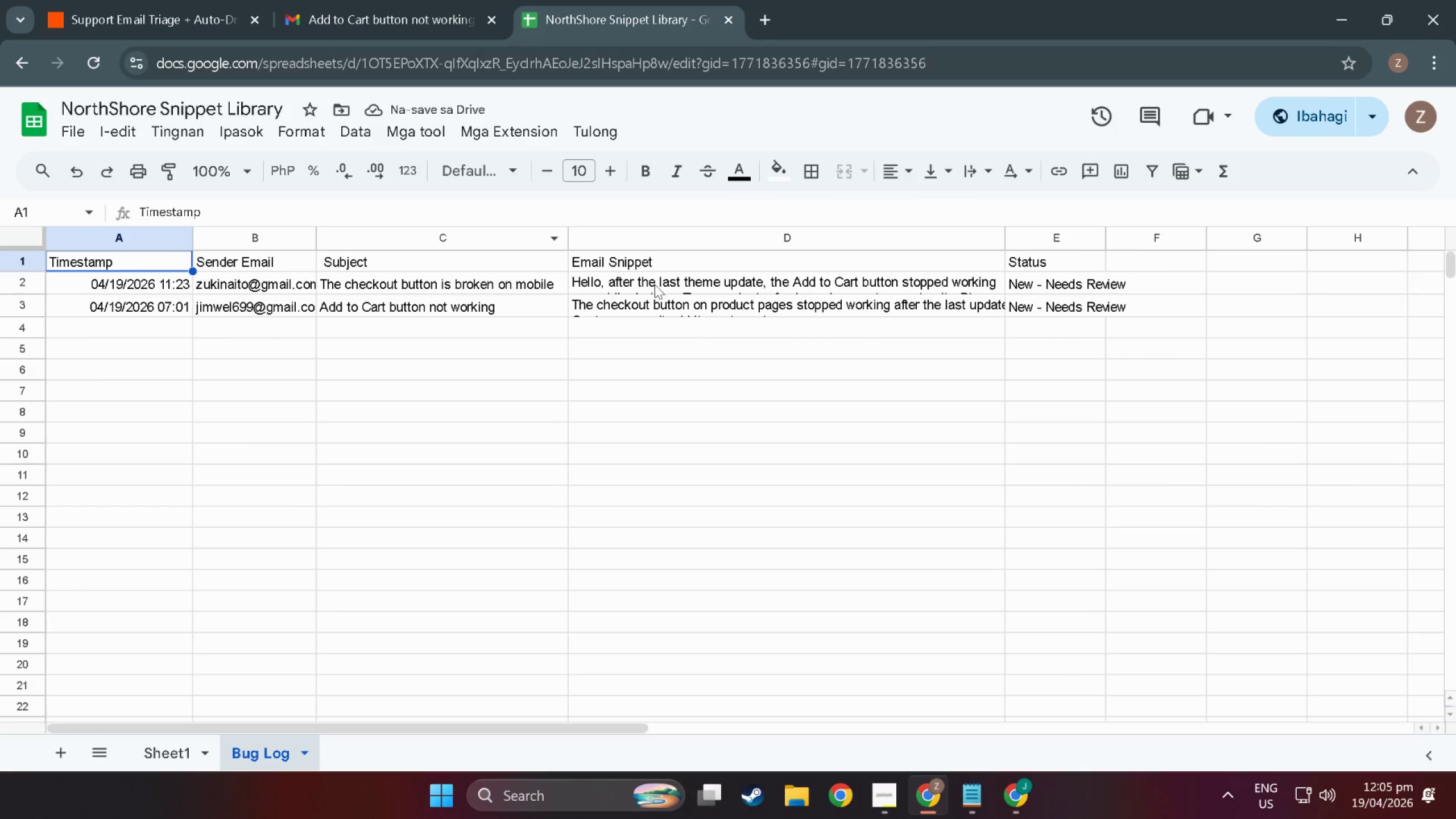 
wait(5.55)
 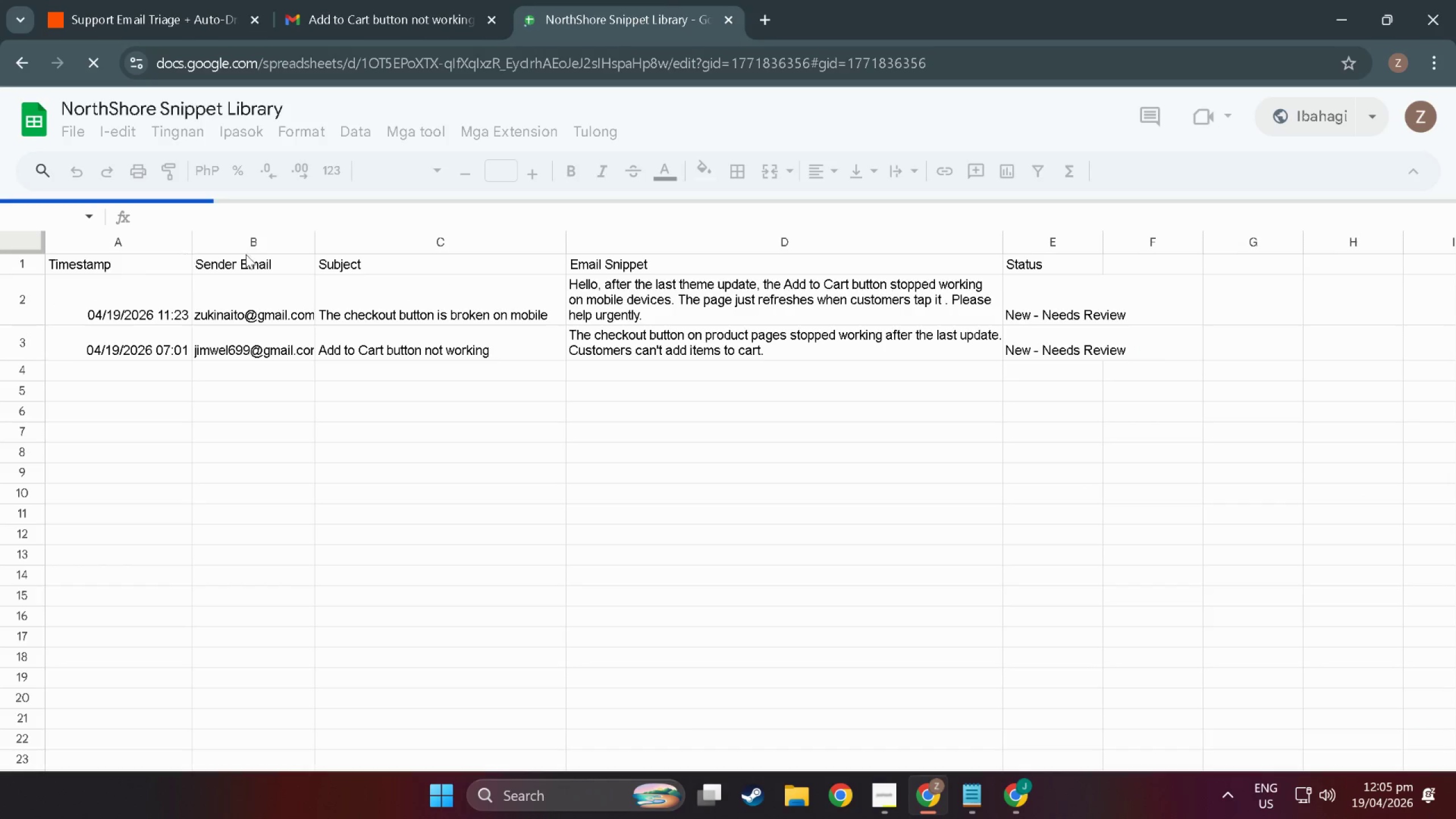 
double_click([722, 306])
 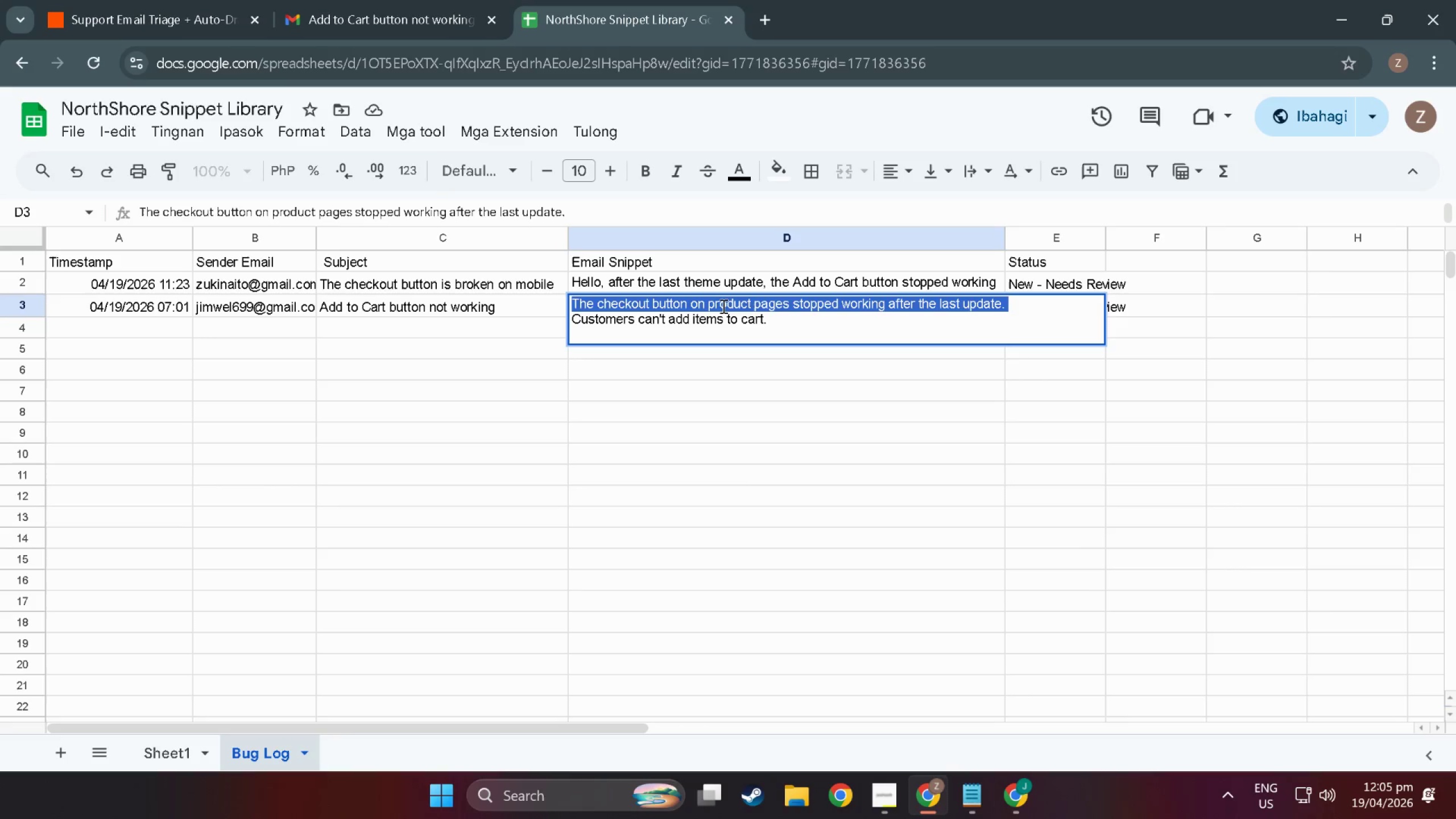 
triple_click([722, 306])
 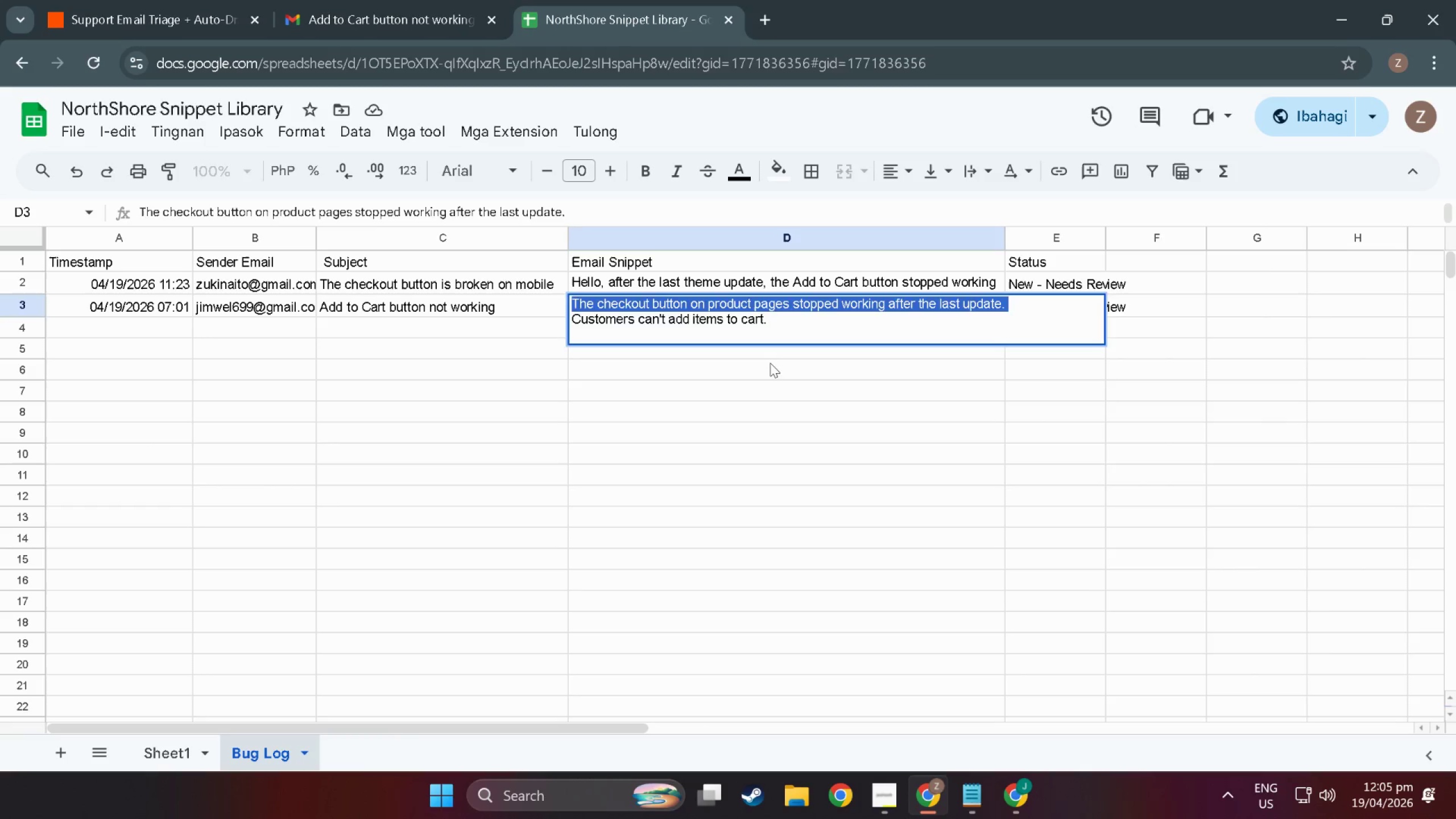 
left_click([770, 367])
 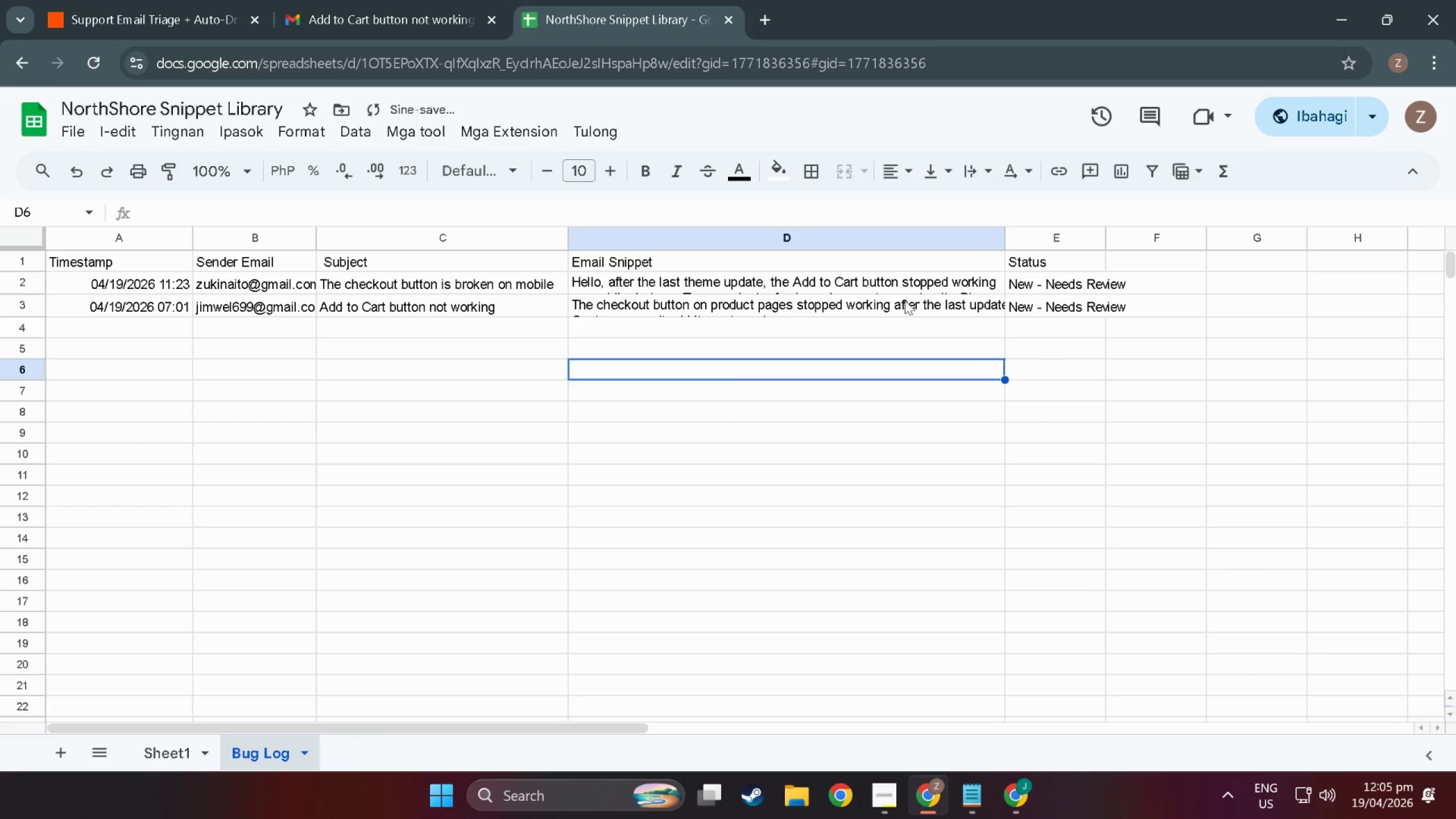 
double_click([905, 300])
 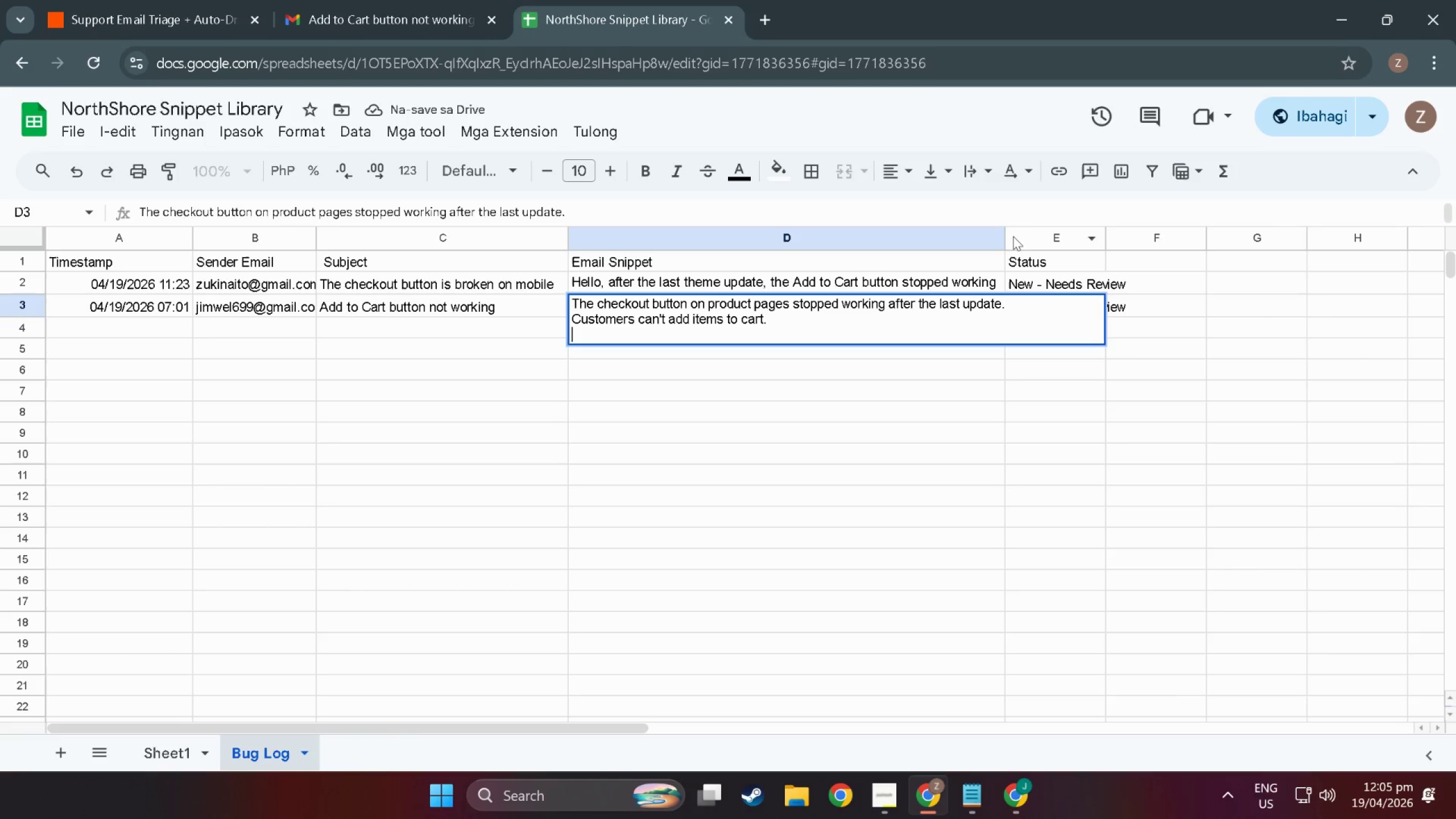 
left_click_drag(start_coordinate=[1005, 235], to_coordinate=[1110, 251])
 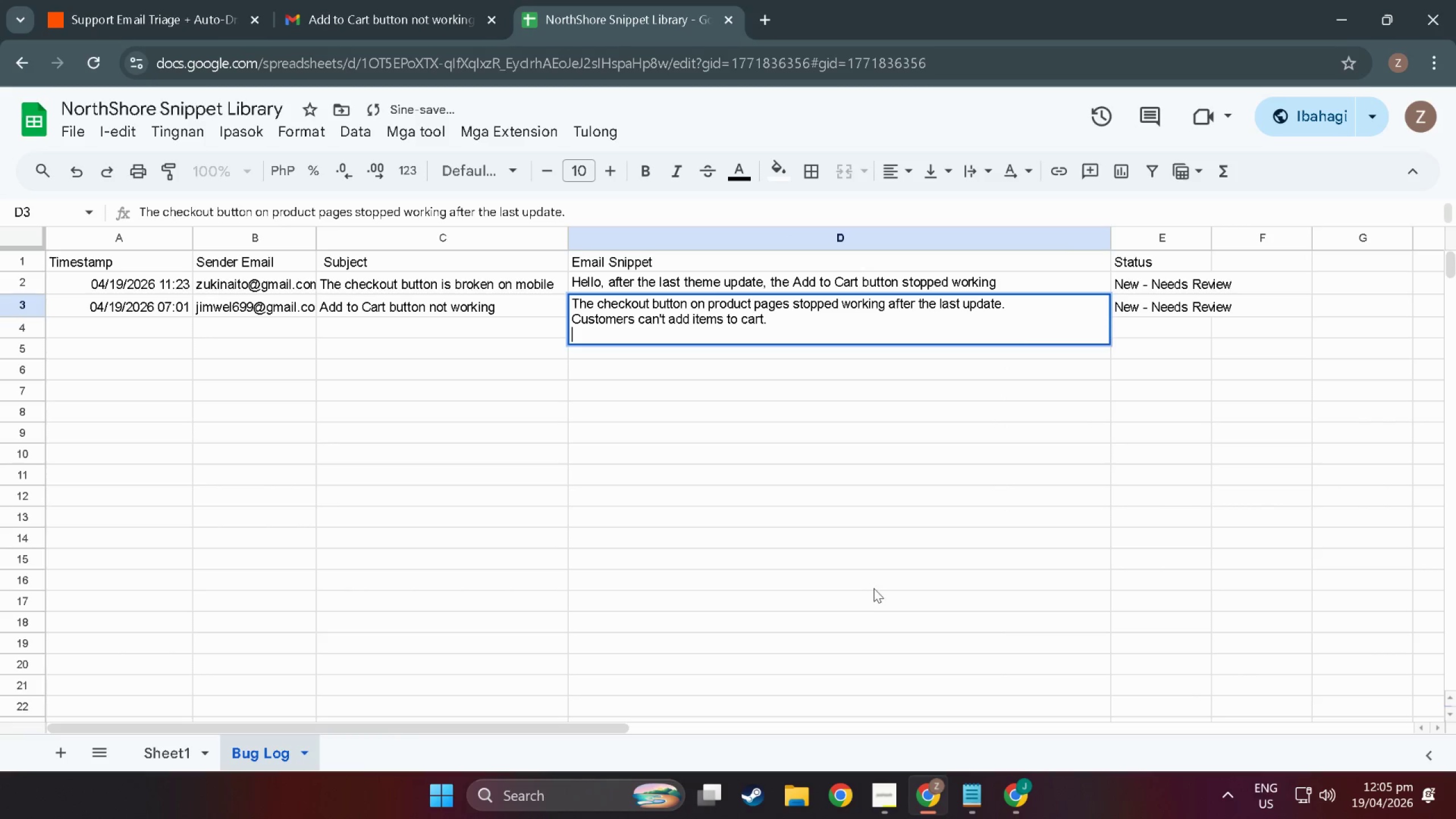 
key(Shift+ShiftLeft)
 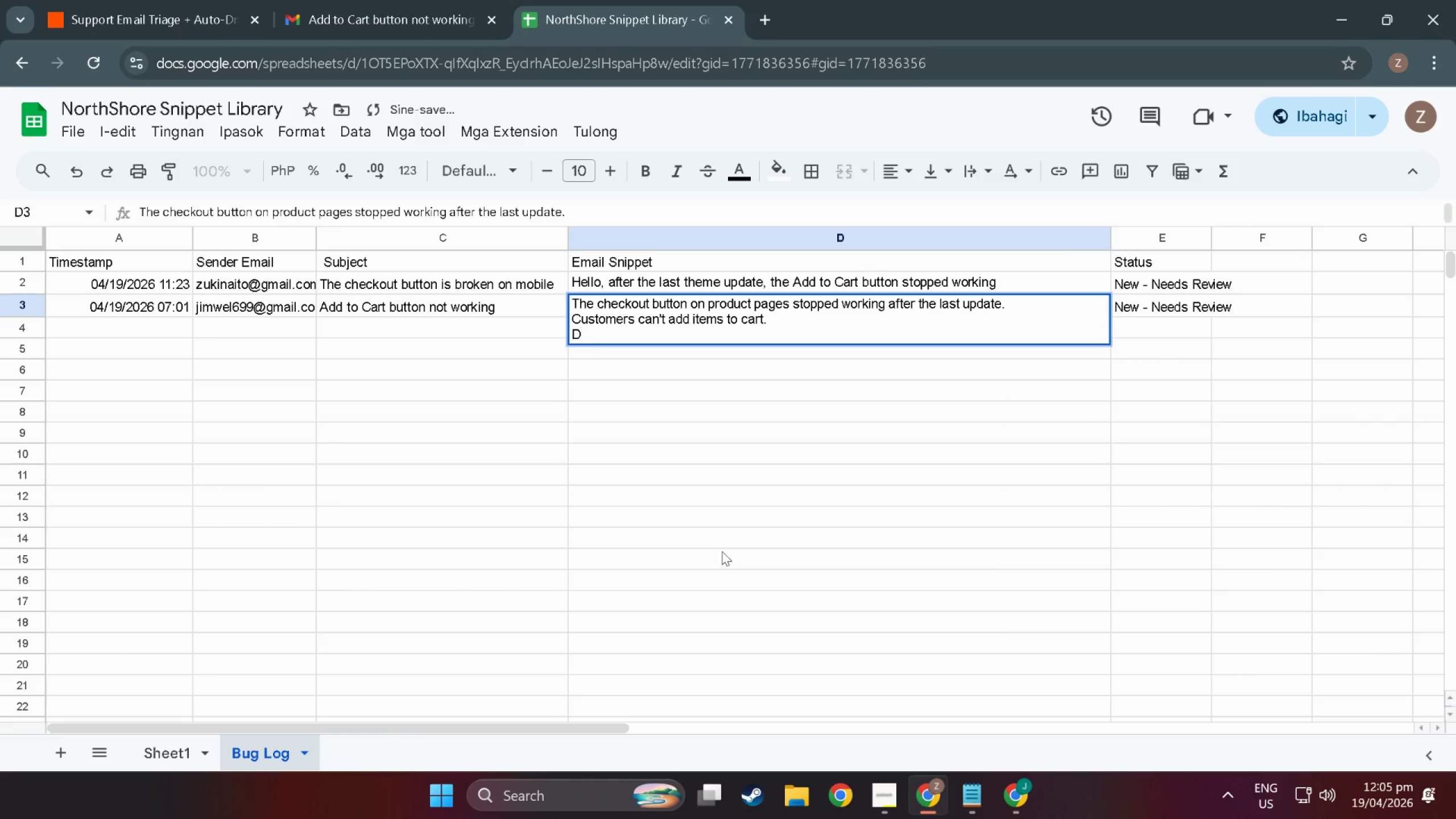 
key(Meta+Shift+MetaLeft)
 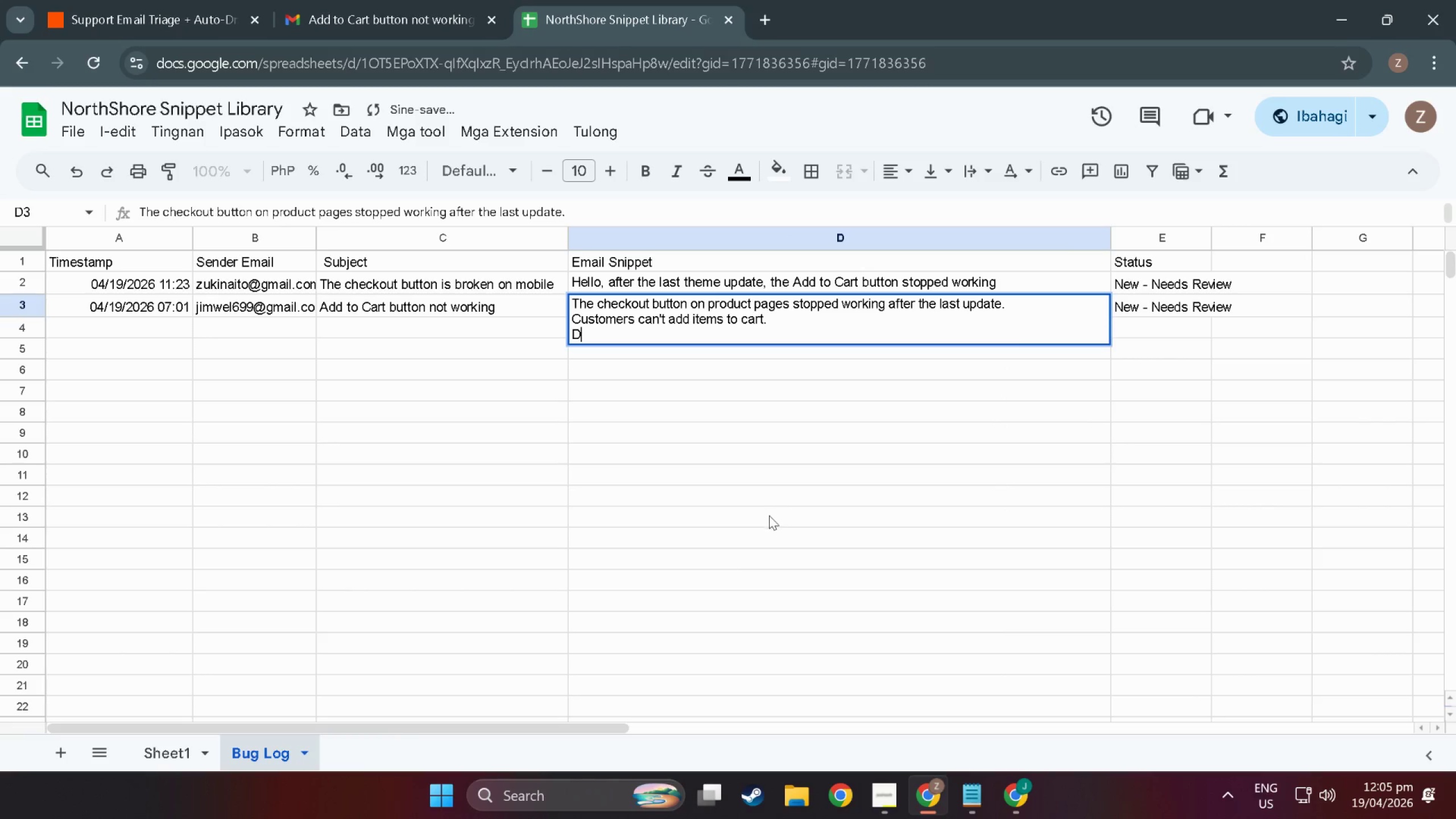 
key(Meta+Shift+D)
 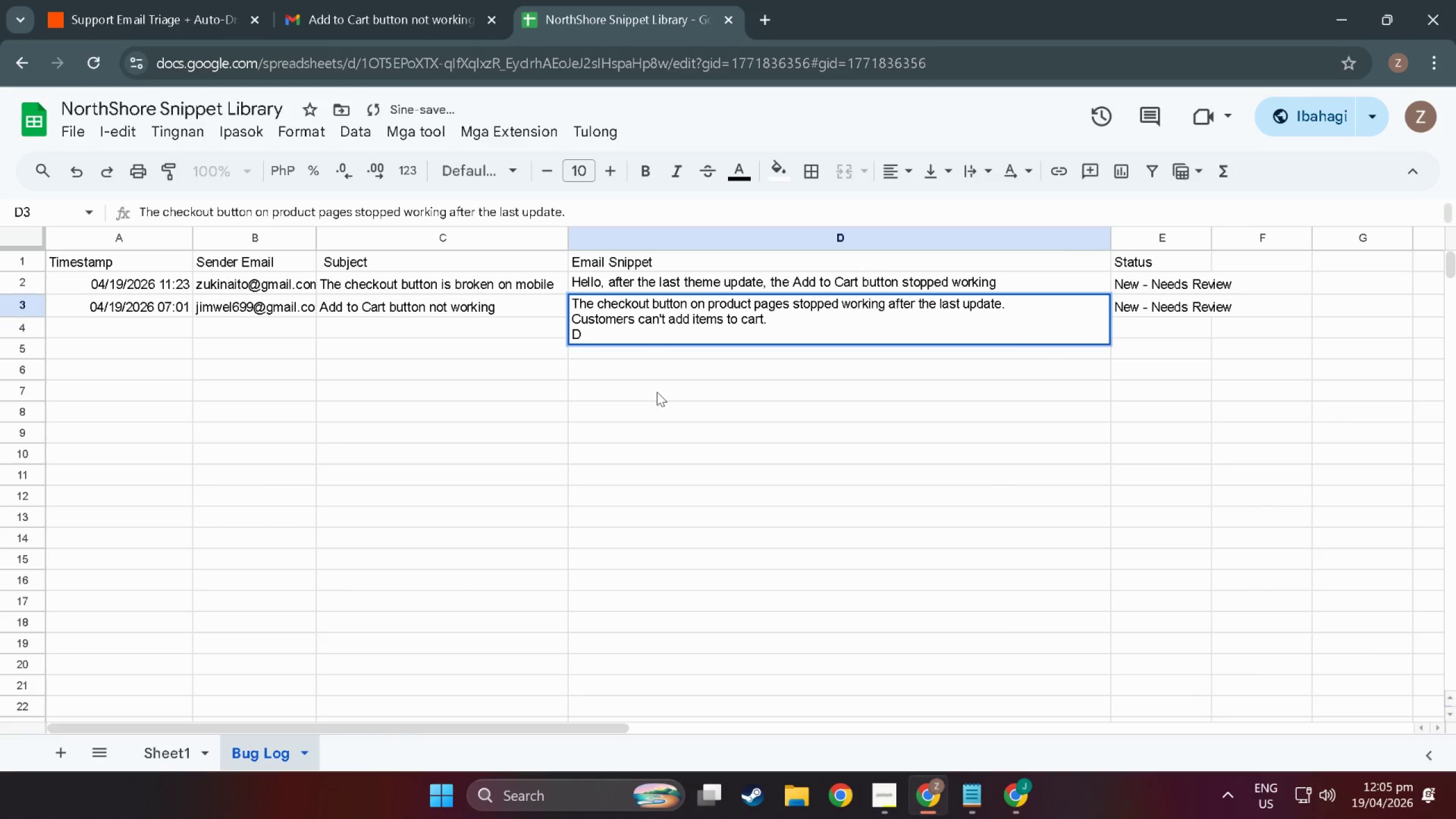 
key(Backspace)
 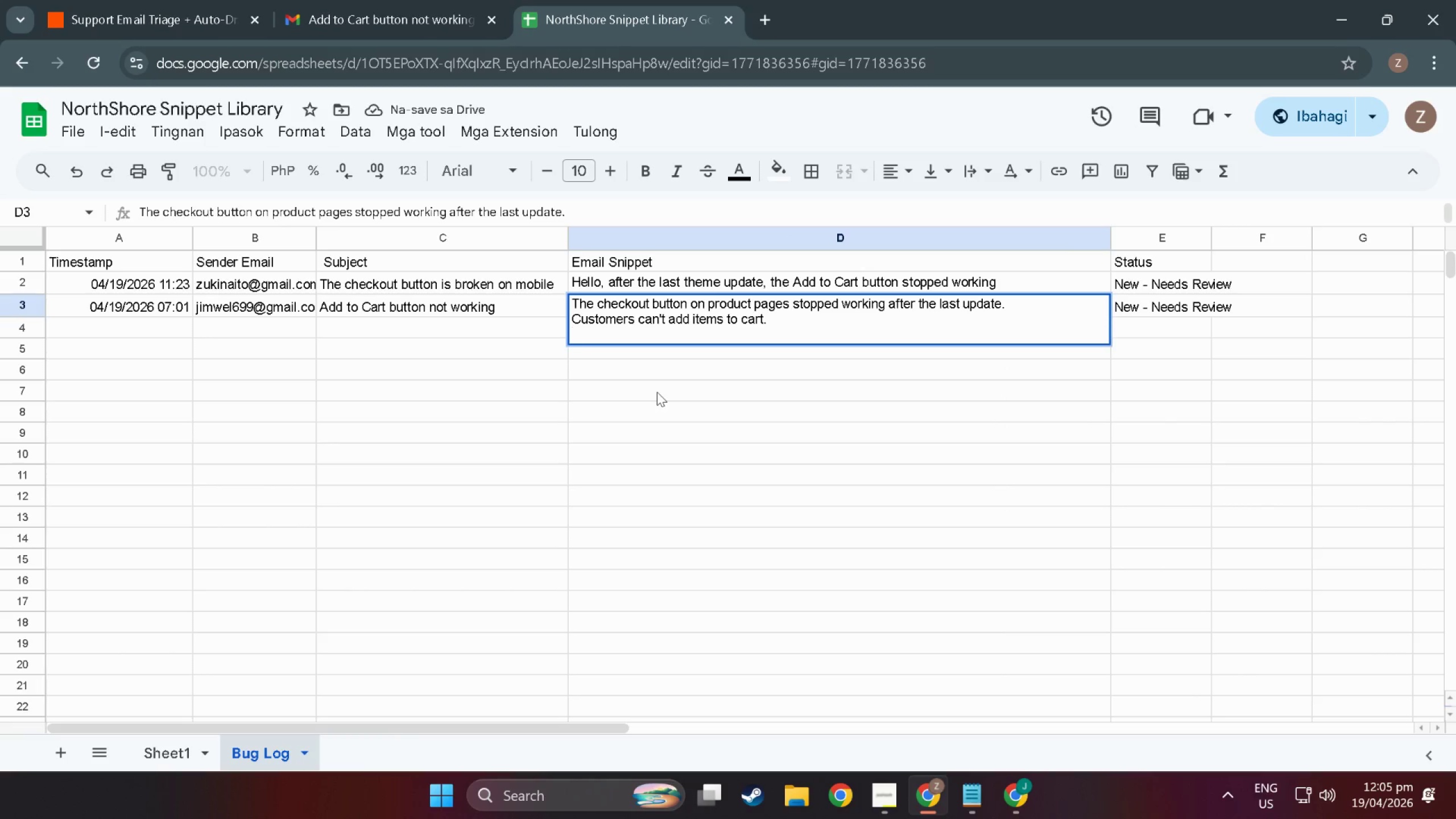 
key(Shift+ShiftLeft)
 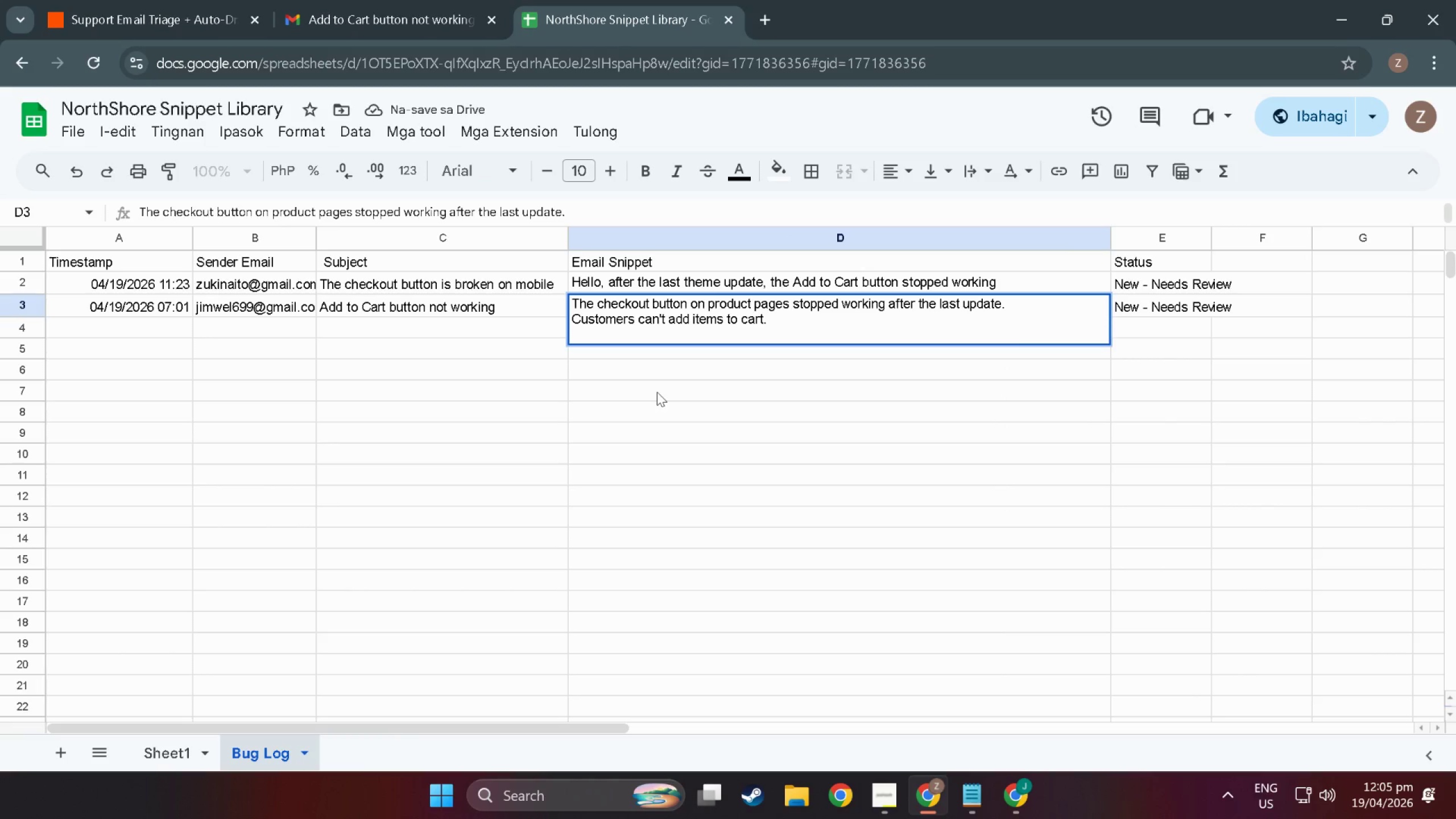 
key(Meta+Shift+MetaLeft)
 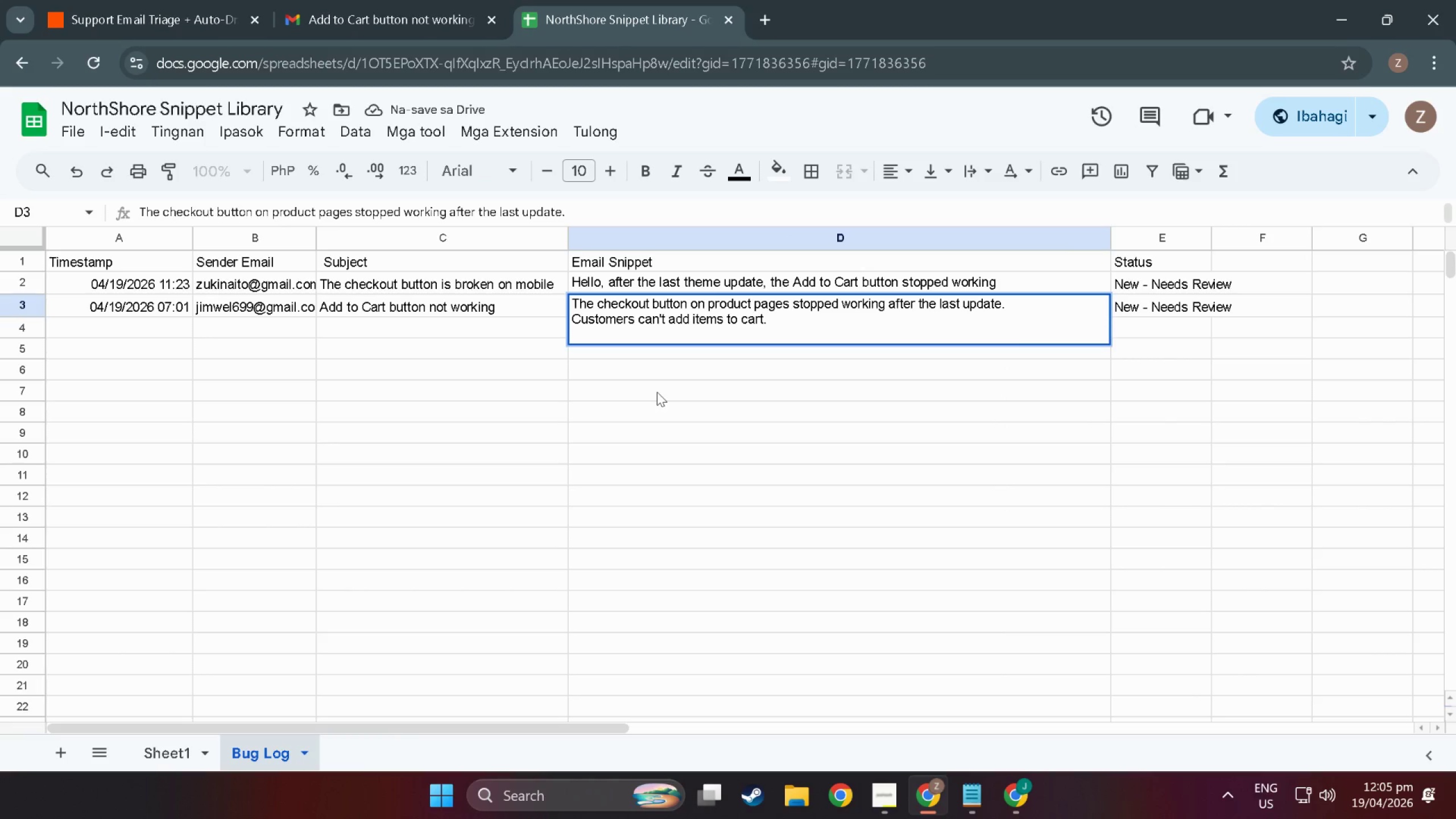 
key(Meta+Shift+S)
 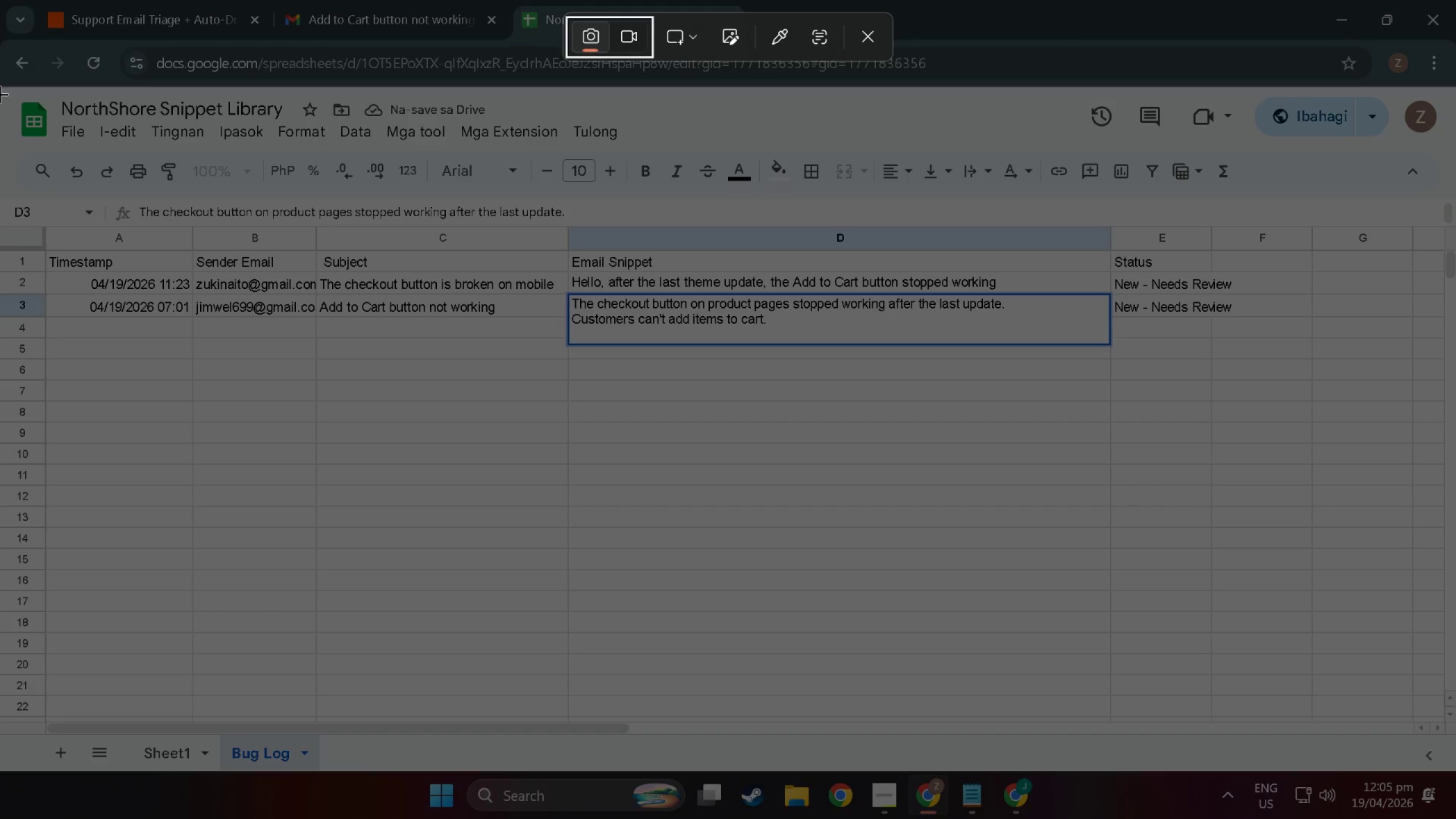 
left_click_drag(start_coordinate=[0, 92], to_coordinate=[1455, 774])
 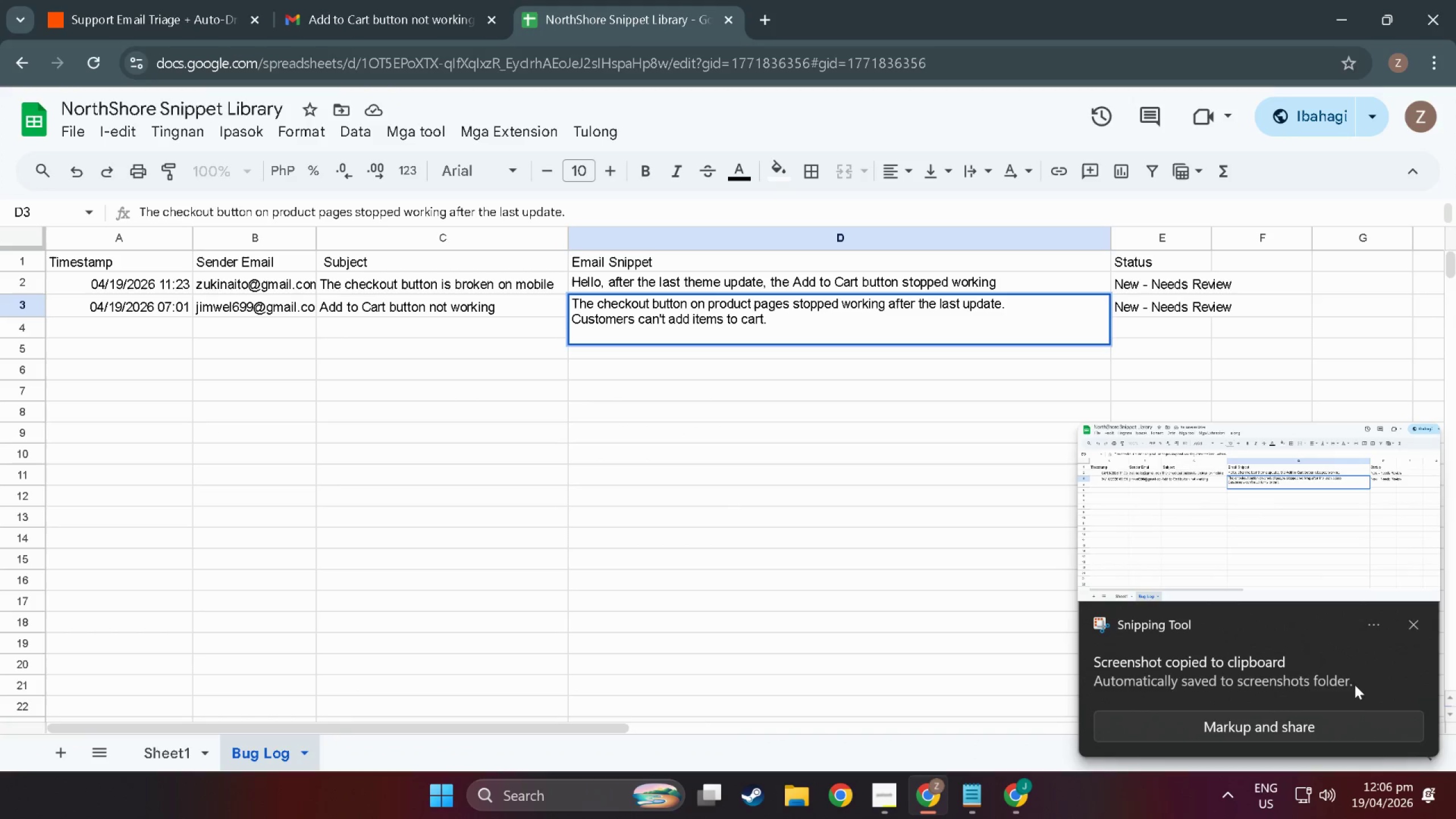 
key(Alt+Tab)
 